 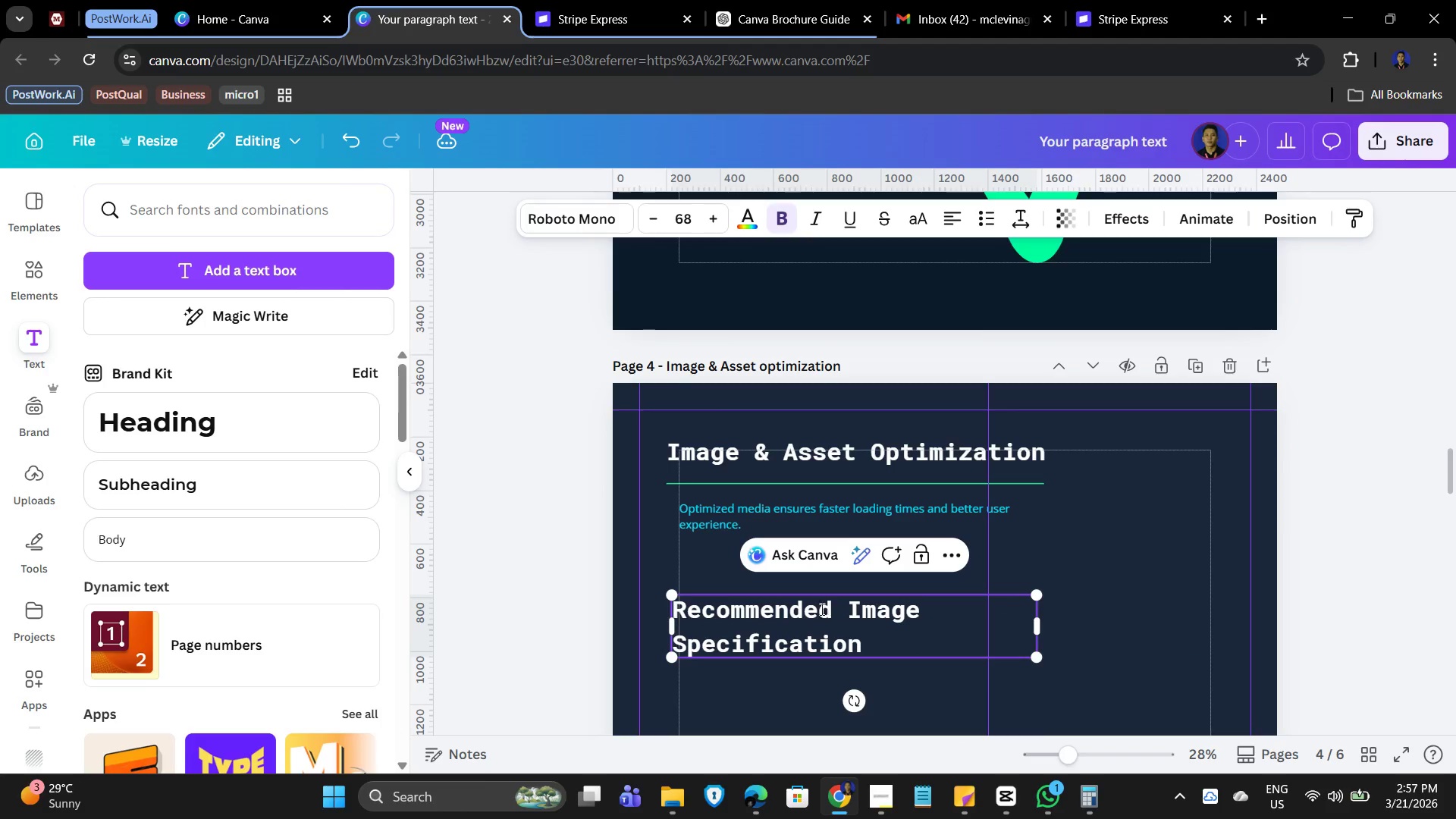 
left_click([827, 629])
 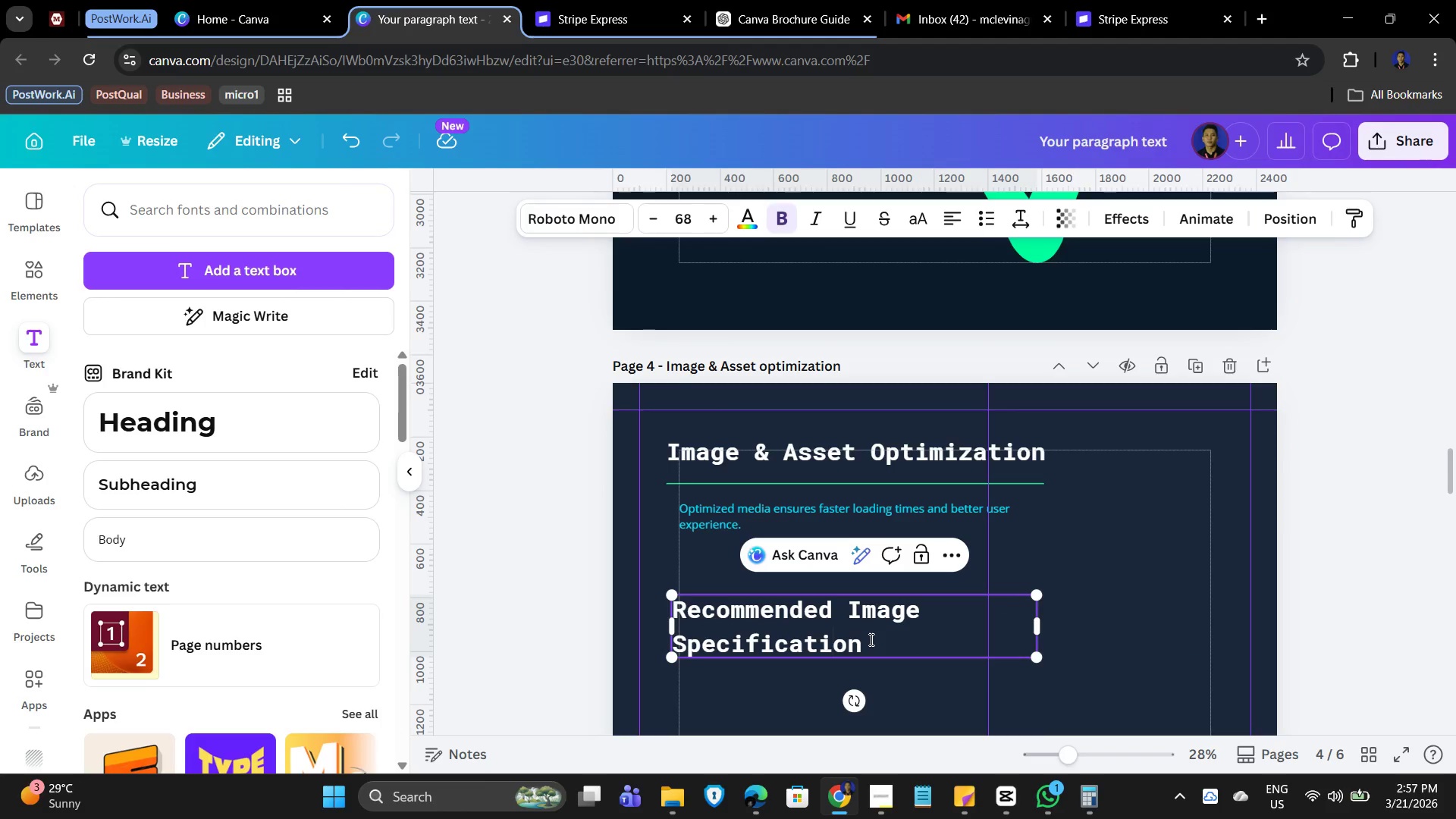 
left_click_drag(start_coordinate=[873, 643], to_coordinate=[676, 616])
 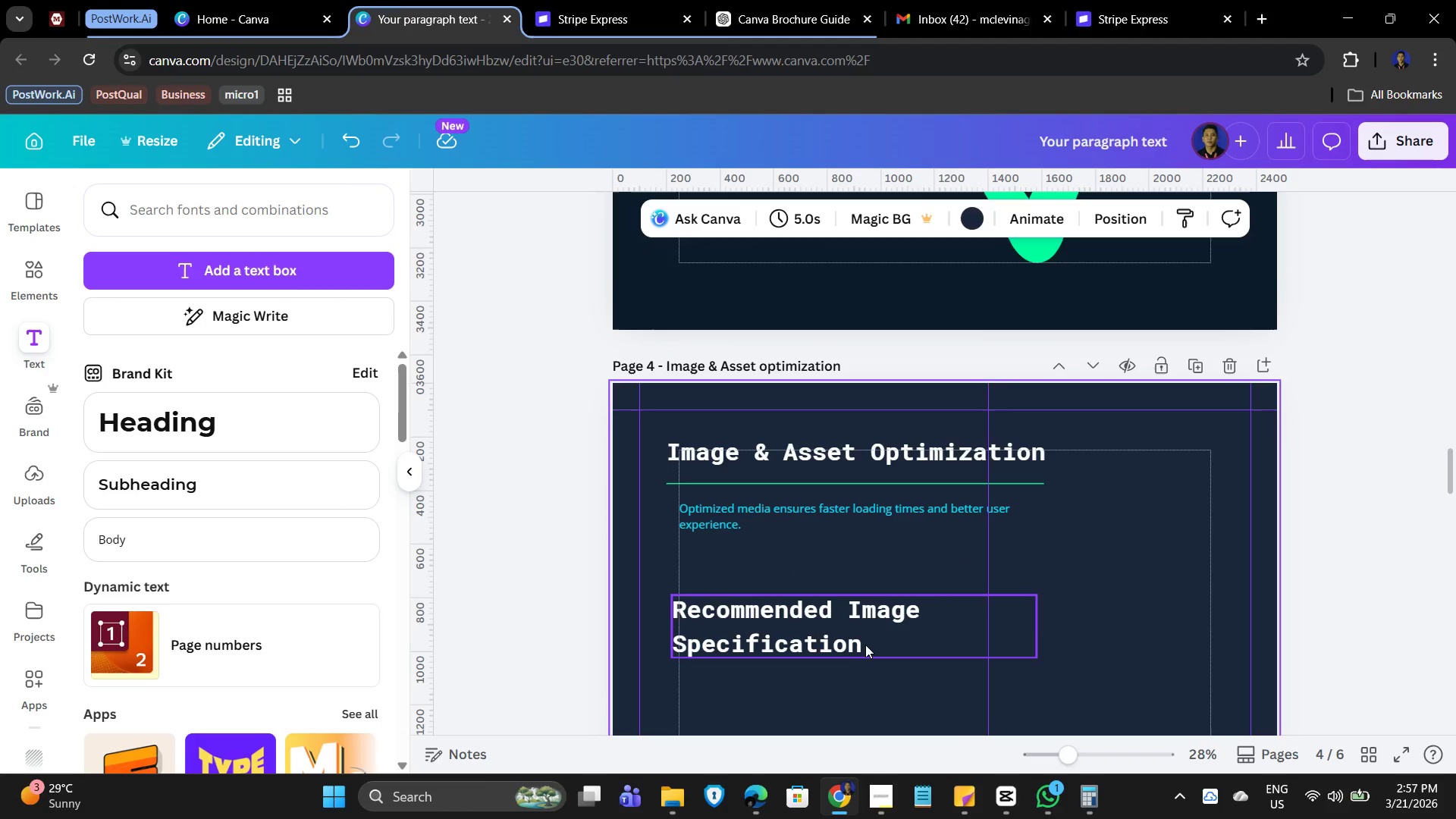 
left_click([852, 639])
 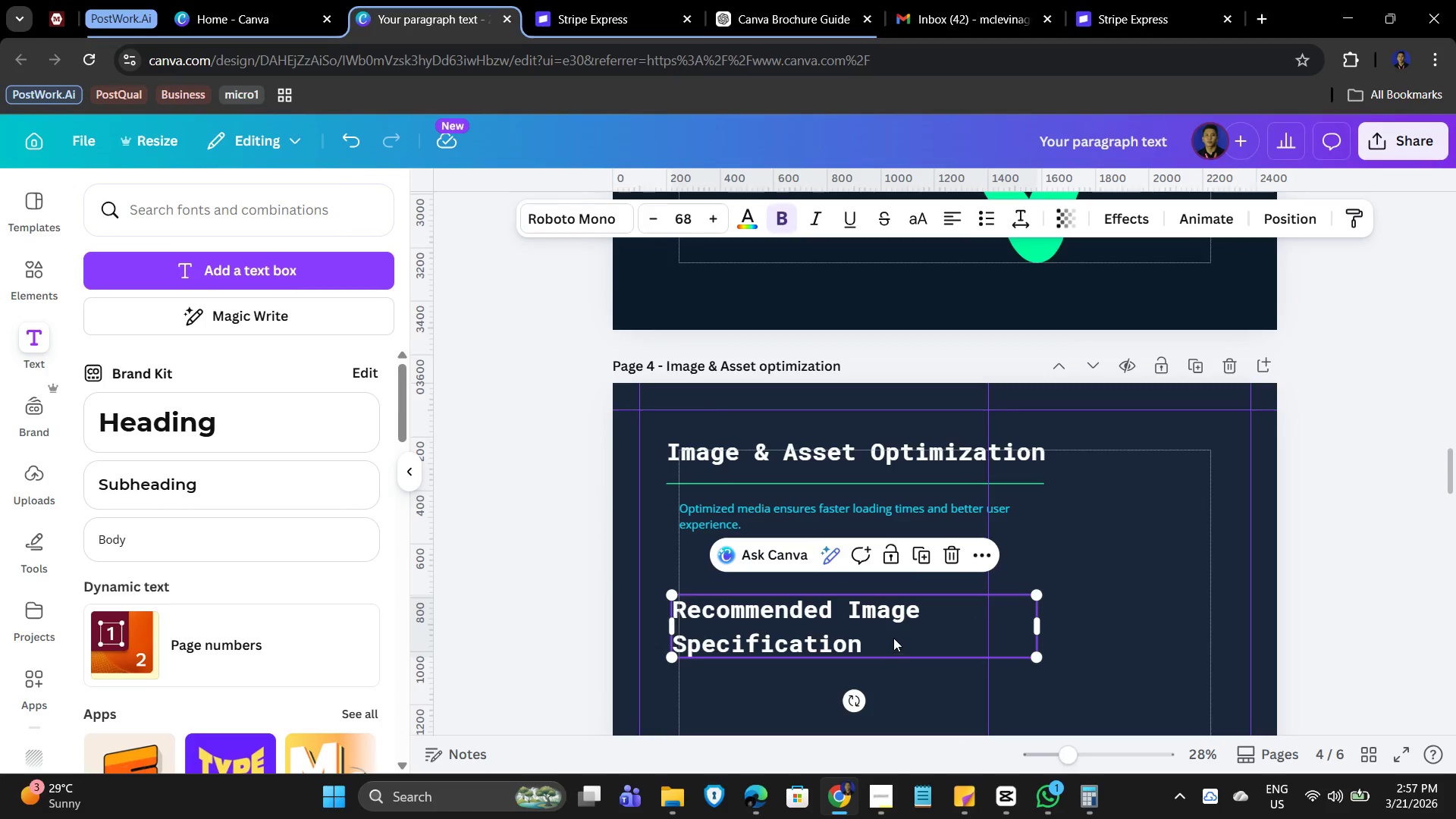 
left_click([882, 643])
 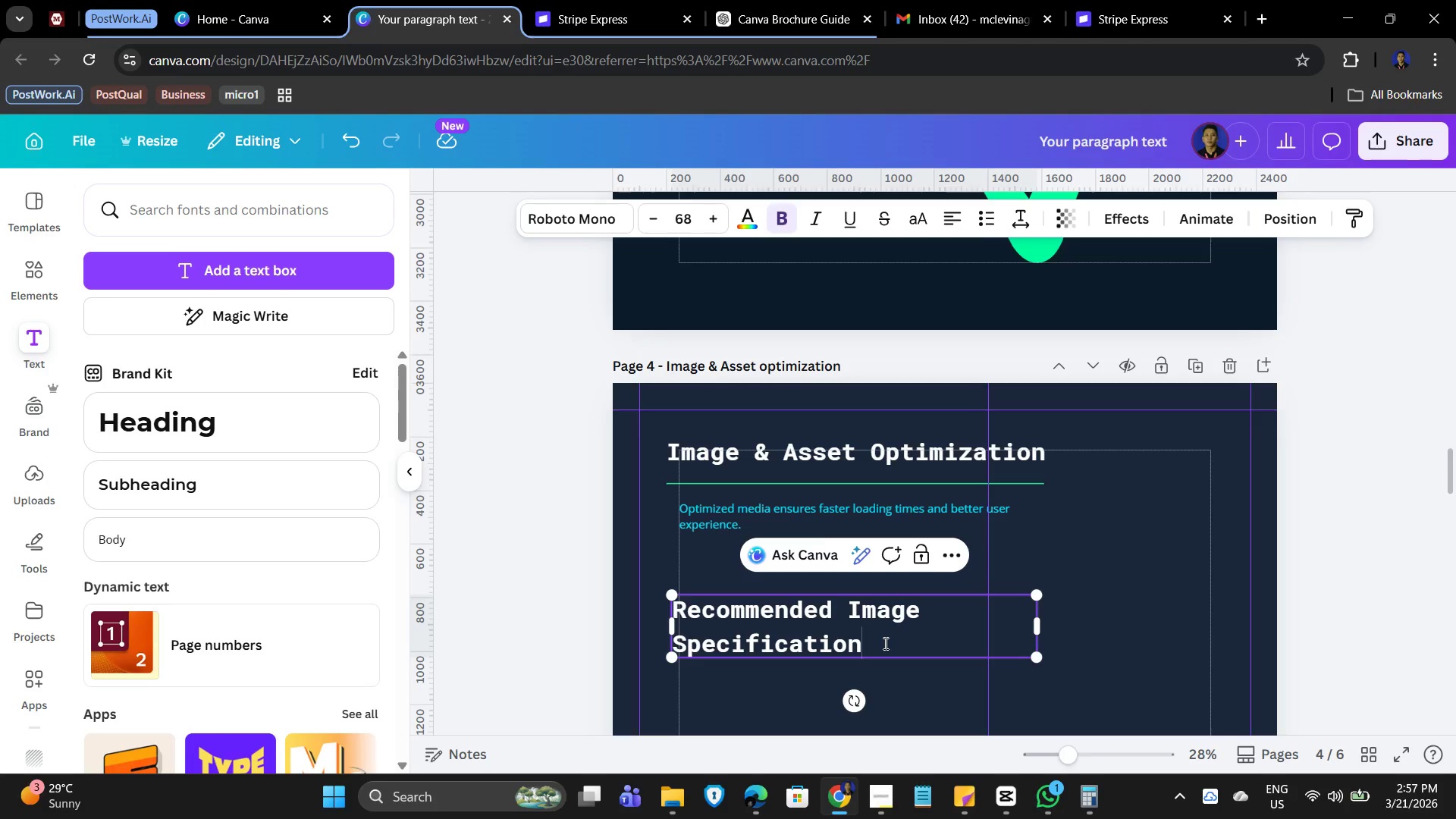 
left_click_drag(start_coordinate=[884, 643], to_coordinate=[681, 615])
 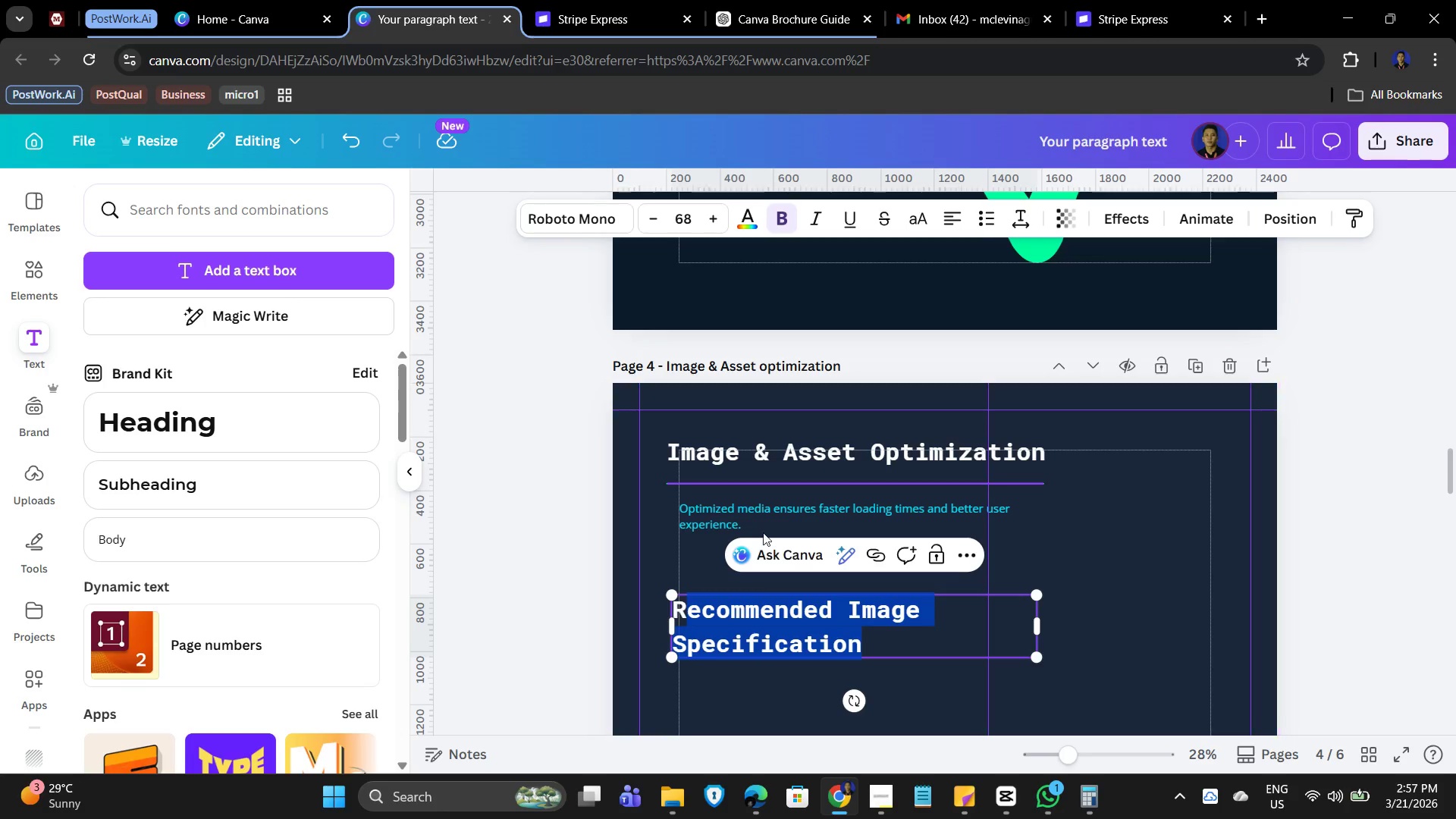 
key(Shift+ArrowLeft)
 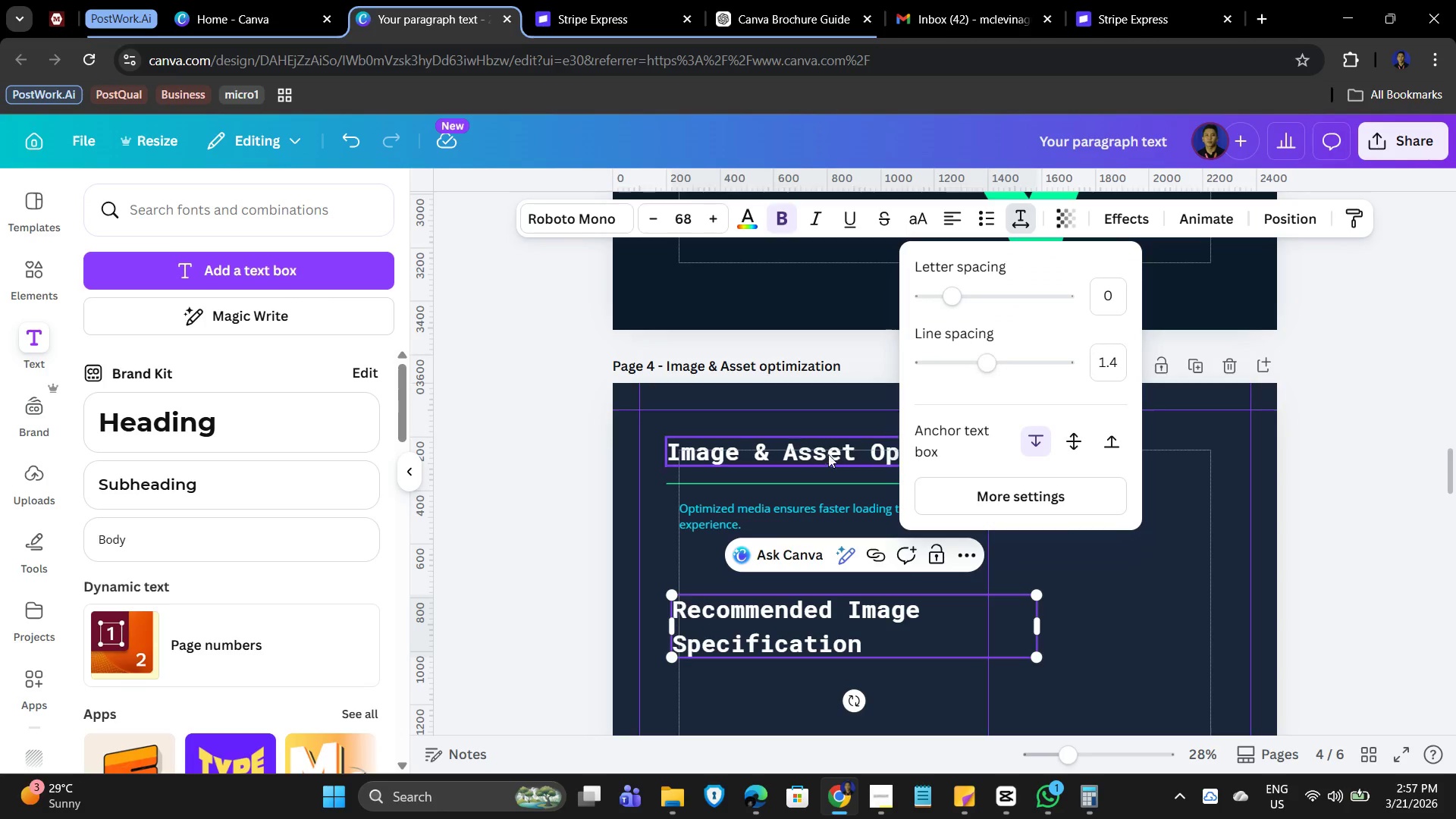 
left_click_drag(start_coordinate=[990, 367], to_coordinate=[971, 369])
 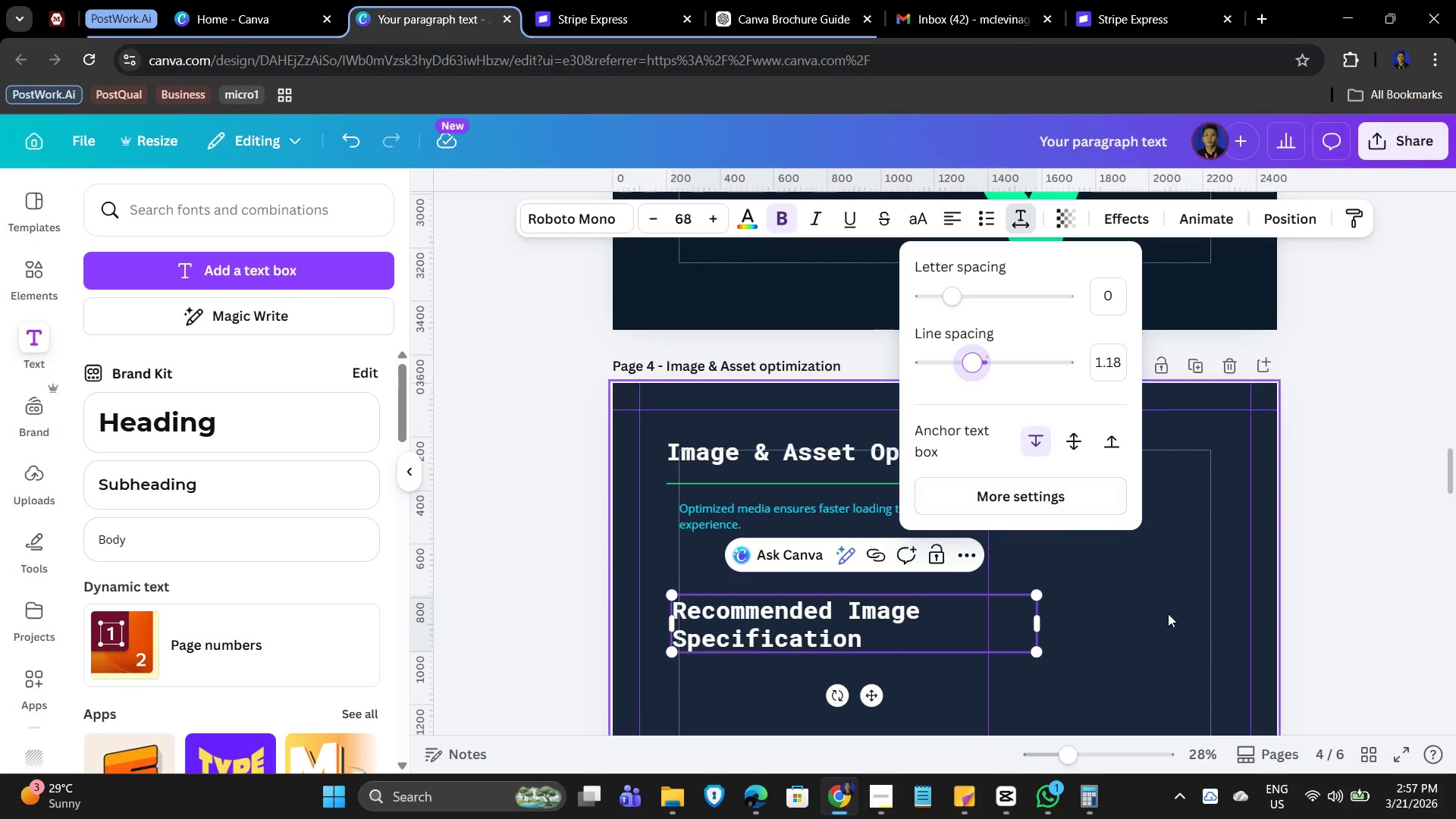 
left_click_drag(start_coordinate=[1178, 612], to_coordinate=[1174, 615])
 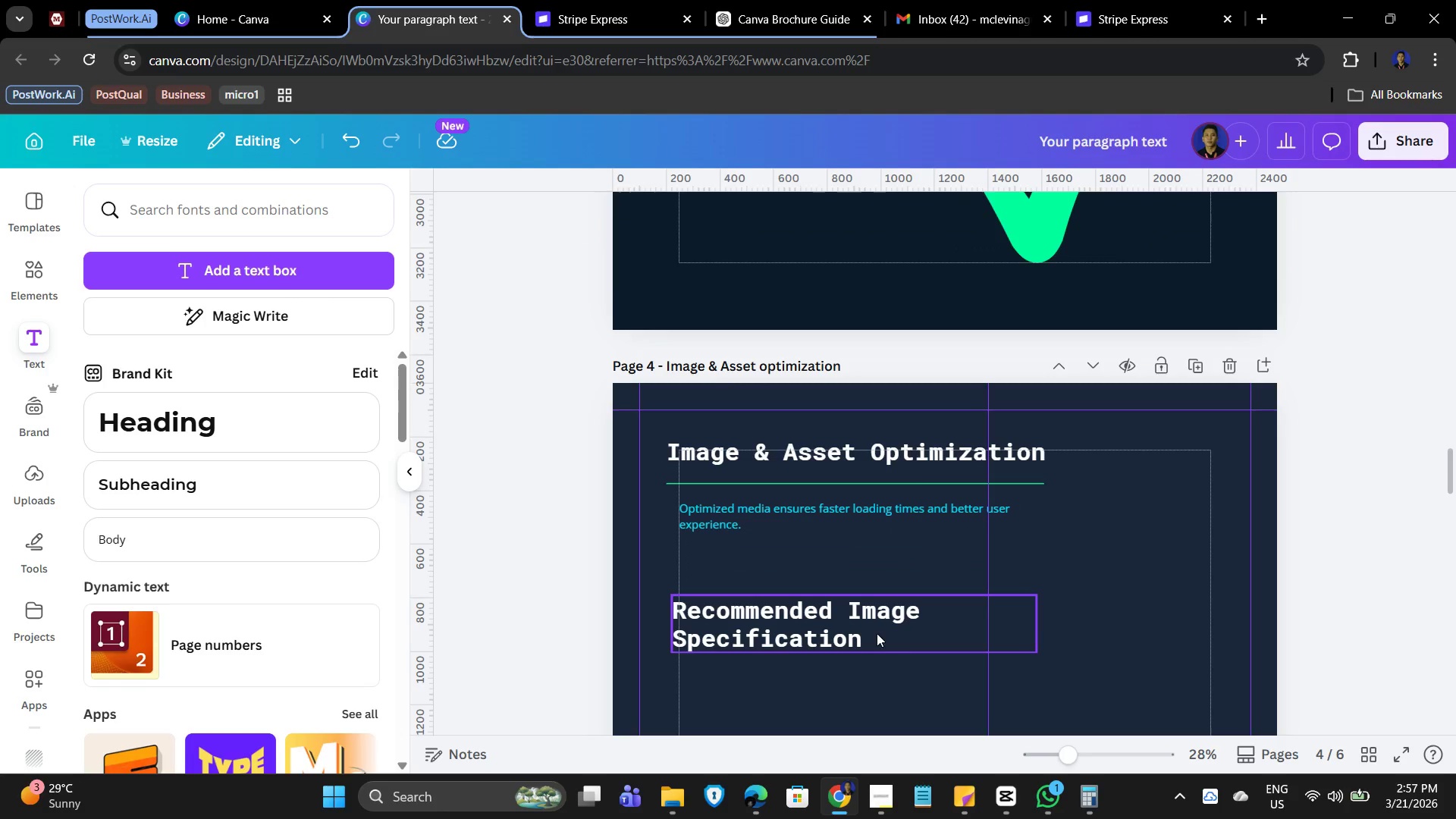 
double_click([873, 633])
 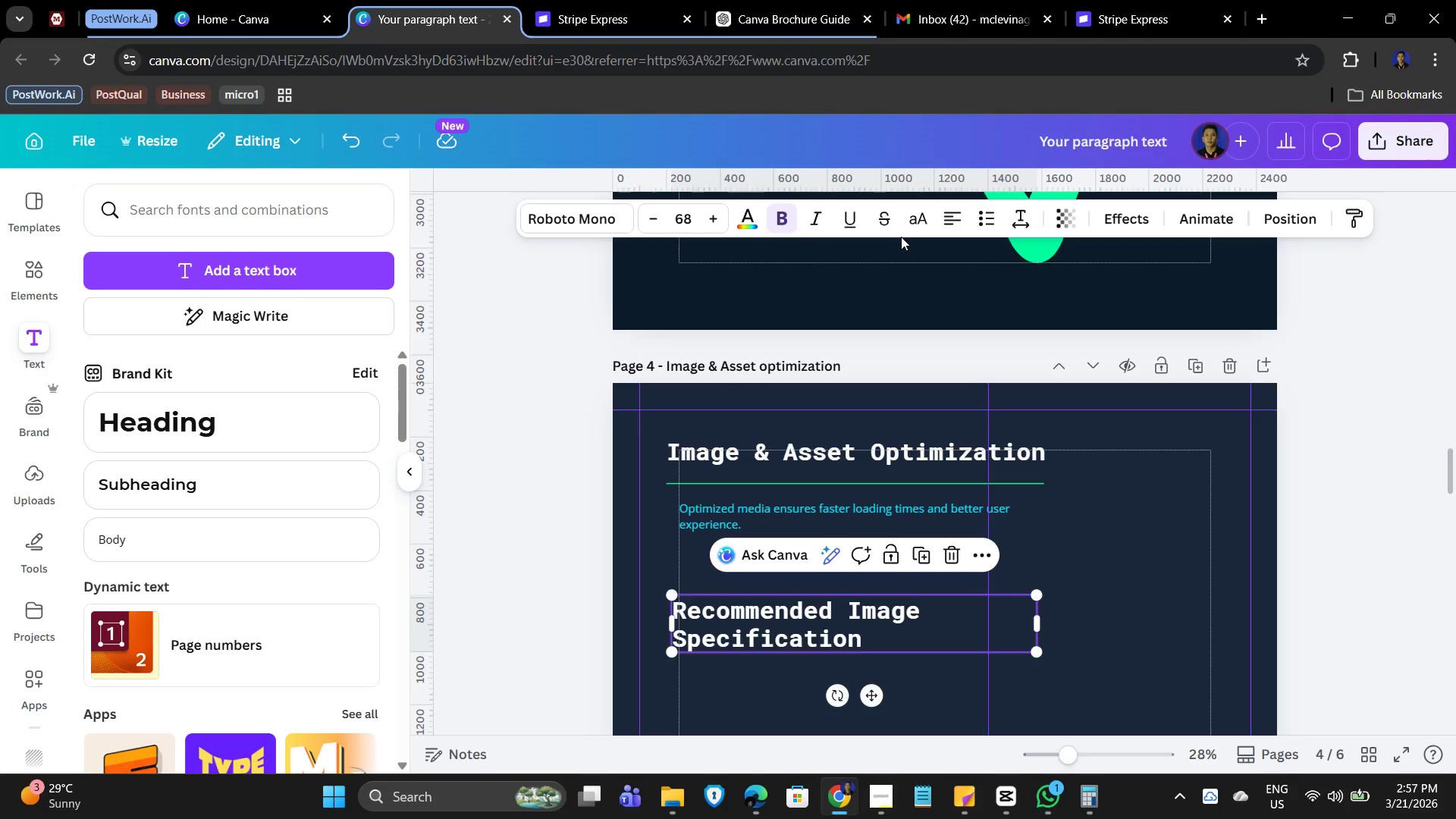 
left_click([1148, 549])
 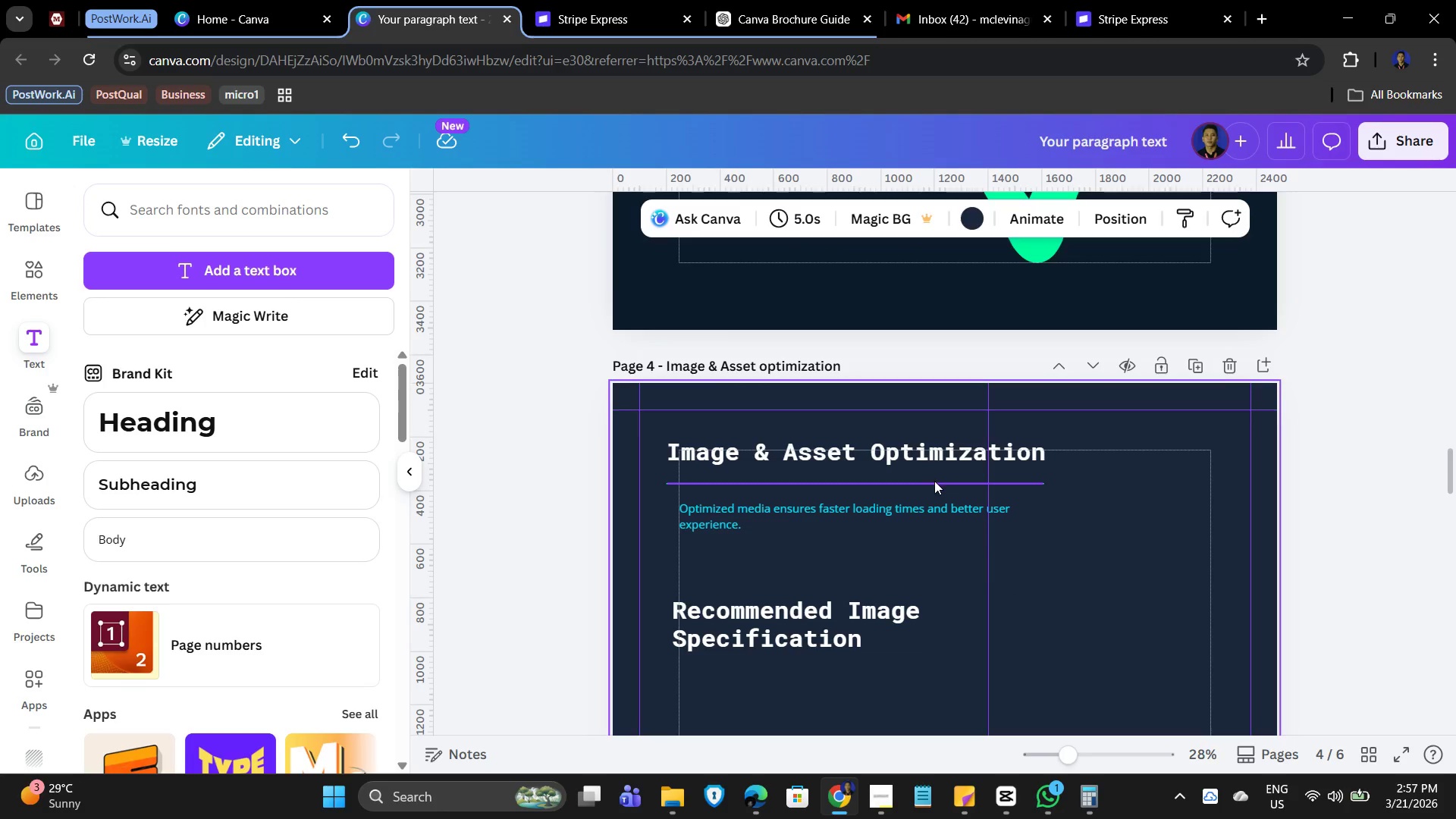 
left_click([934, 482])
 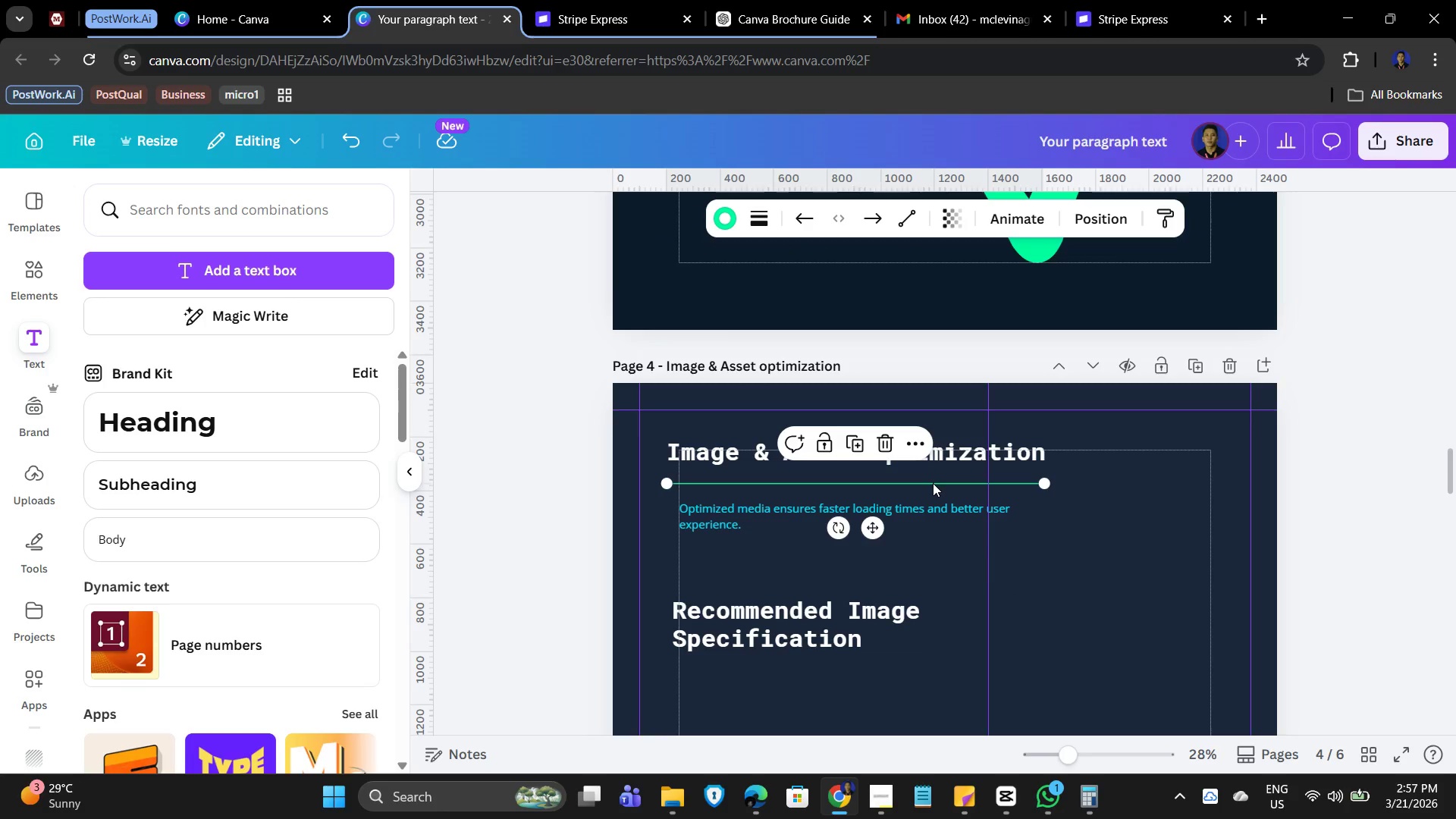 
key(Control+C)
 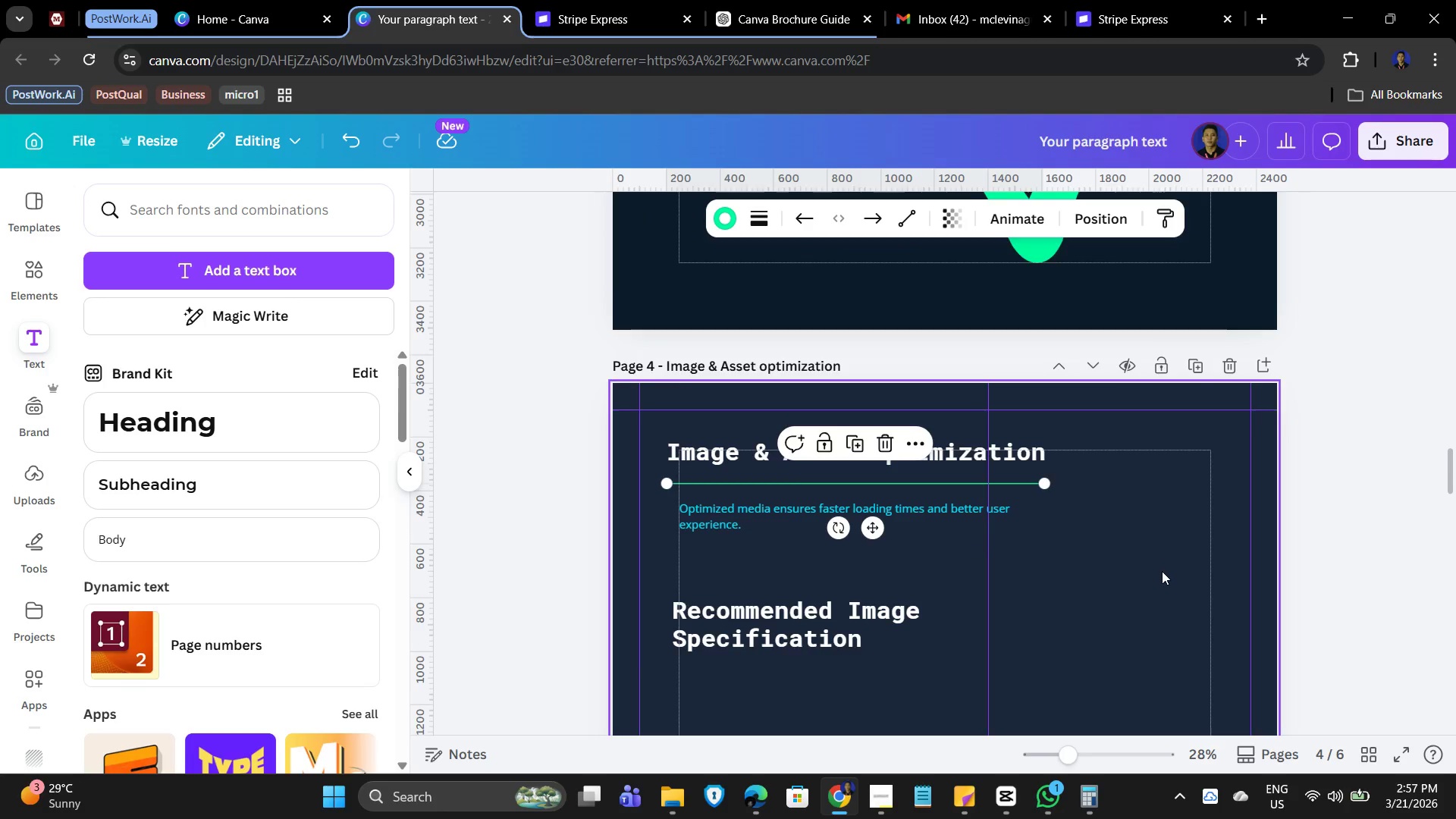 
scroll: coordinate [1163, 572], scroll_direction: down, amount: 2.0
 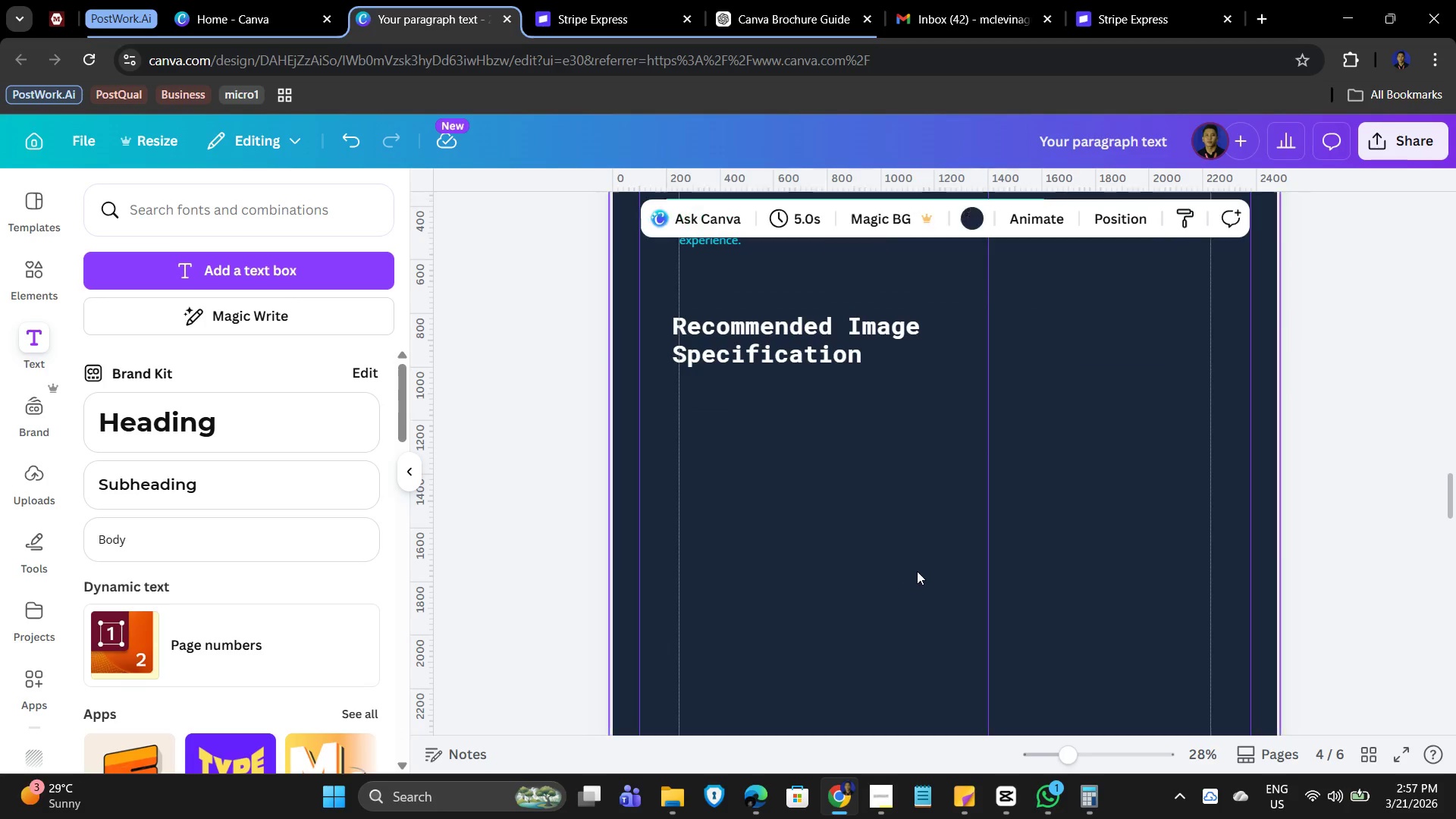 
key(Control+V)
 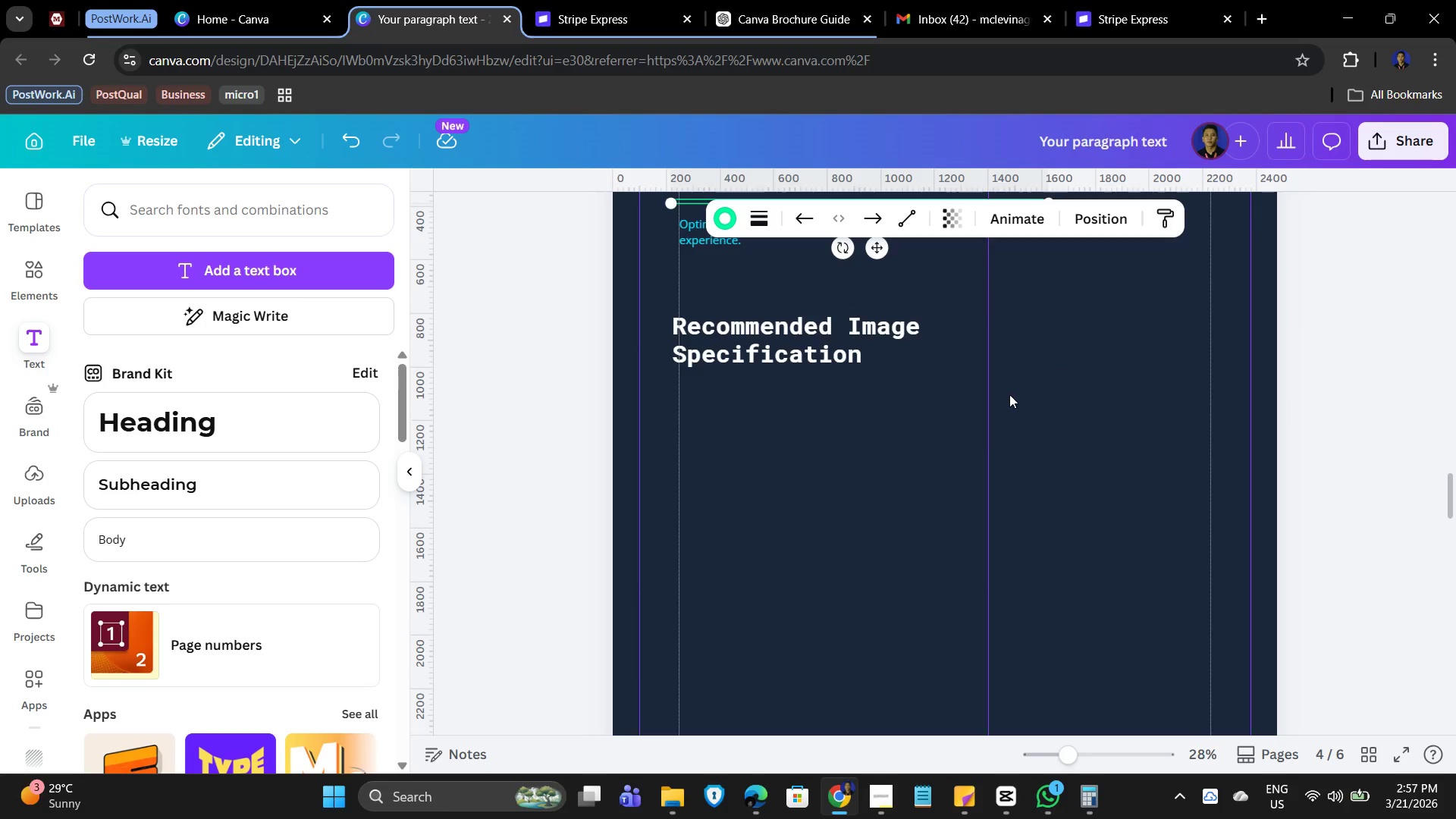 
scroll: coordinate [1071, 511], scroll_direction: up, amount: 1.0
 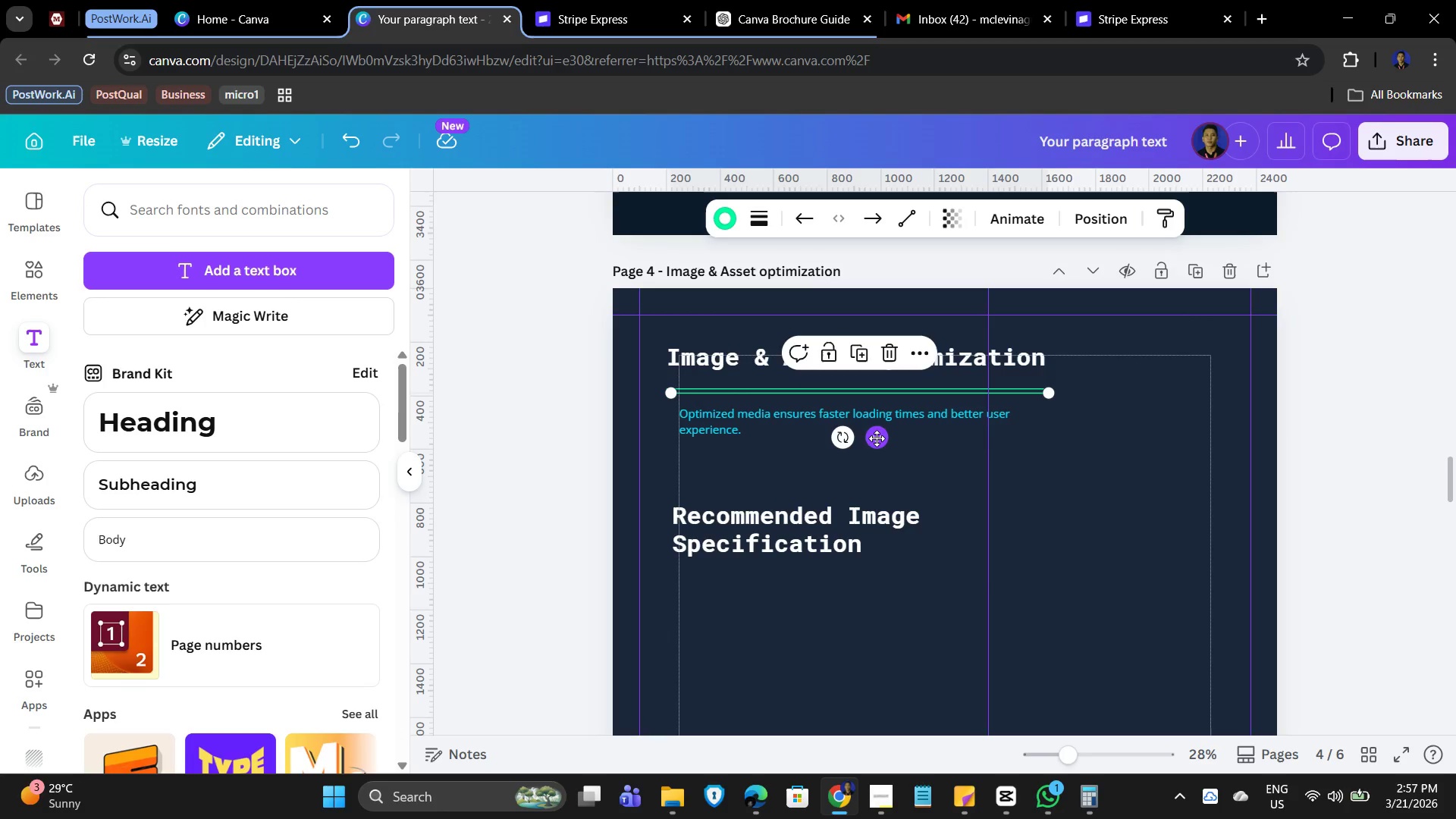 
left_click_drag(start_coordinate=[876, 438], to_coordinate=[883, 620])
 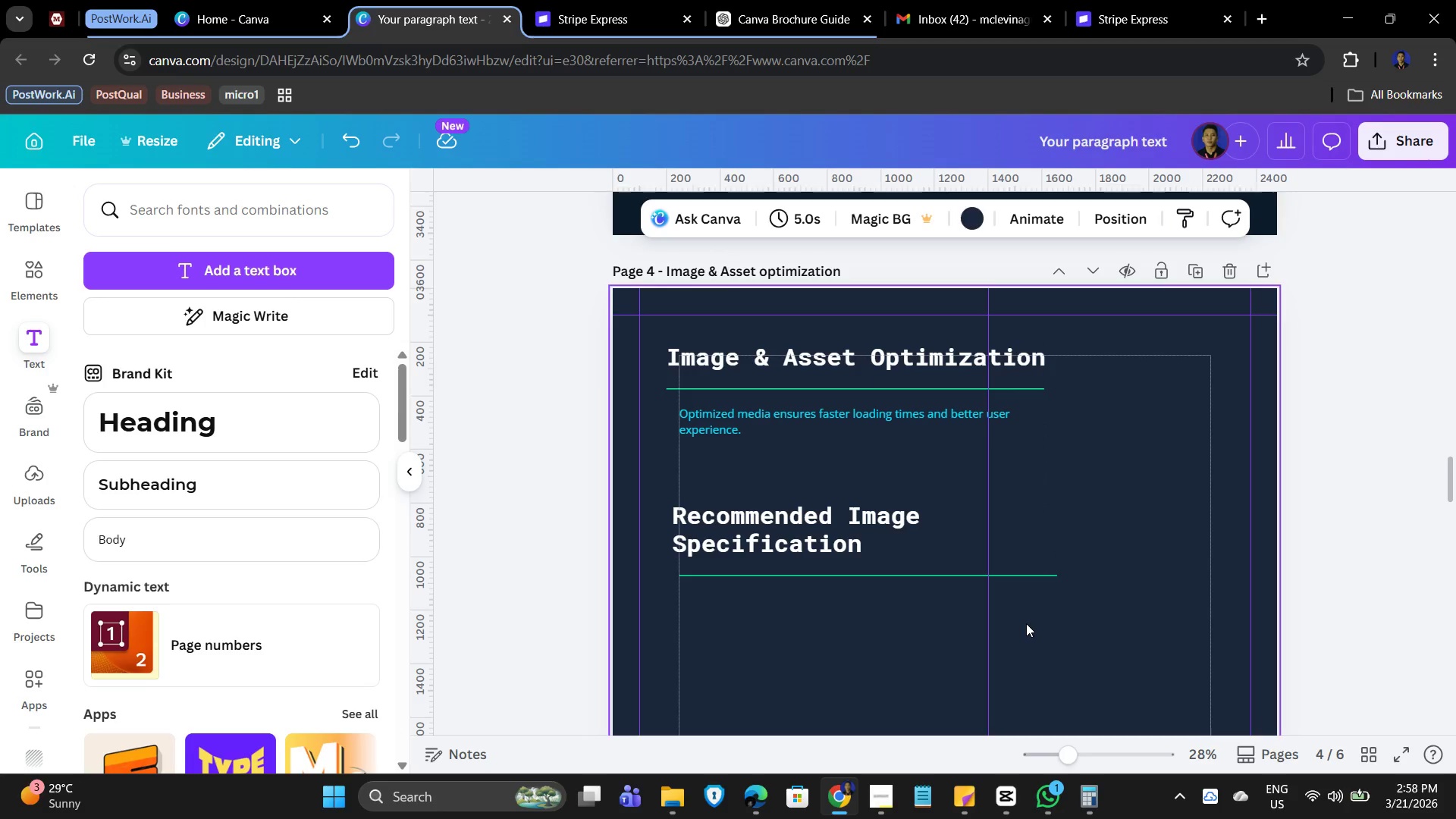 
scroll: coordinate [1300, 541], scroll_direction: down, amount: 1.0
 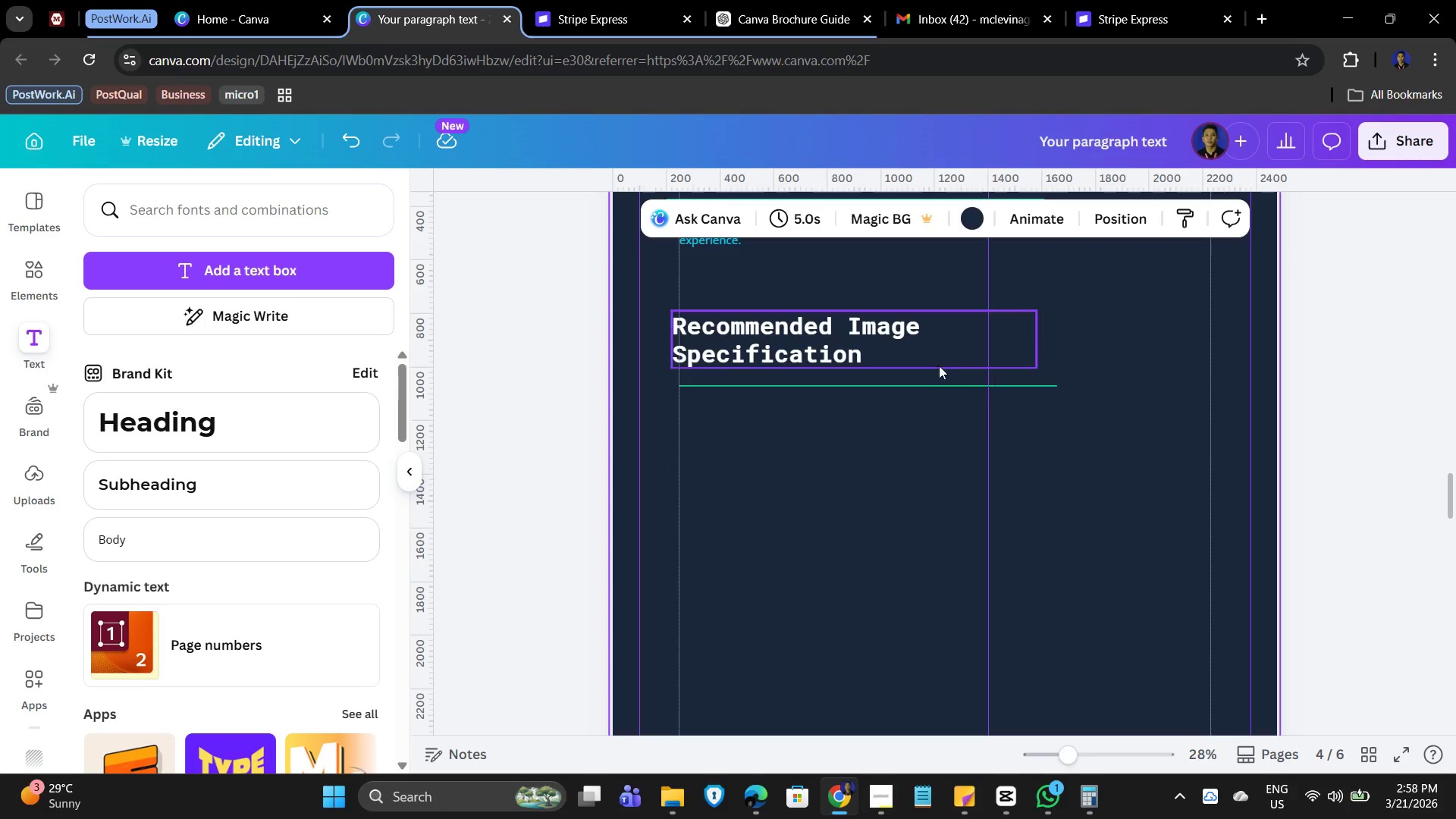 
scroll: coordinate [999, 449], scroll_direction: up, amount: 1.0
 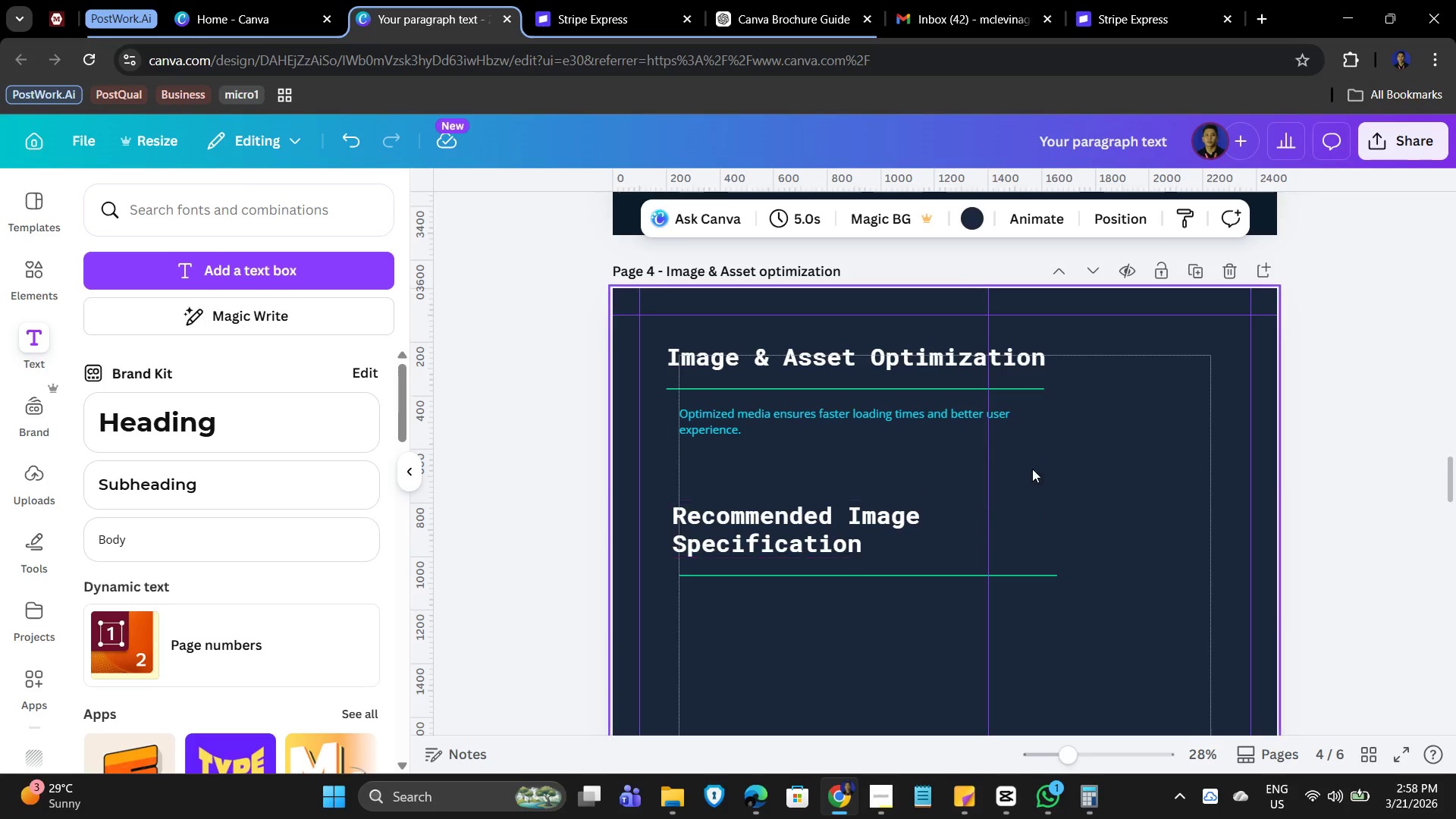 
scroll: coordinate [1089, 488], scroll_direction: none, amount: 0.0
 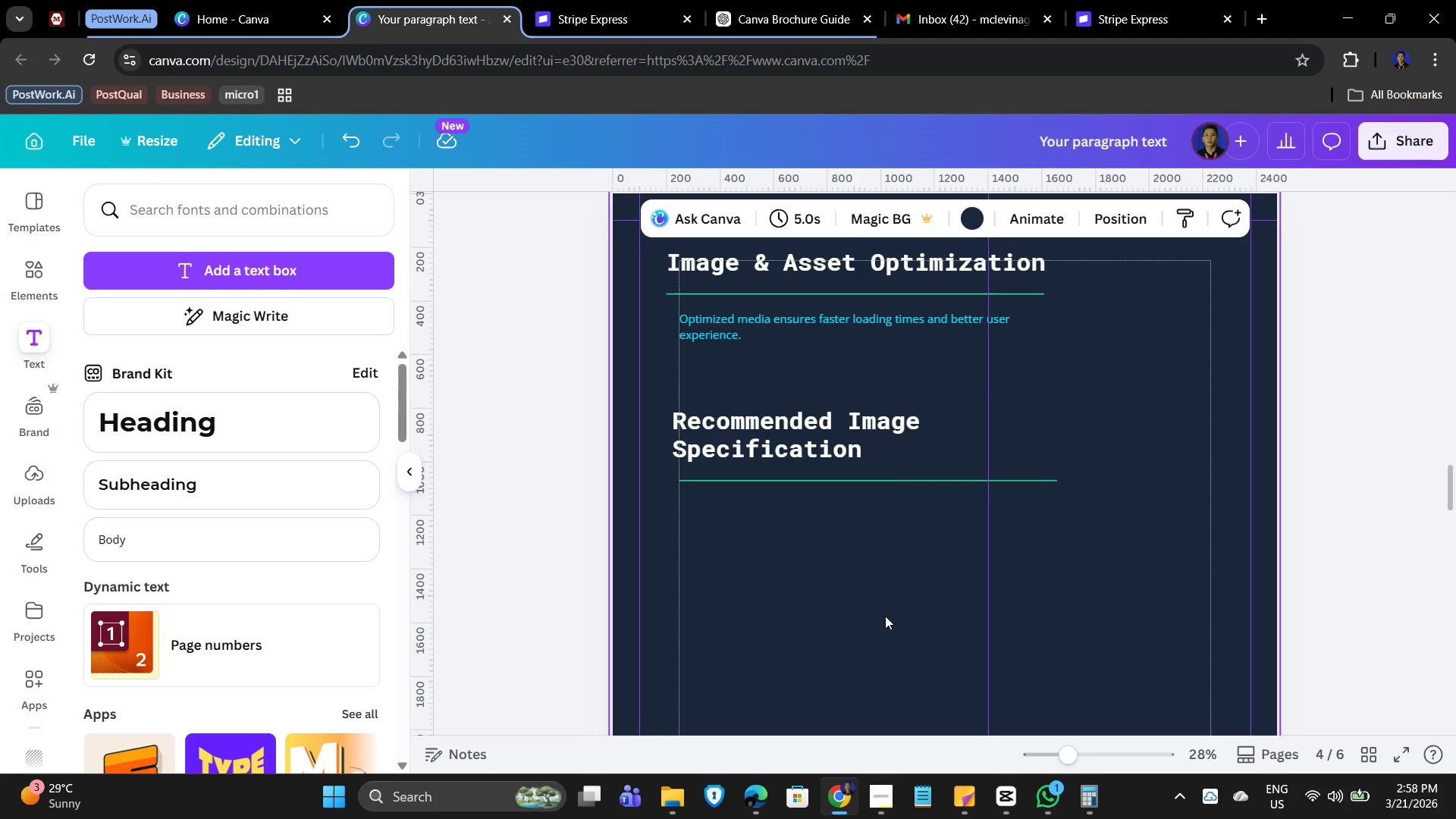 
left_click([844, 609])
 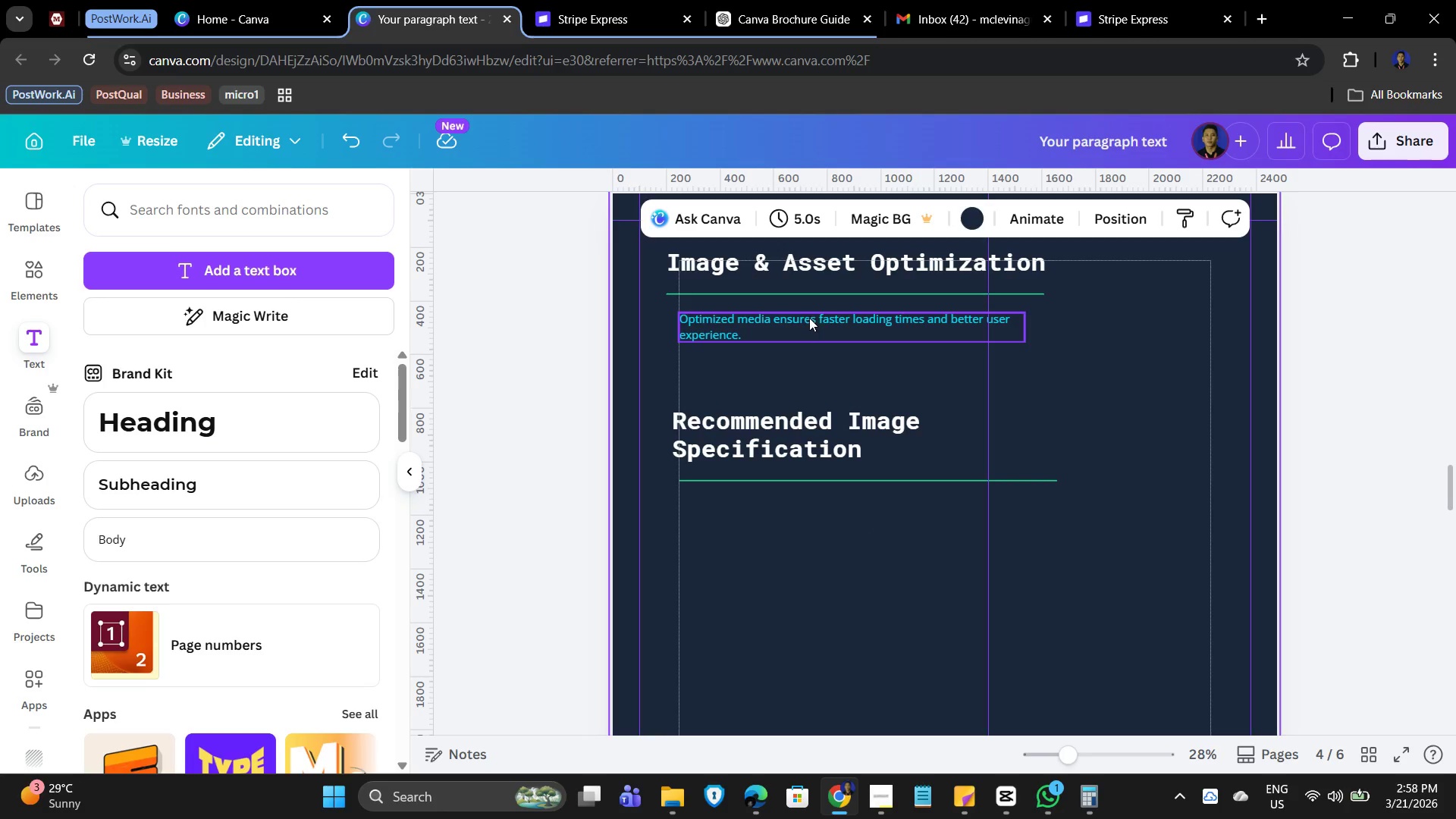 
scroll: coordinate [936, 472], scroll_direction: up, amount: 9.0
 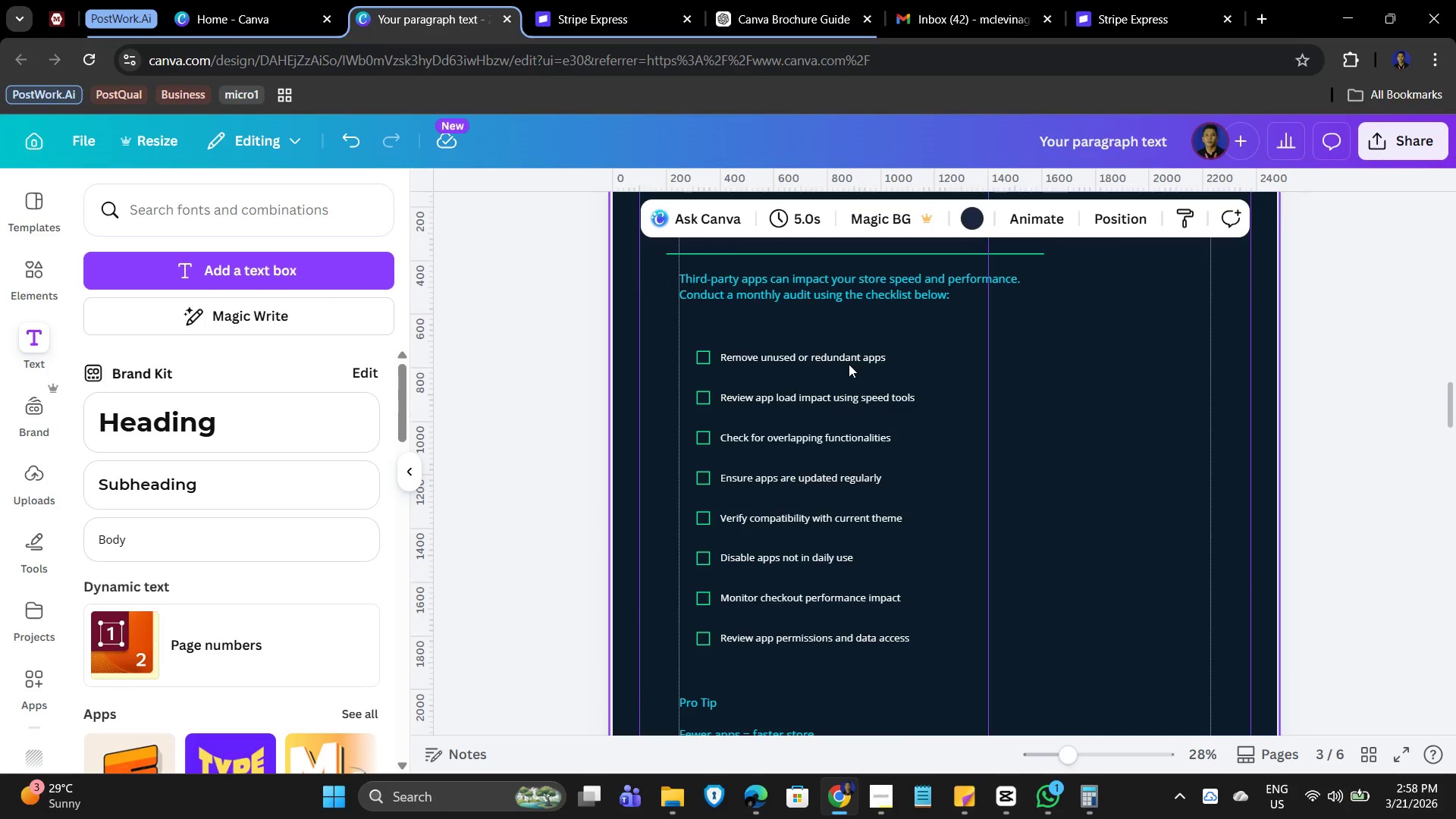 
left_click([840, 352])
 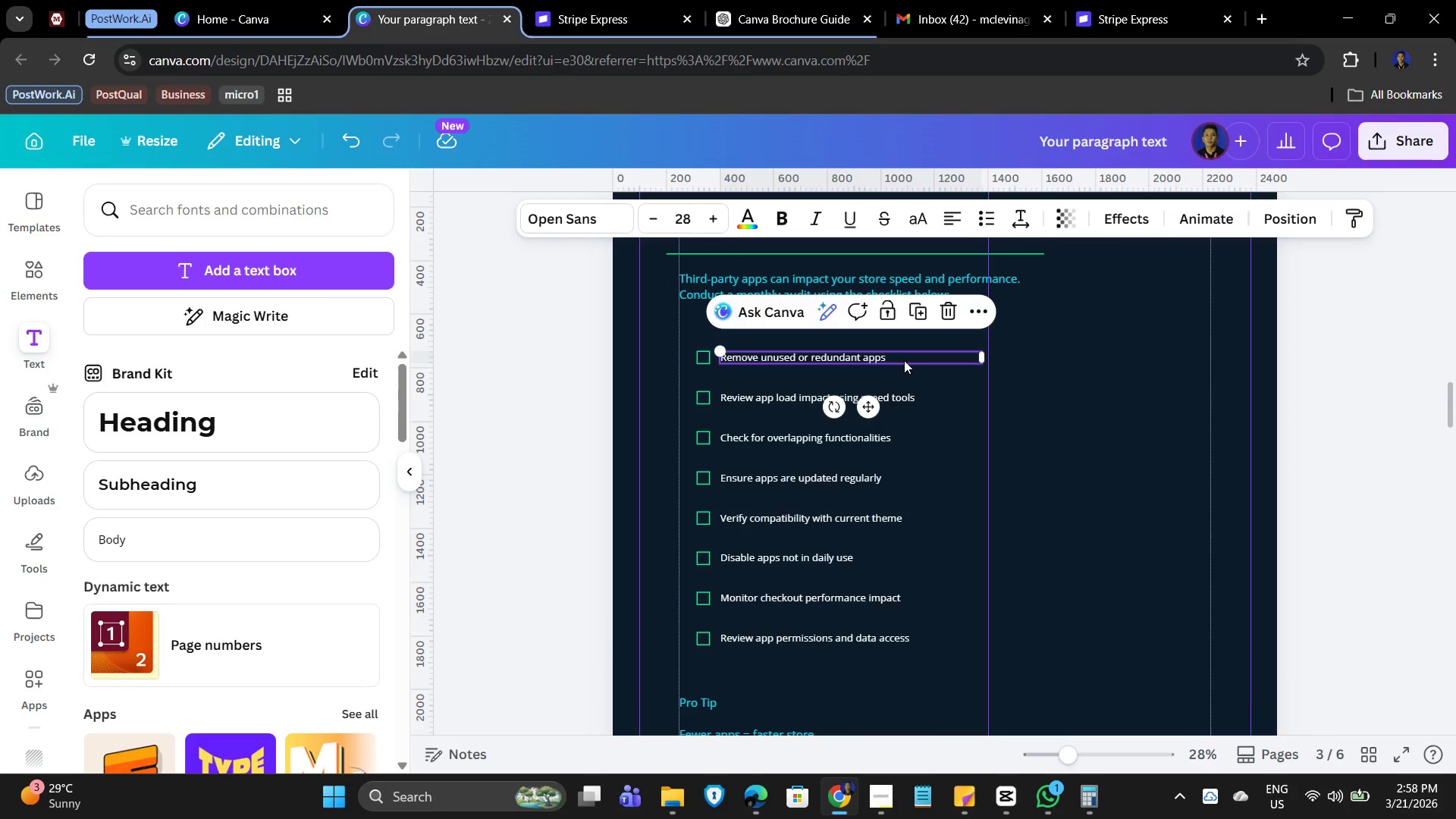 
key(Control+C)
 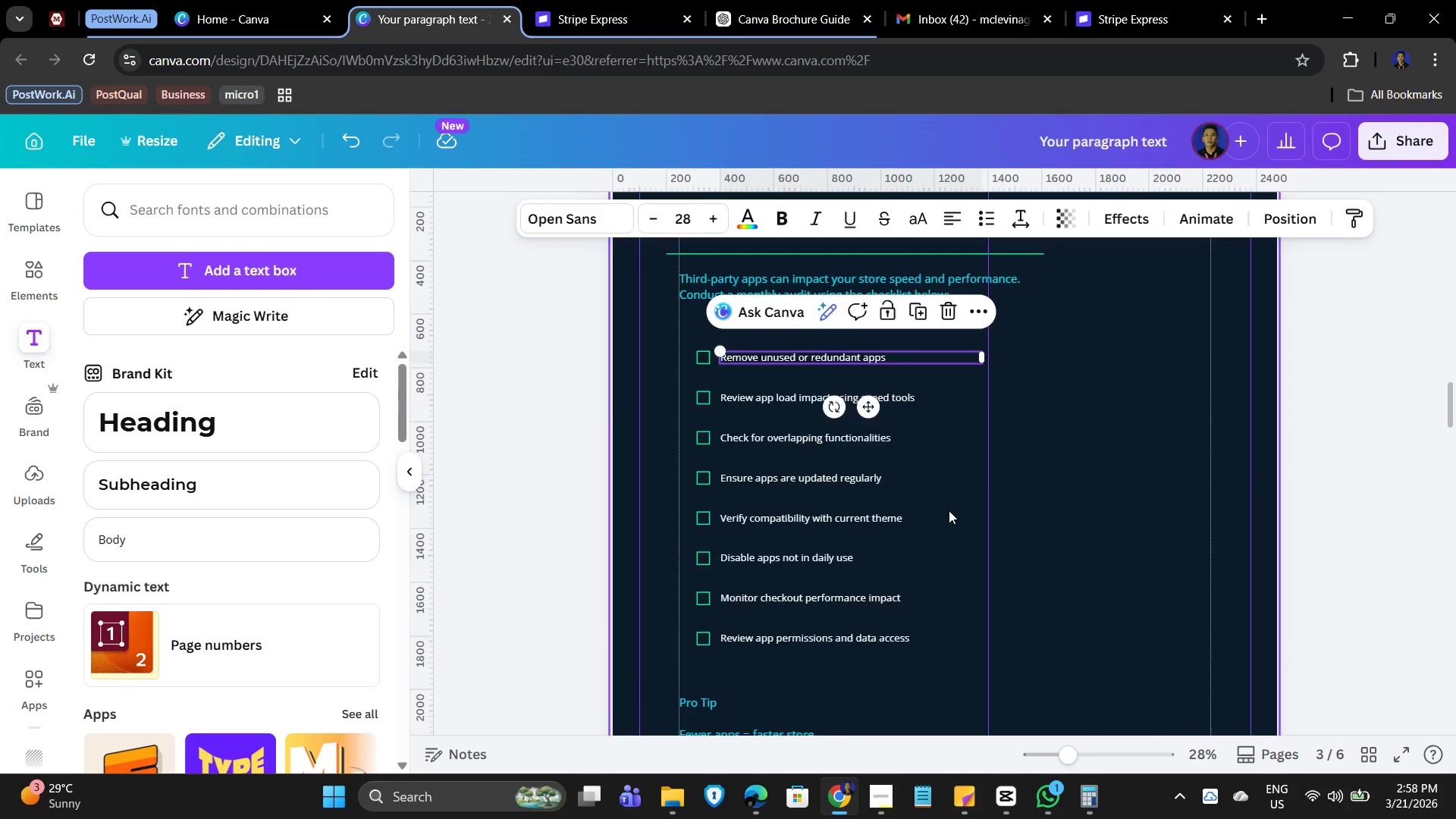 
scroll: coordinate [965, 605], scroll_direction: down, amount: 8.0
 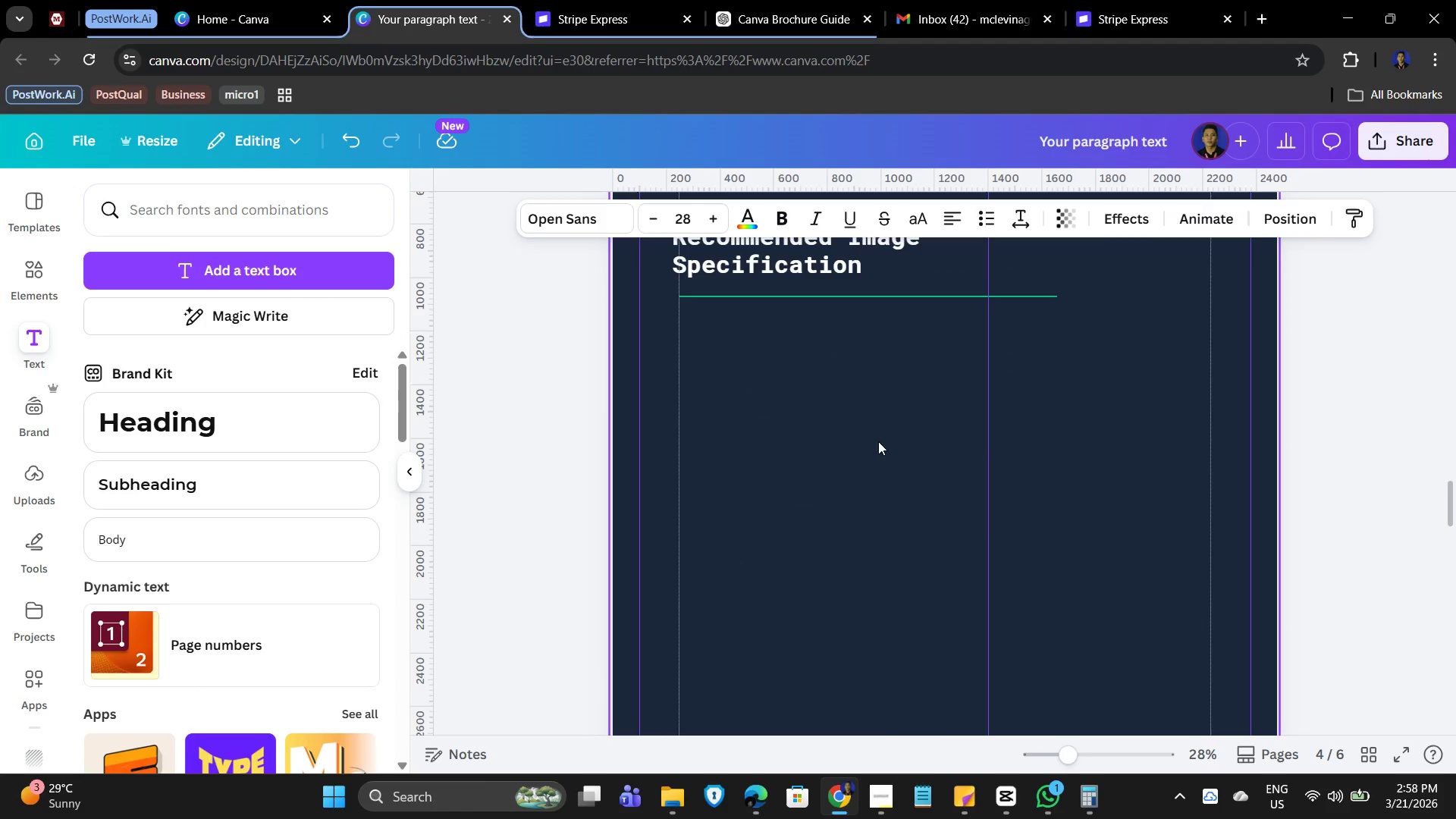 
scroll: coordinate [901, 522], scroll_direction: up, amount: 10.0
 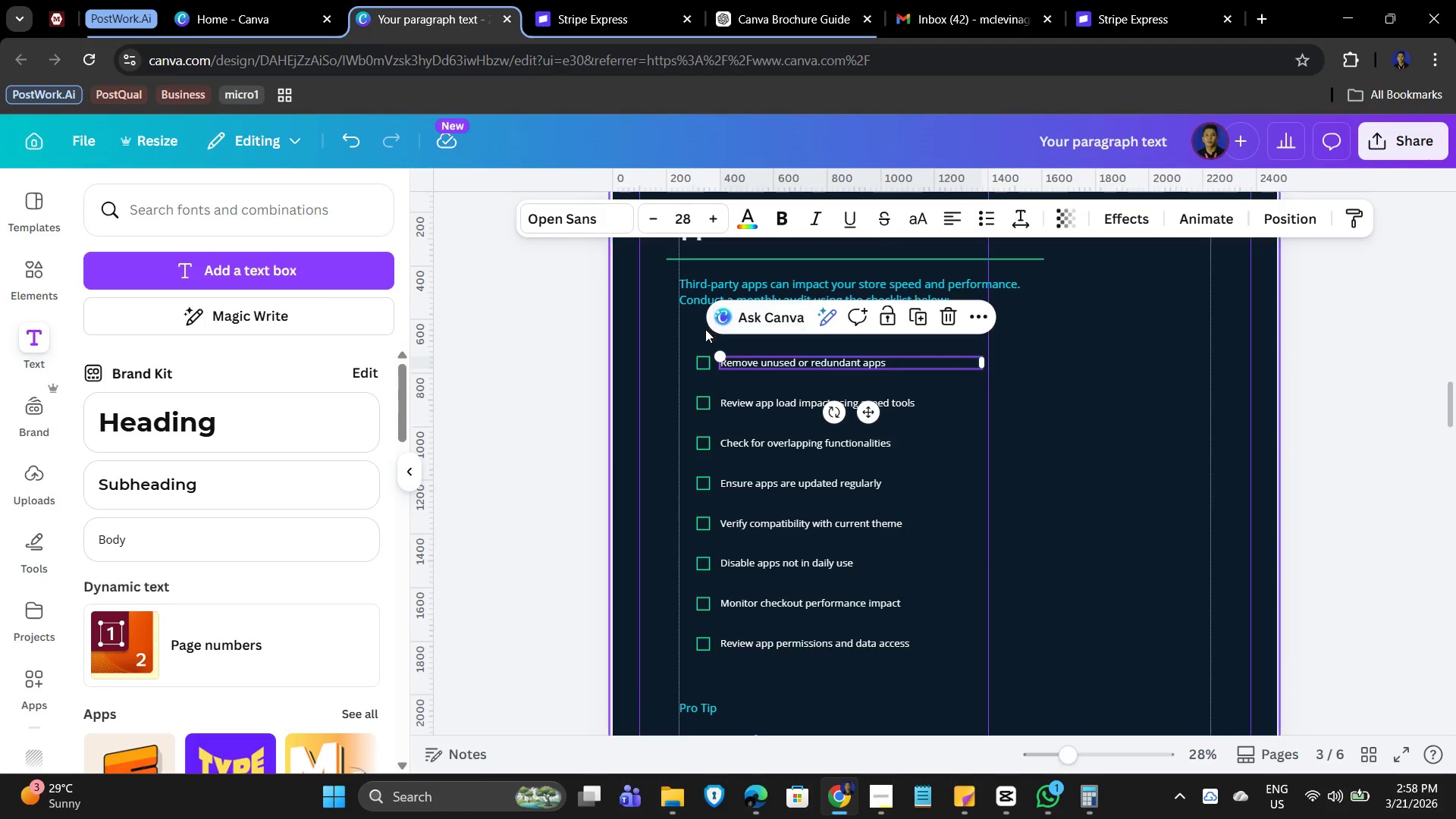 
left_click([708, 286])
 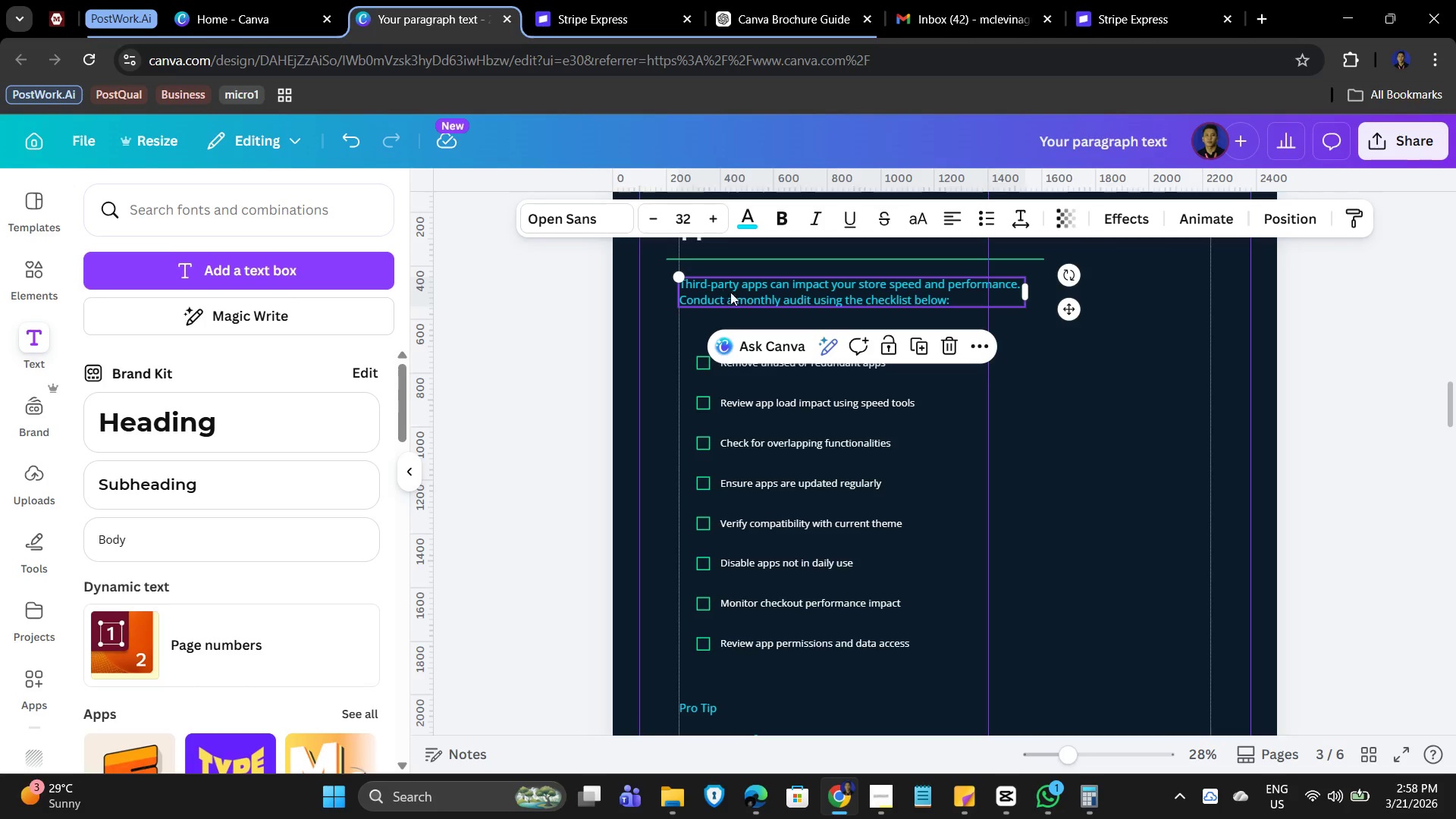 
key(Control+C)
 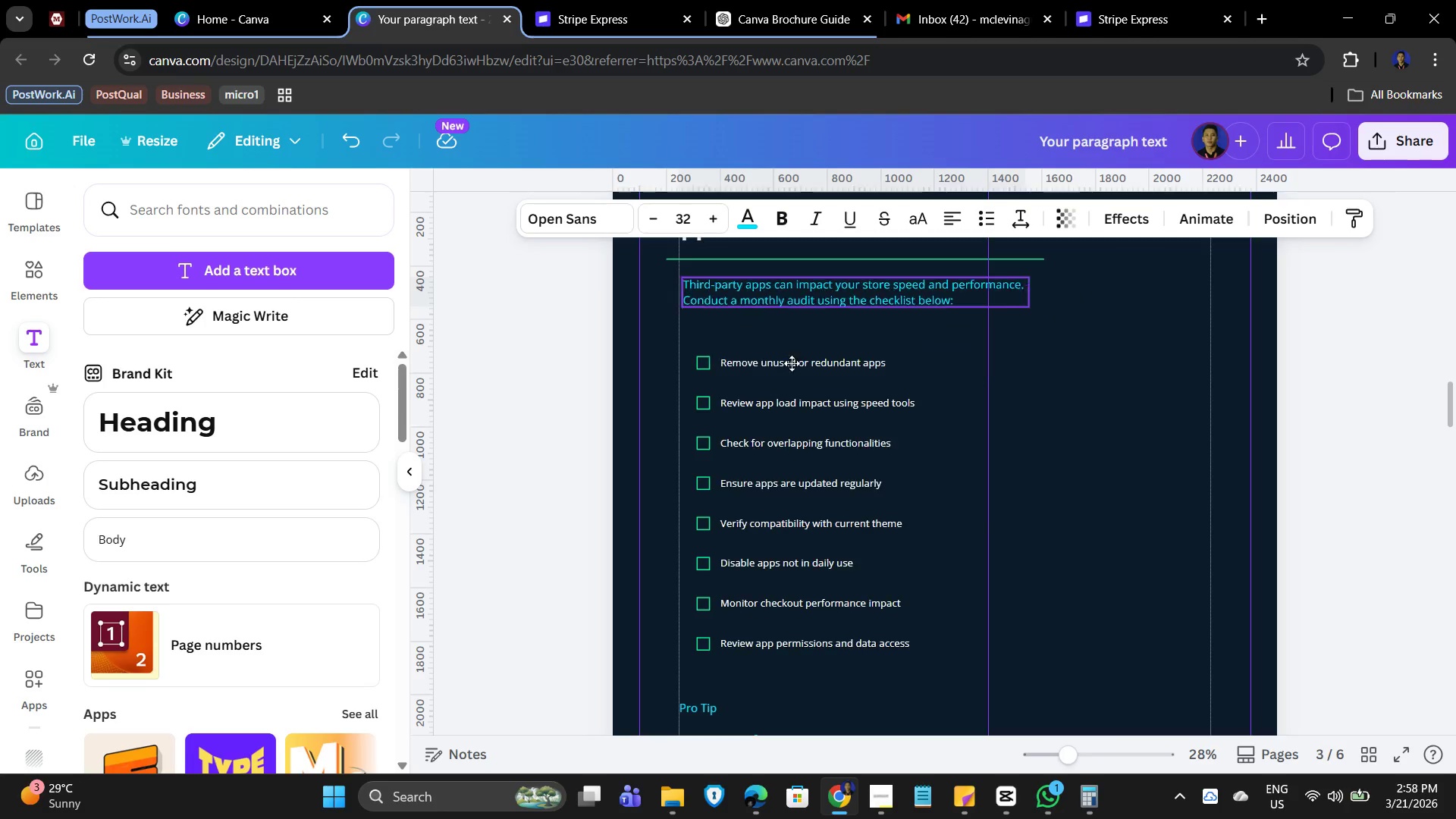 
left_click_drag(start_coordinate=[745, 302], to_coordinate=[841, 549])
 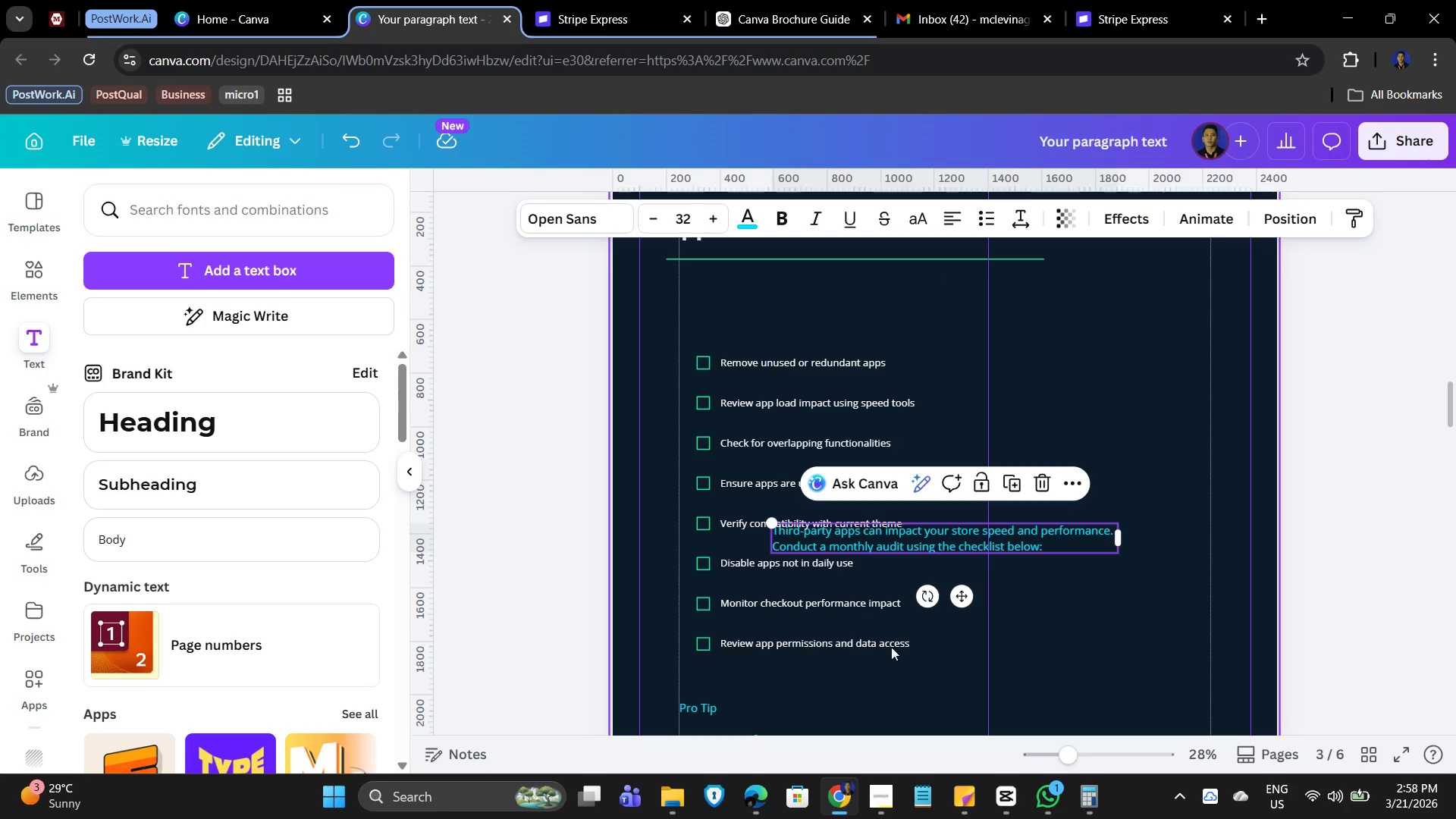 
key(Control+Z)
 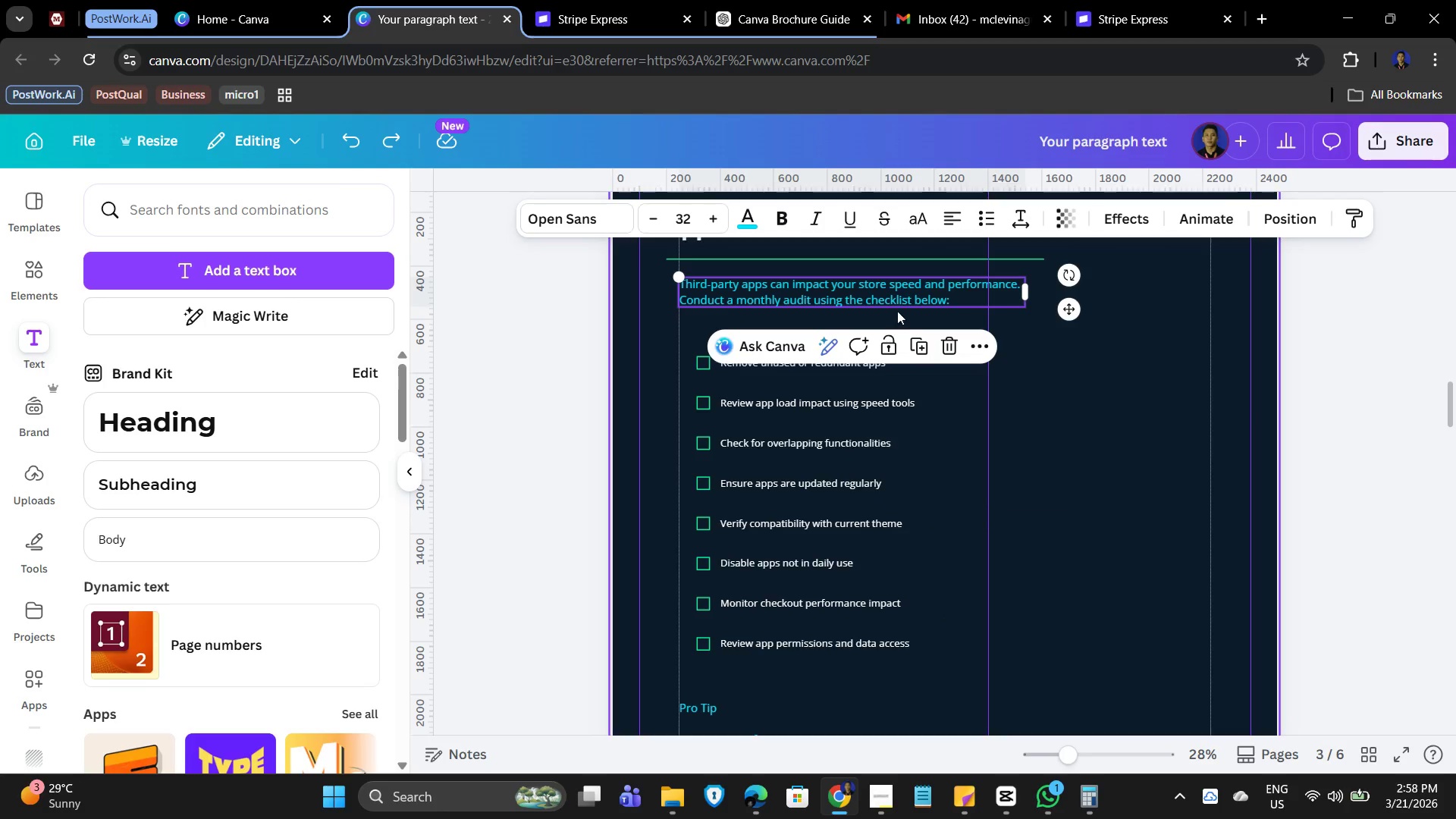 
key(Control+C)
 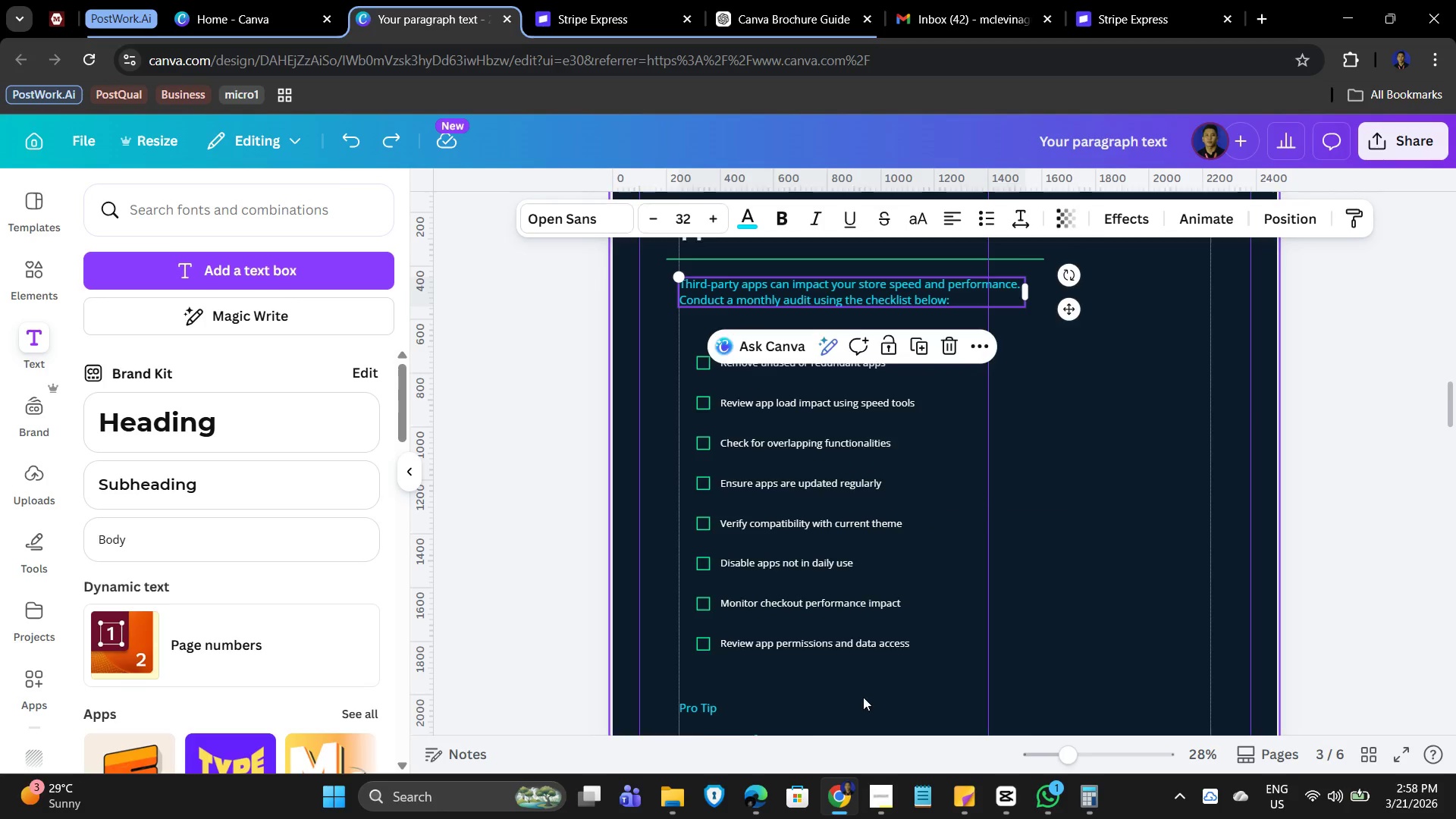 
scroll: coordinate [868, 703], scroll_direction: down, amount: 8.0
 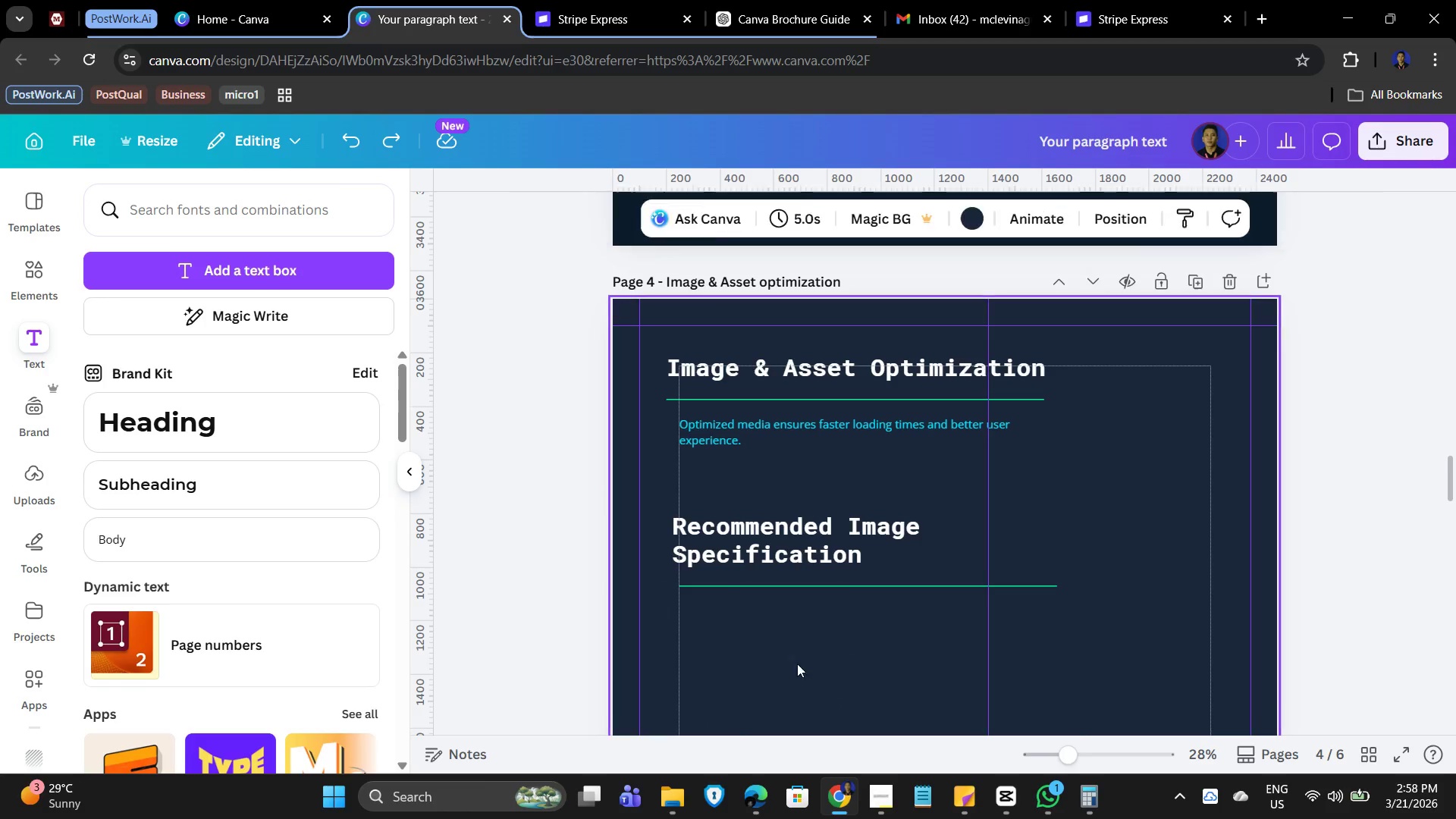 
key(Control+V)
 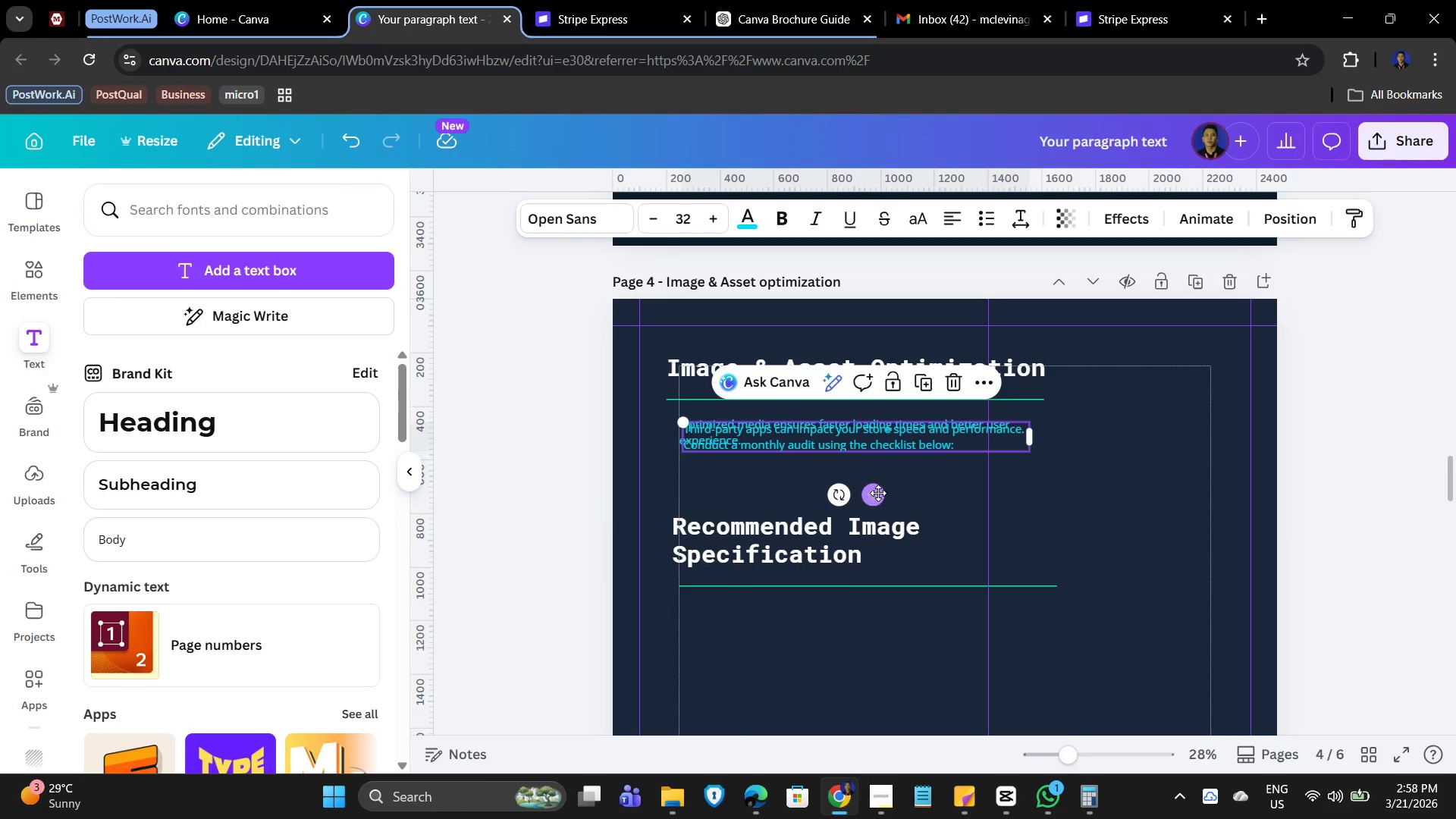 
left_click_drag(start_coordinate=[870, 493], to_coordinate=[864, 679])
 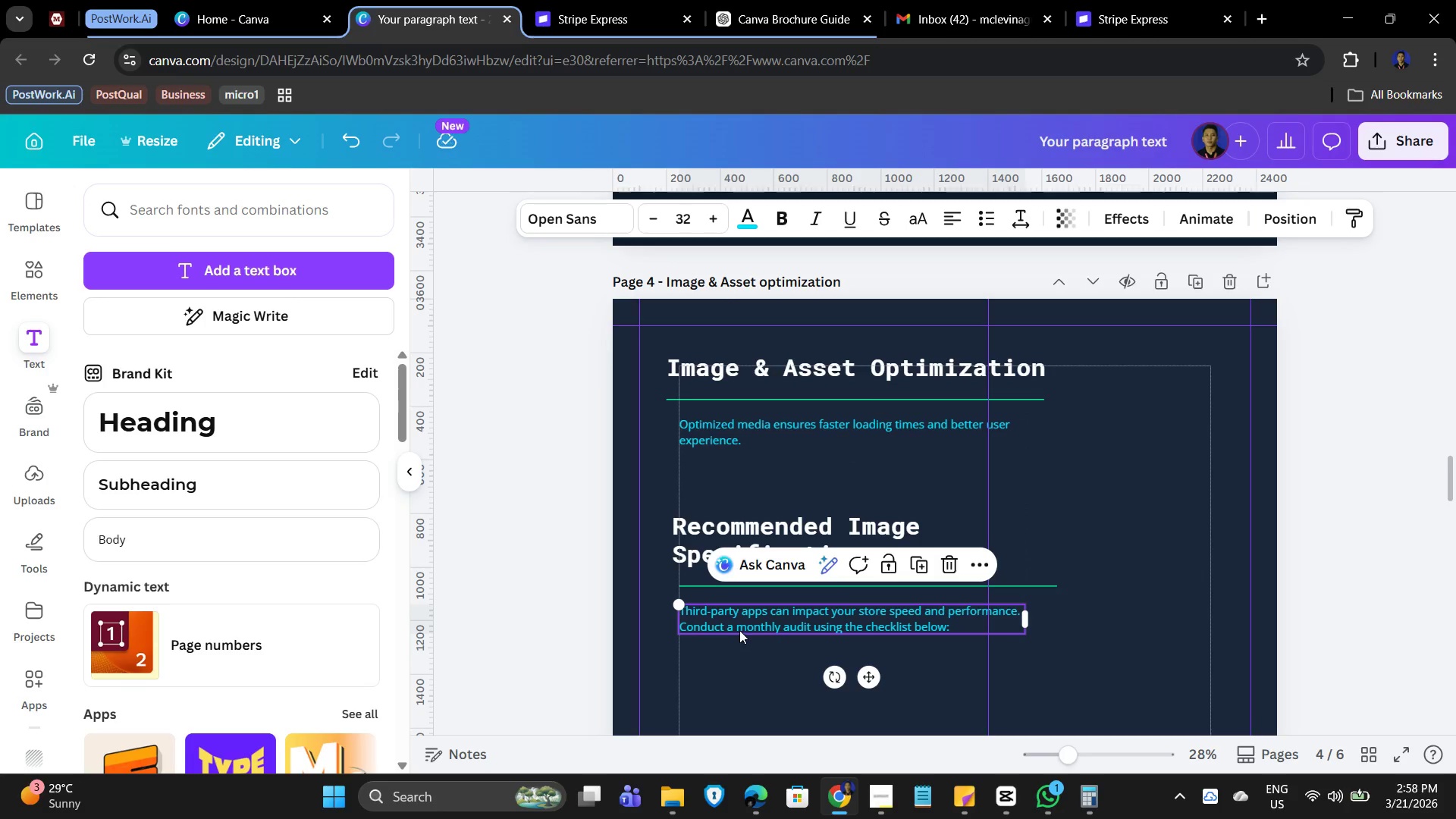 
double_click([742, 630])
 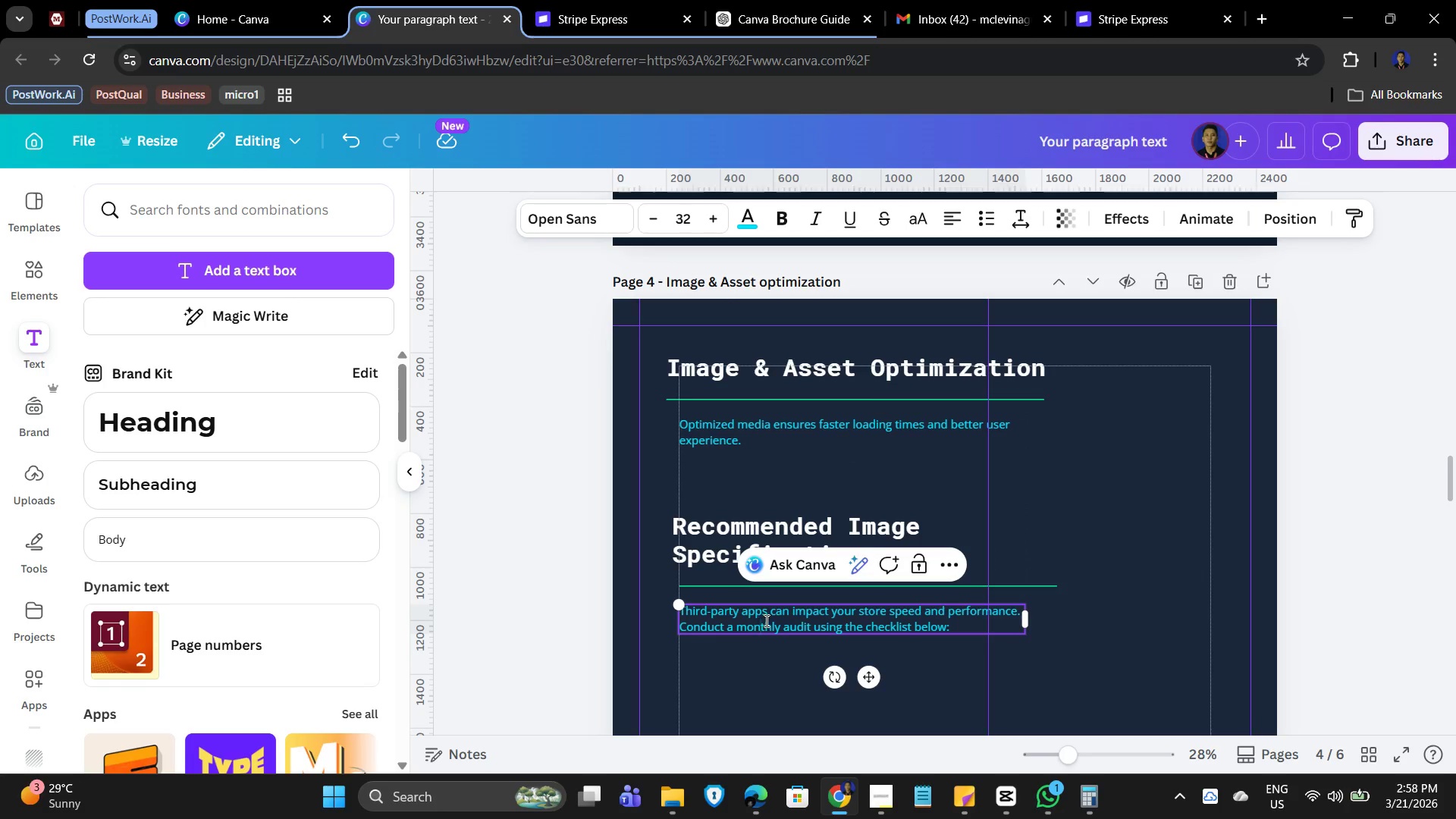 
key(Control+A)
 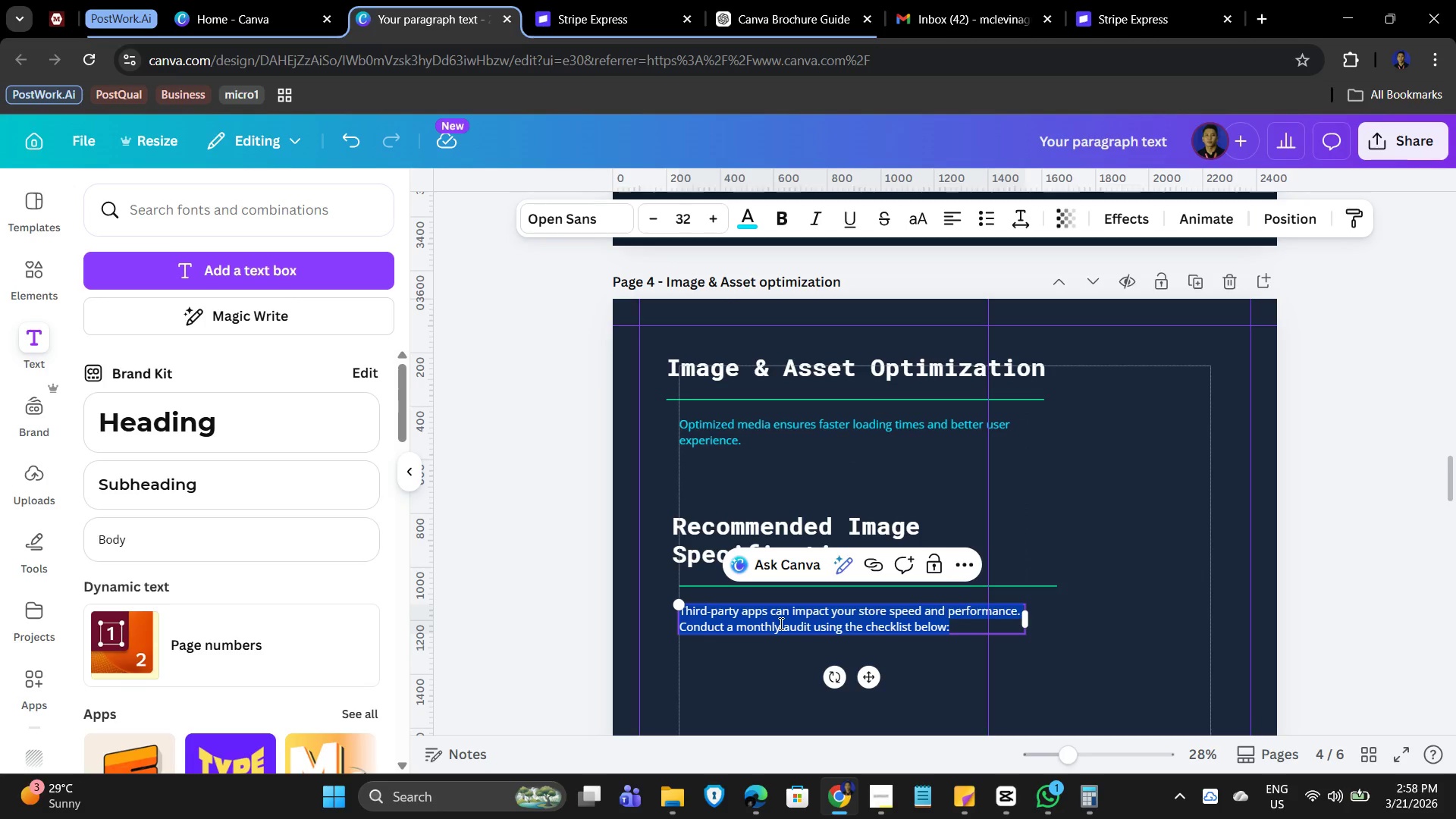 
type(Dimensions:)
key(Tab)
 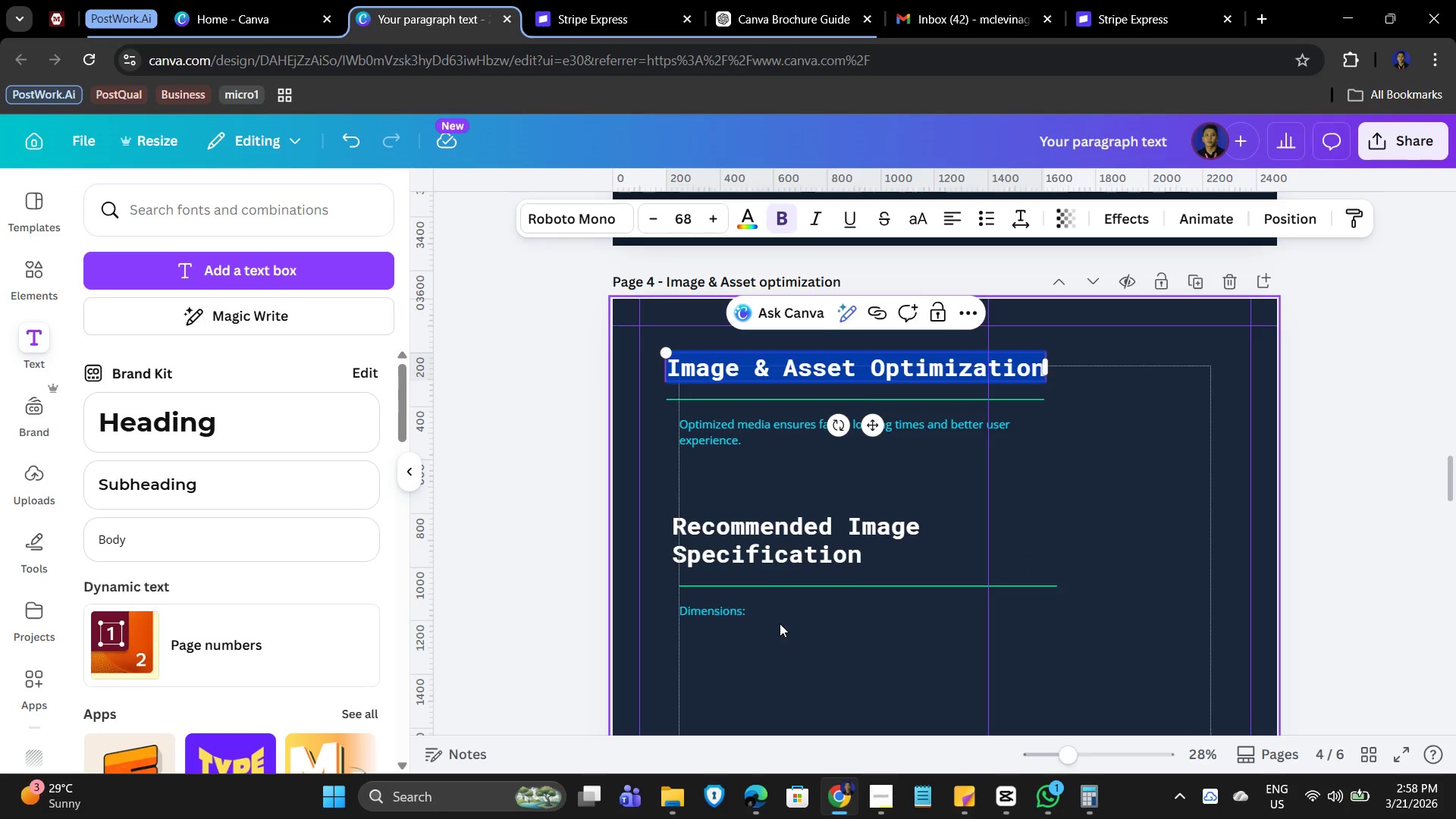 
left_click_drag(start_coordinate=[793, 632], to_coordinate=[797, 629])
 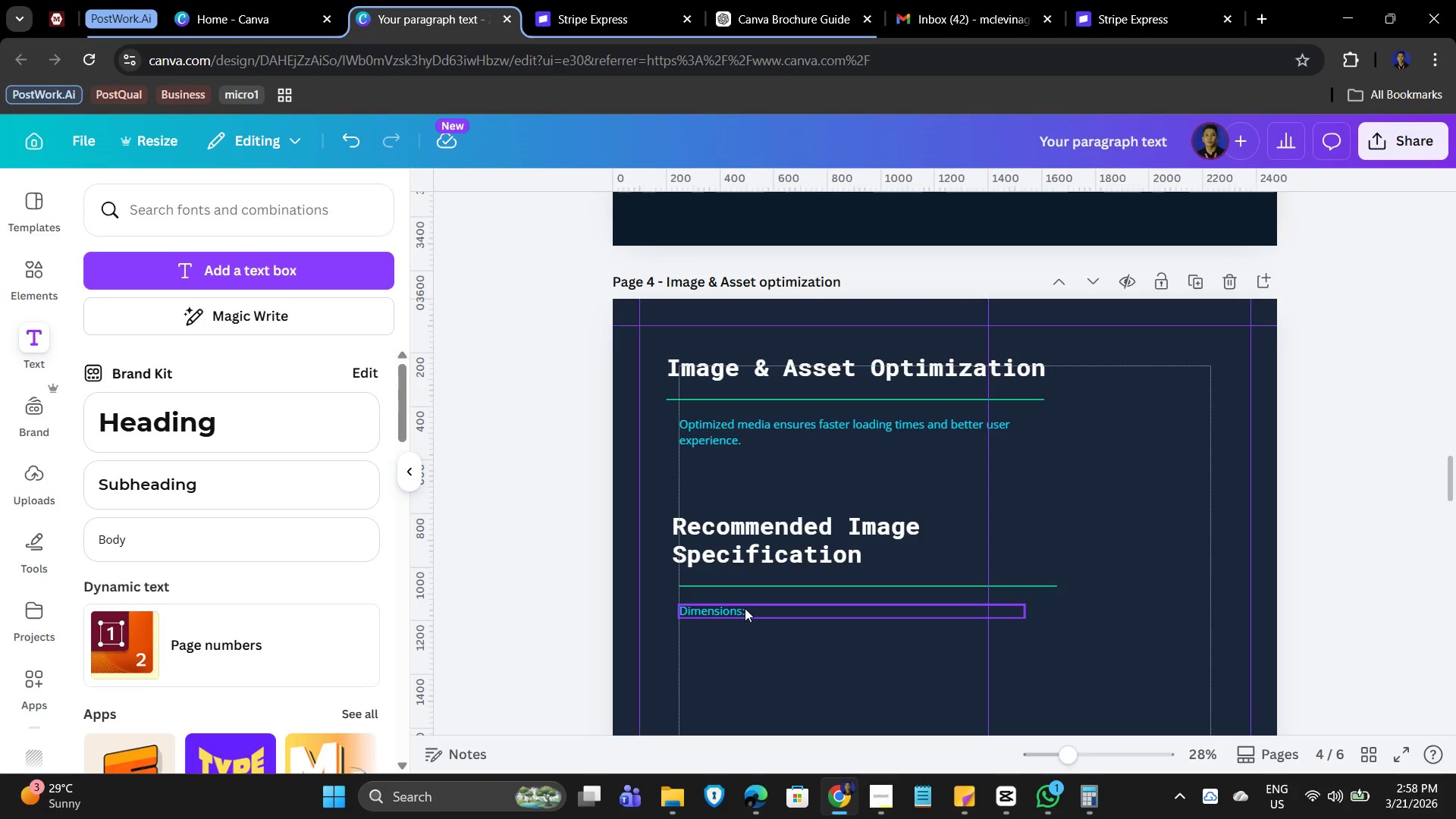 
left_click([745, 608])
 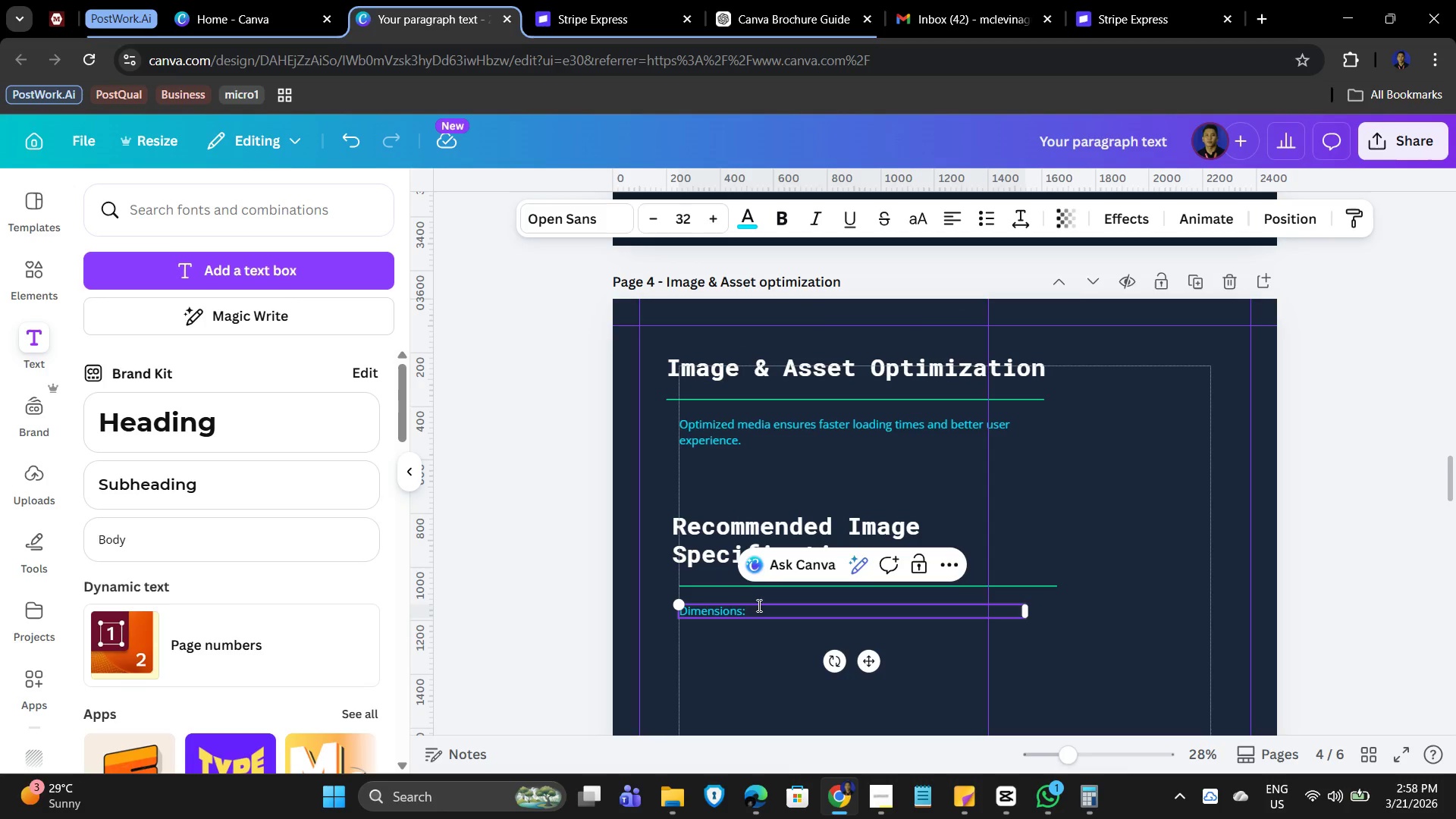 
type( 2048 x 2048 px (max))
 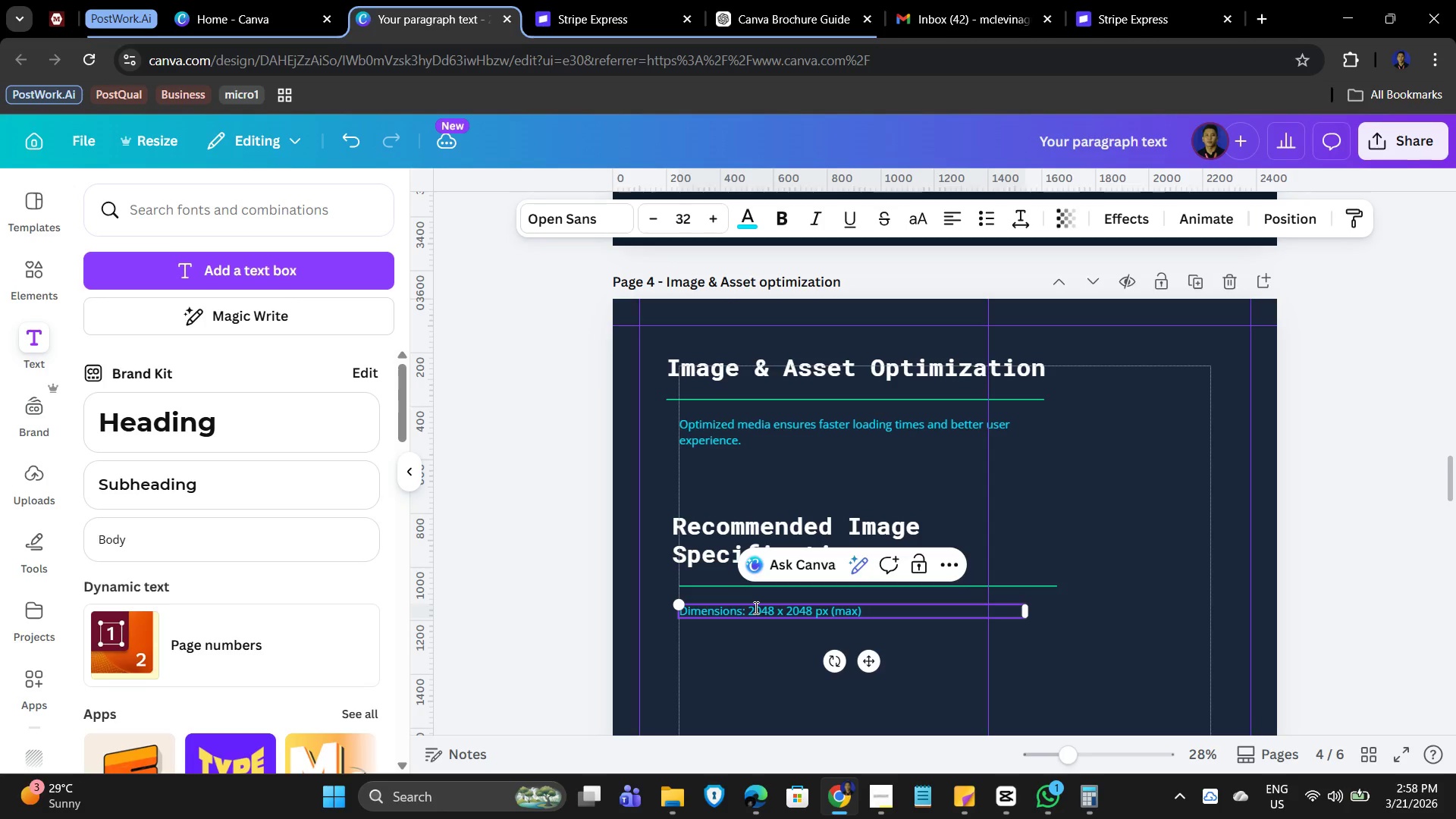 
key(Enter)
 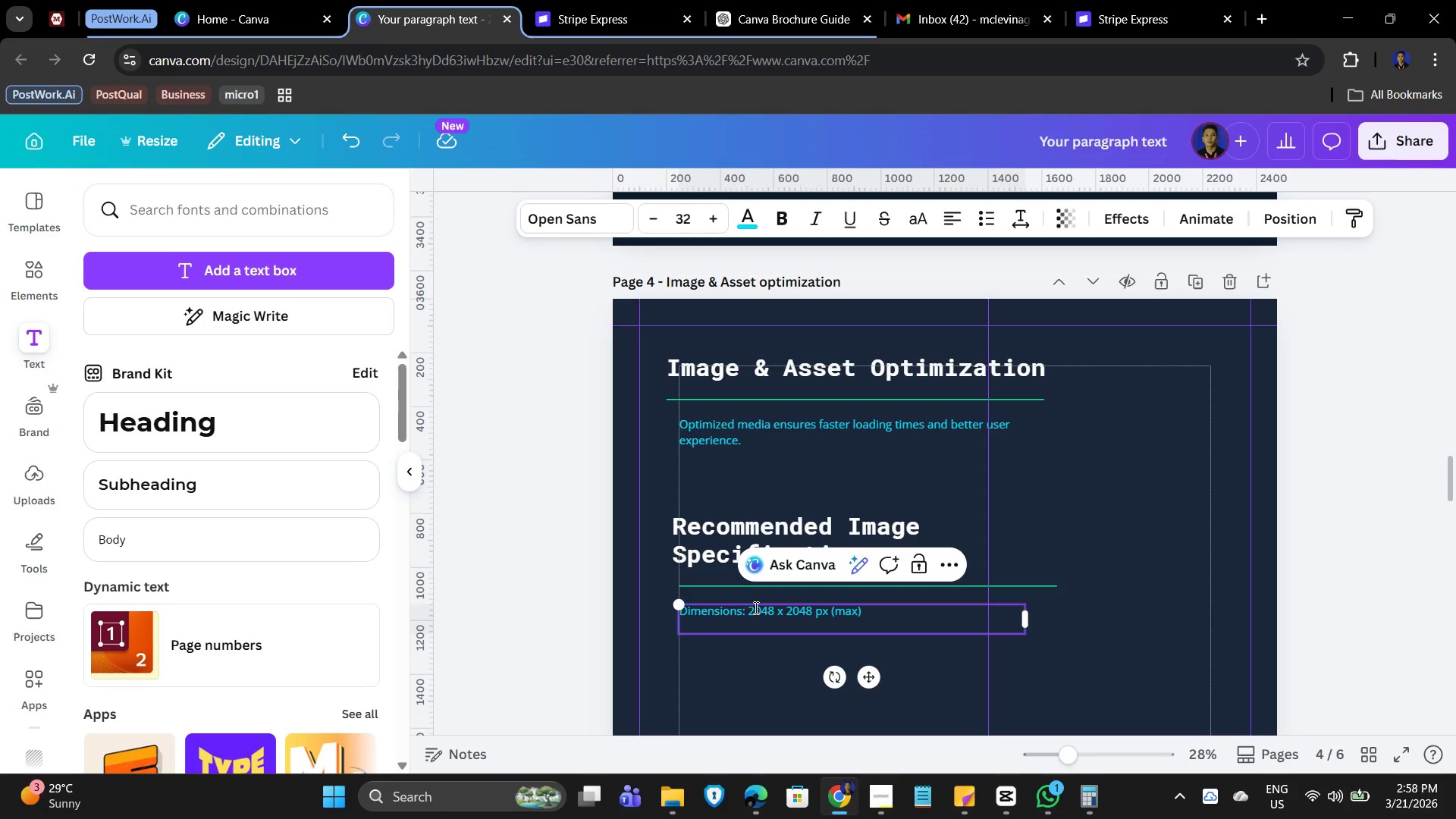 
type(File Format: JPEG or WebP)
 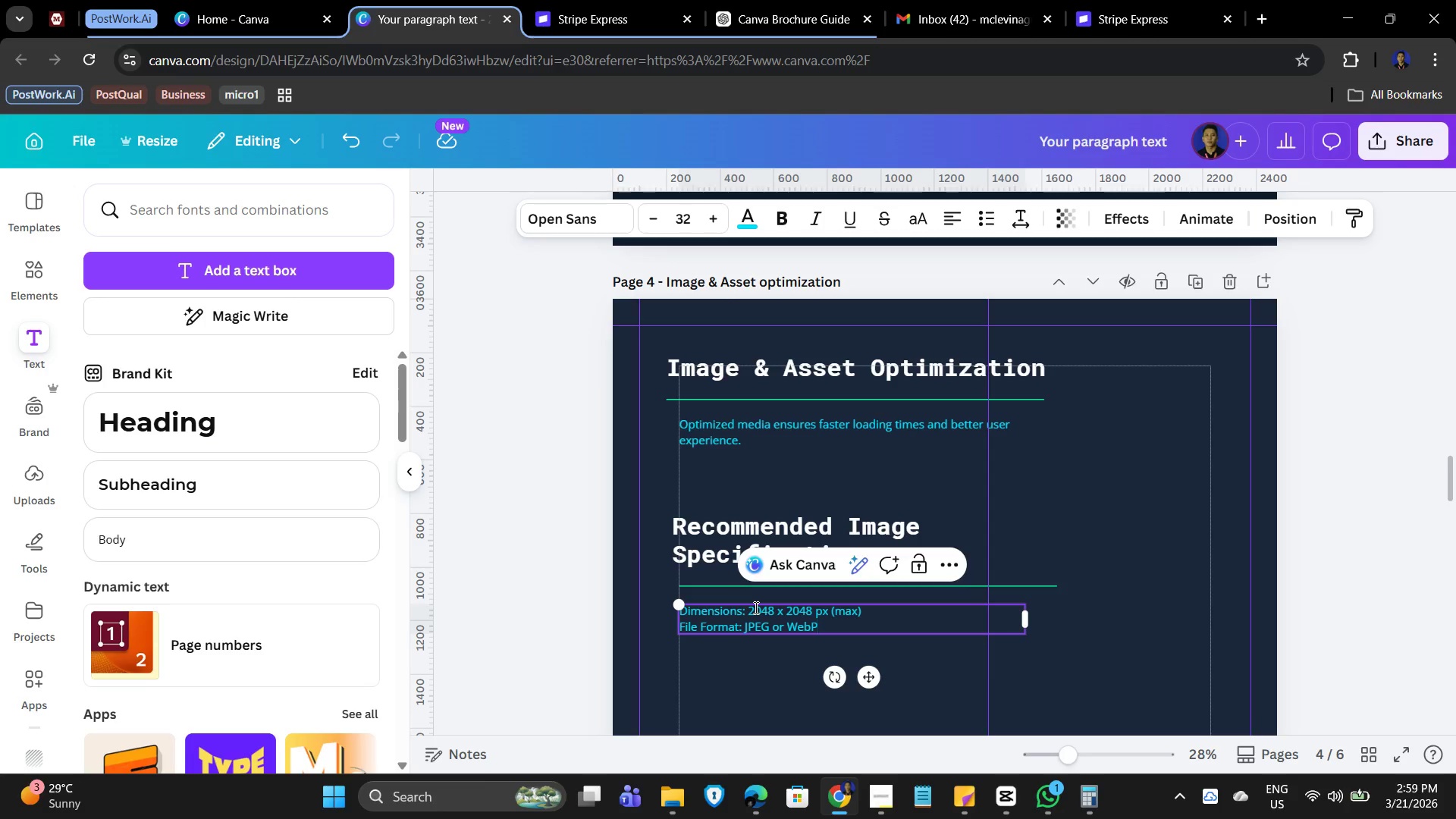 
key(Enter)
 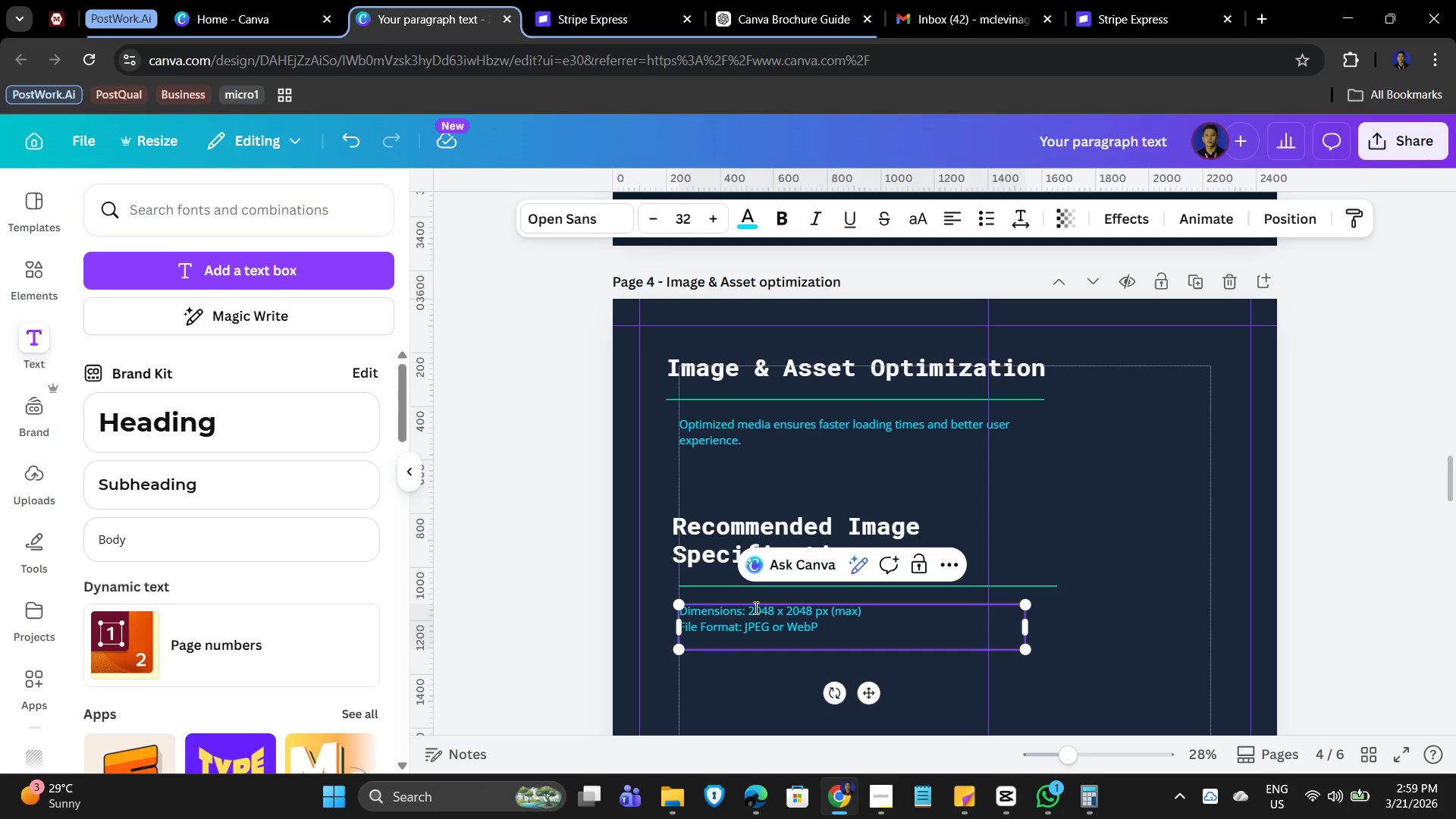 
type(File Size: Under 300 KB)
 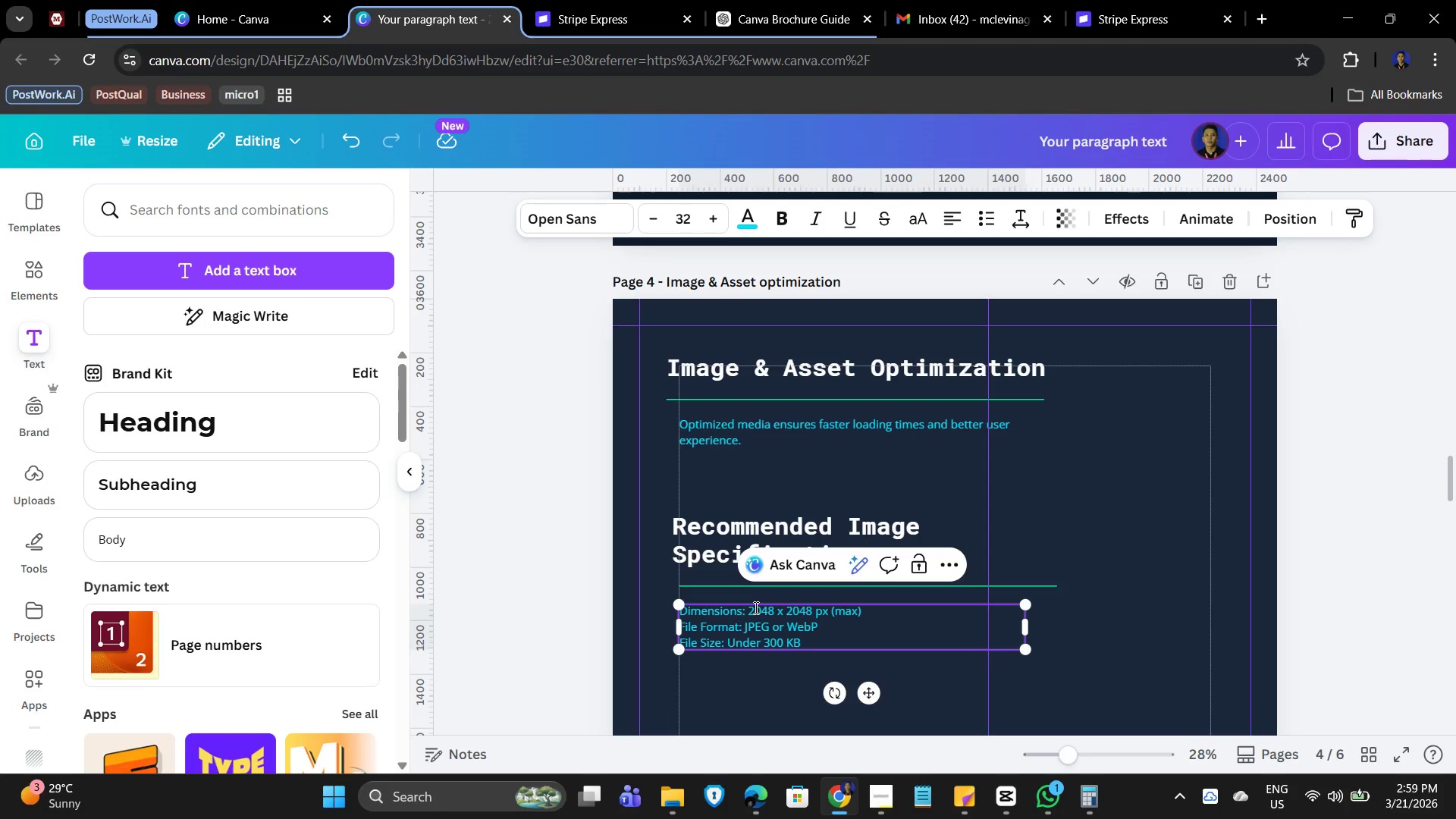 
key(Enter)
 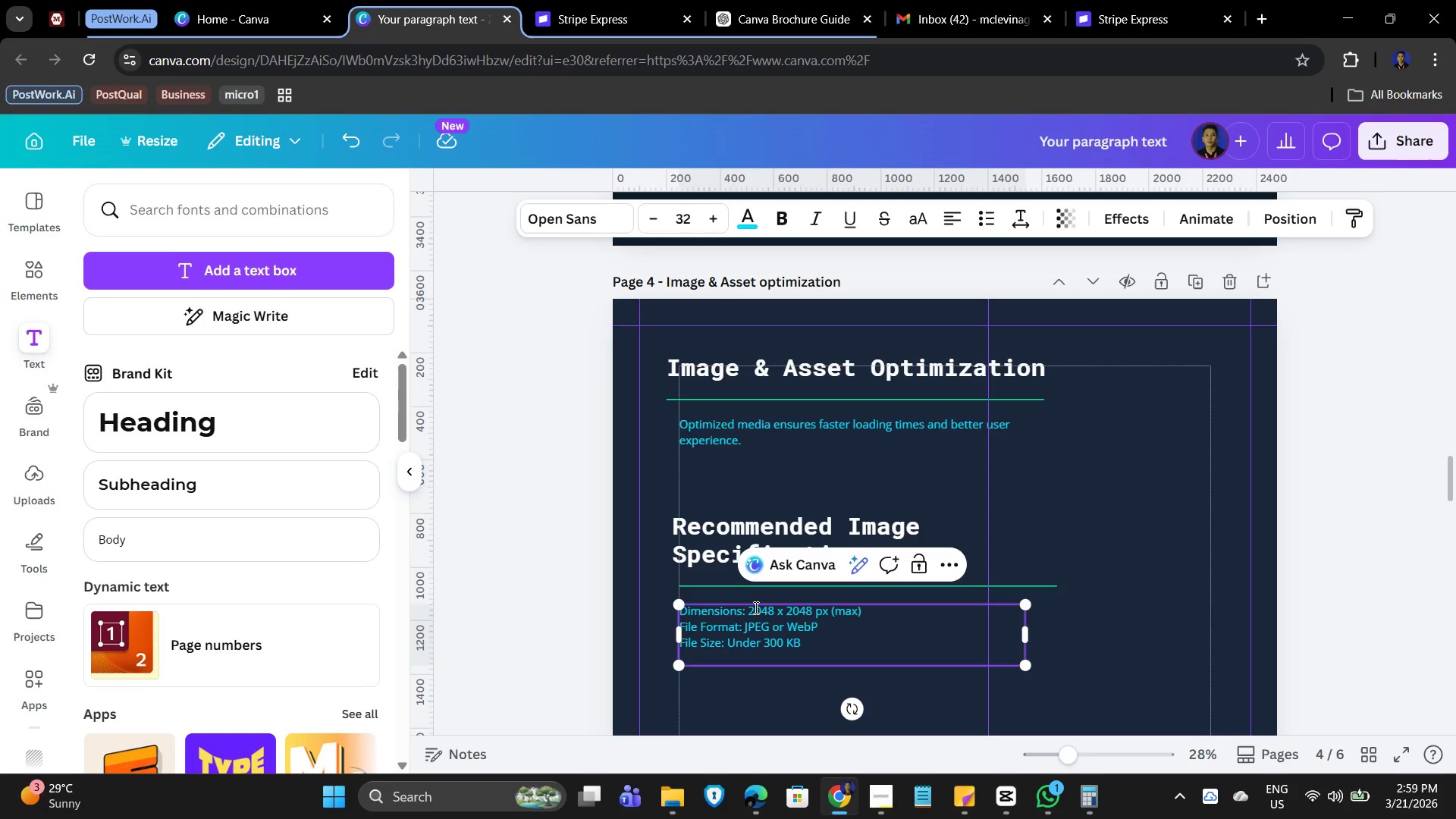 
type(Resolution: 72 DPI (web optimized))
 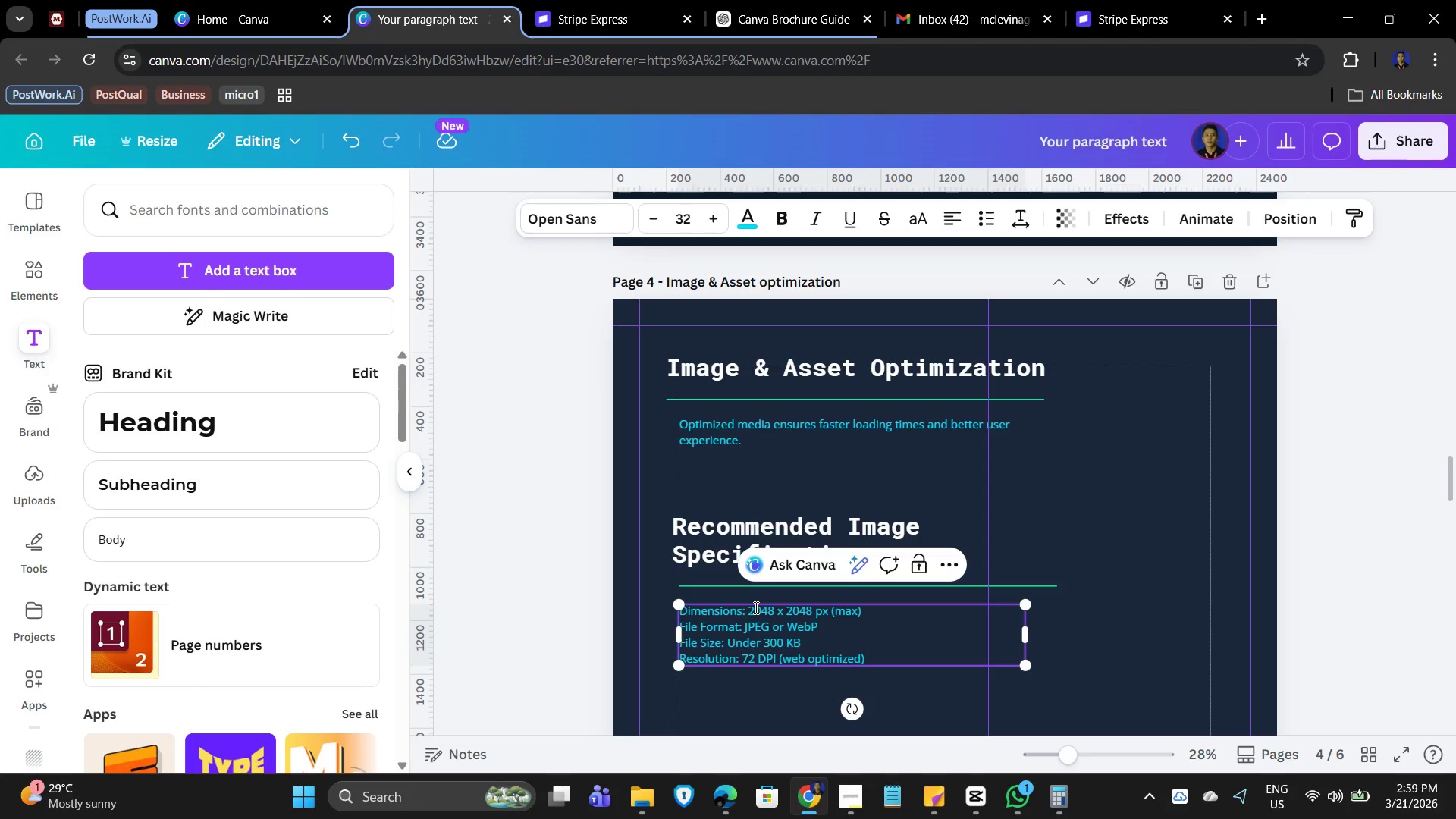 
left_click_drag(start_coordinate=[890, 657], to_coordinate=[676, 609])
 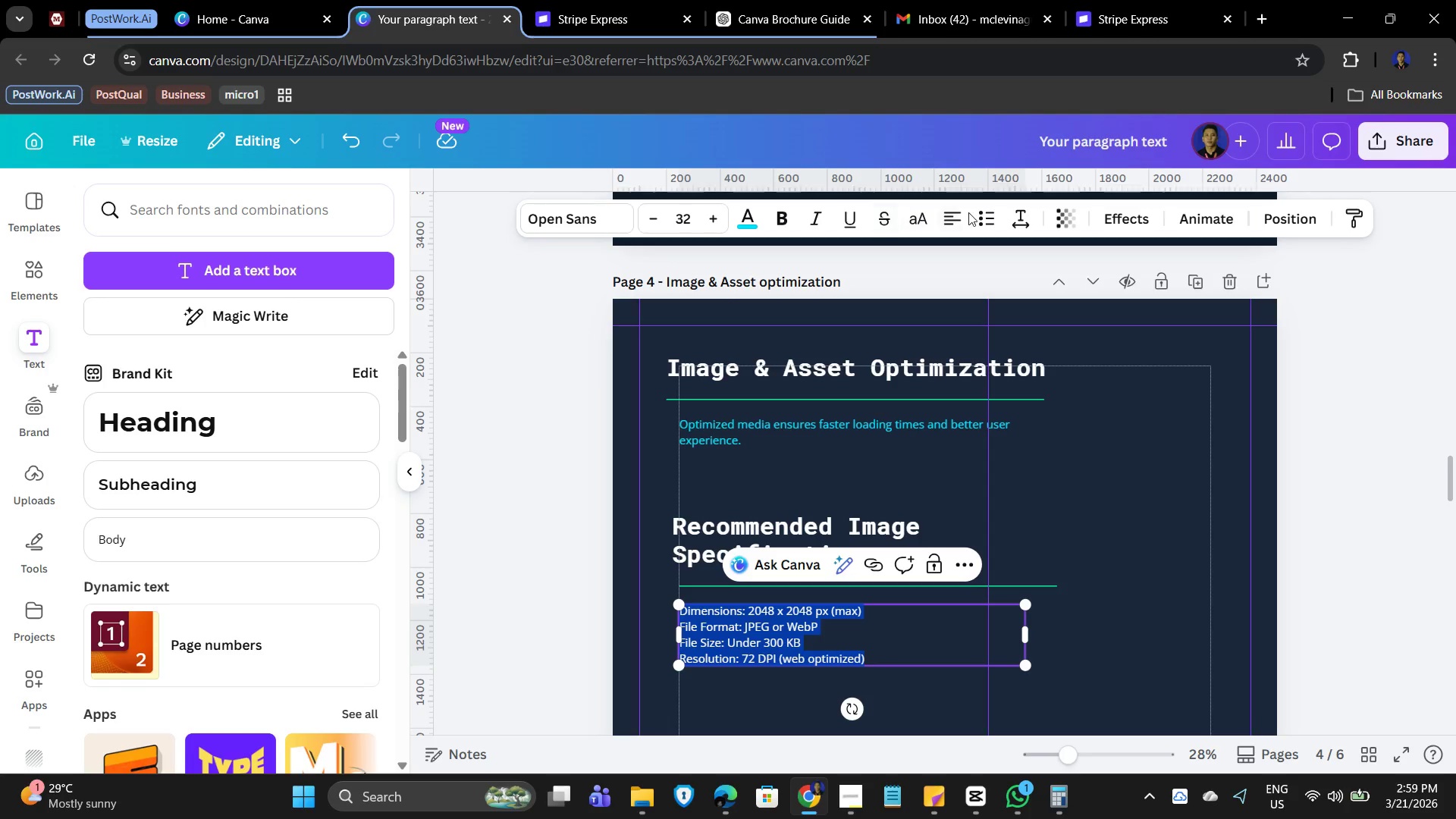 
left_click([994, 216])
 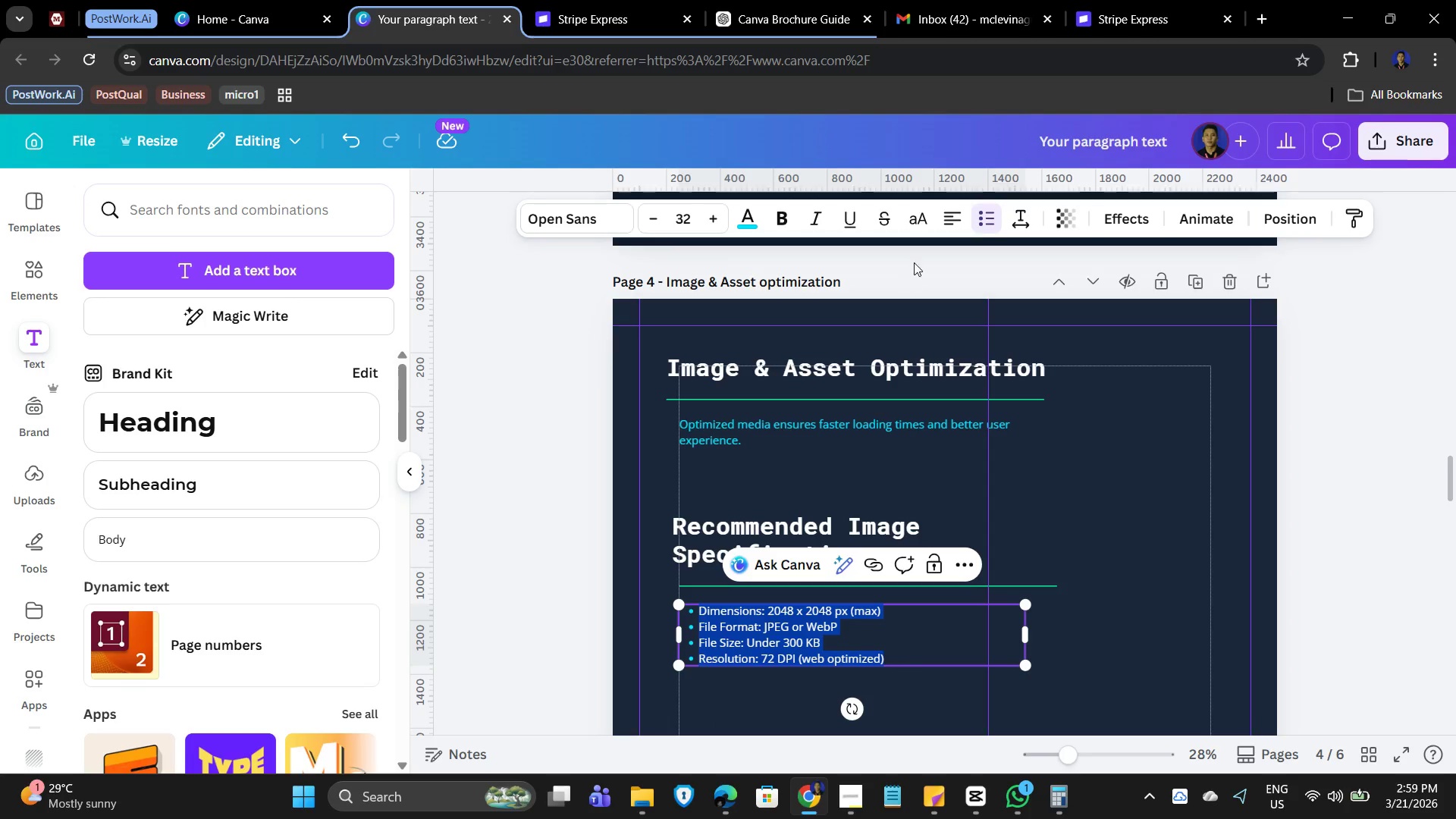 
left_click([985, 209])
 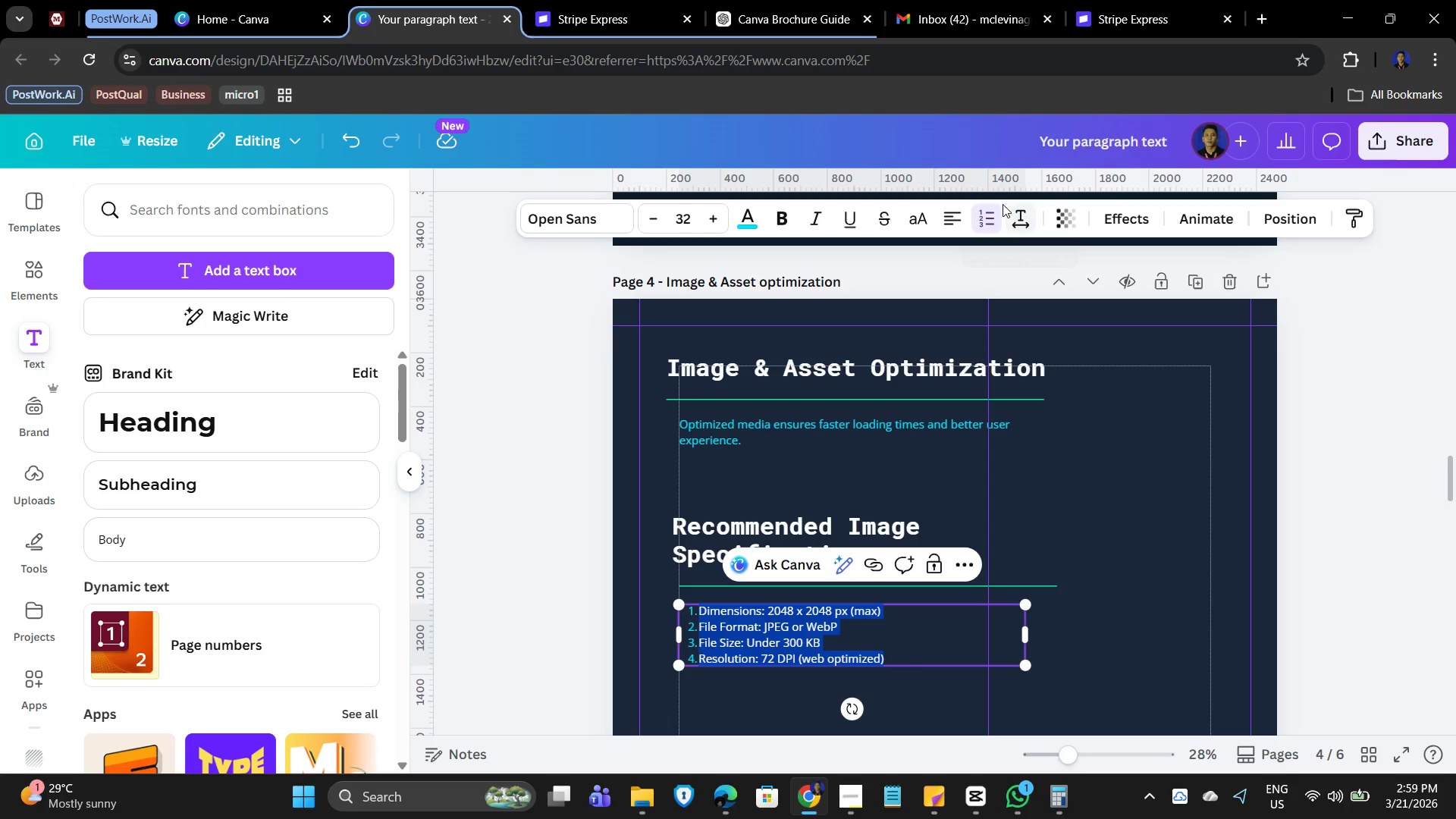 
left_click([987, 210])
 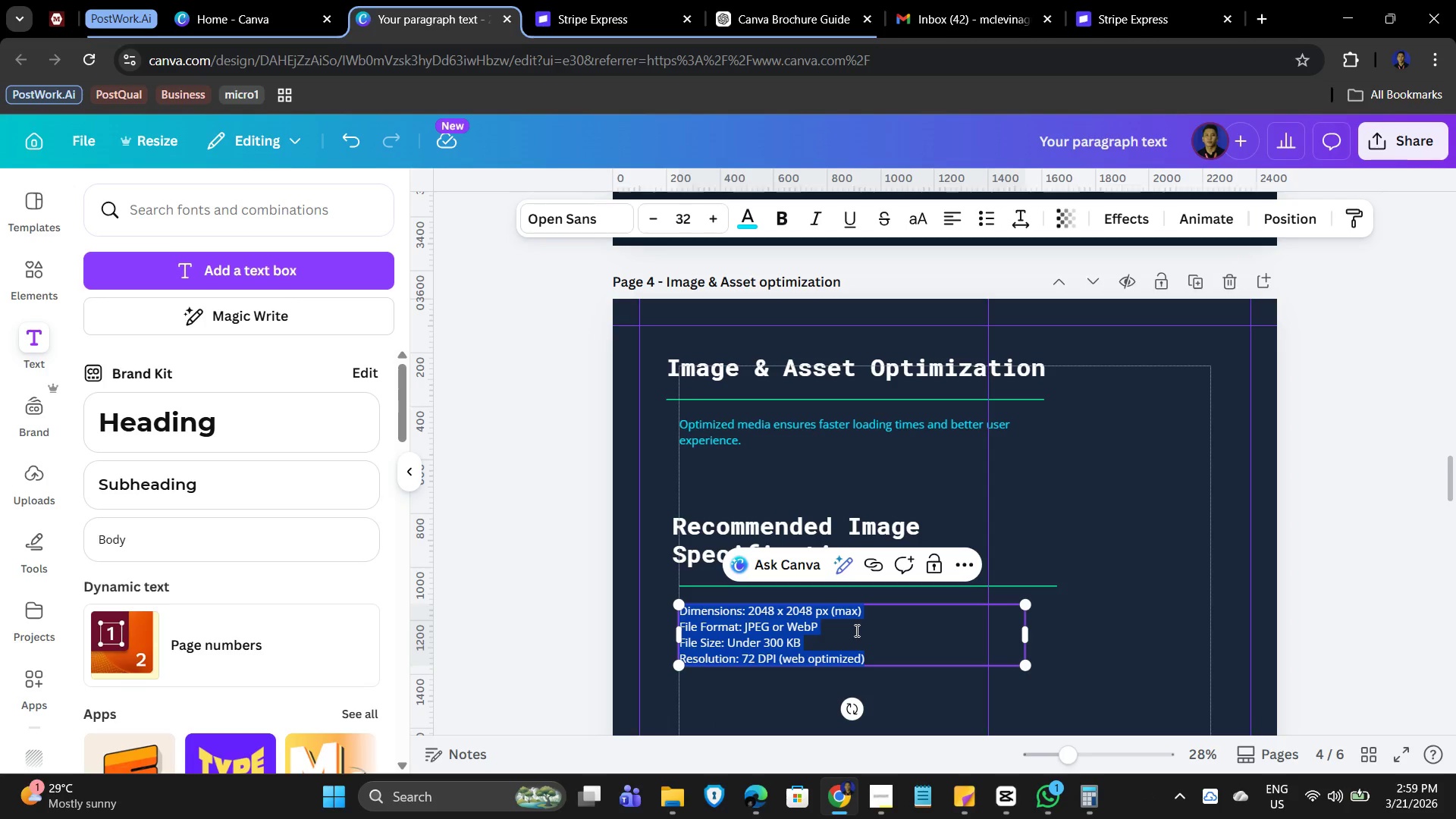 
left_click([855, 630])
 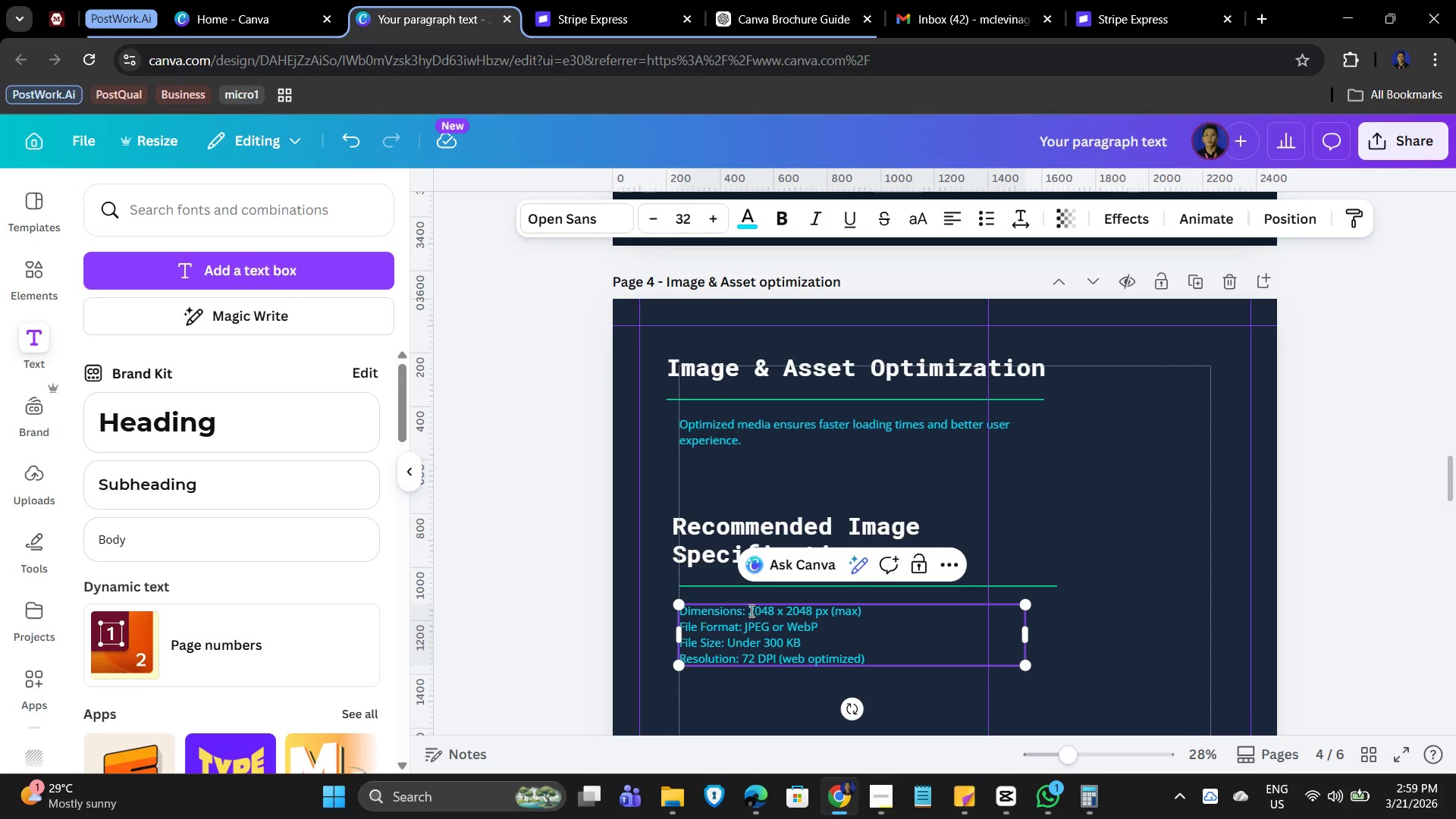 
left_click_drag(start_coordinate=[750, 610], to_coordinate=[868, 606])
 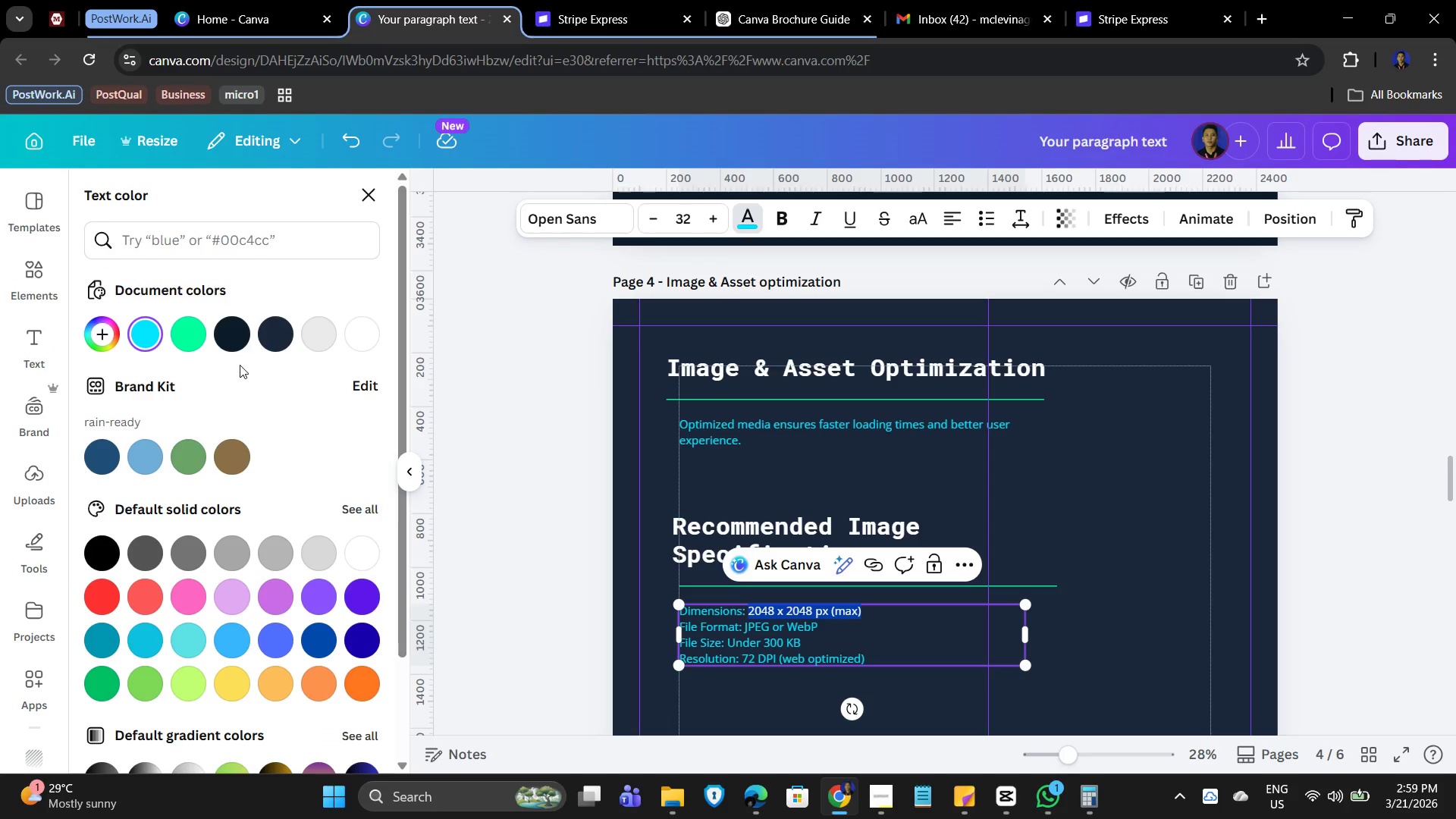 
left_click([372, 331])
 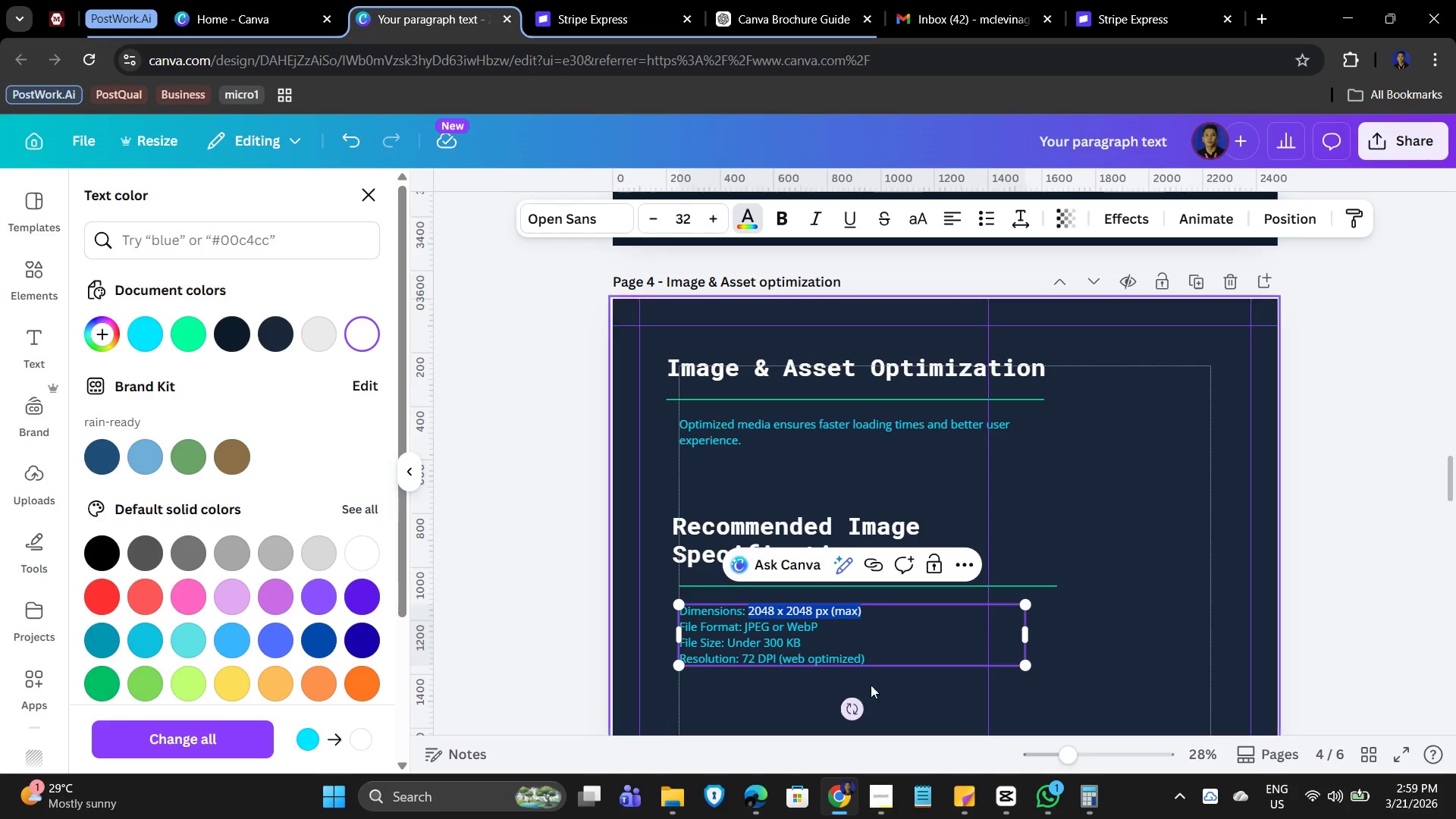 
left_click([872, 635])
 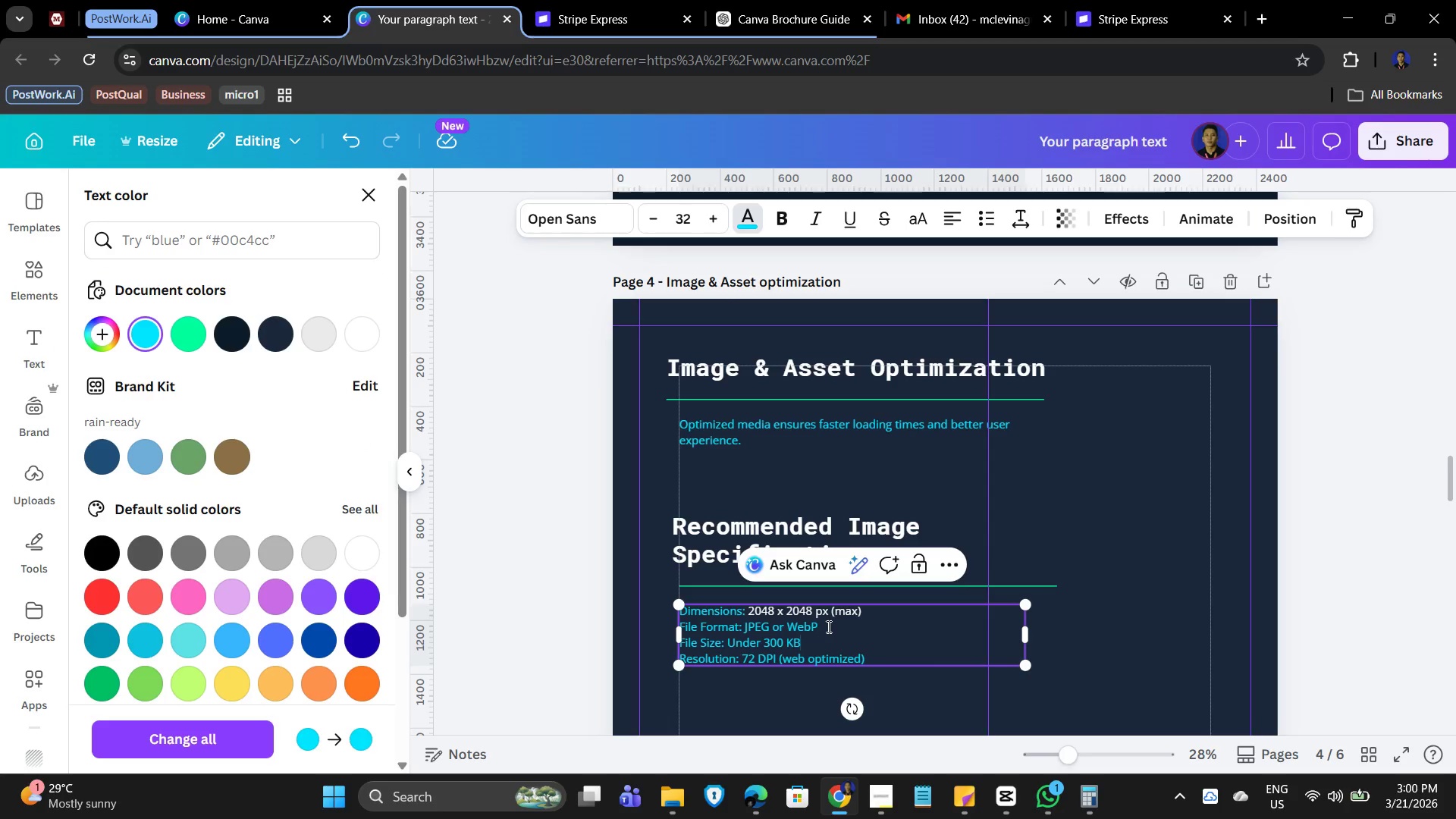 
left_click_drag(start_coordinate=[827, 626], to_coordinate=[745, 627])
 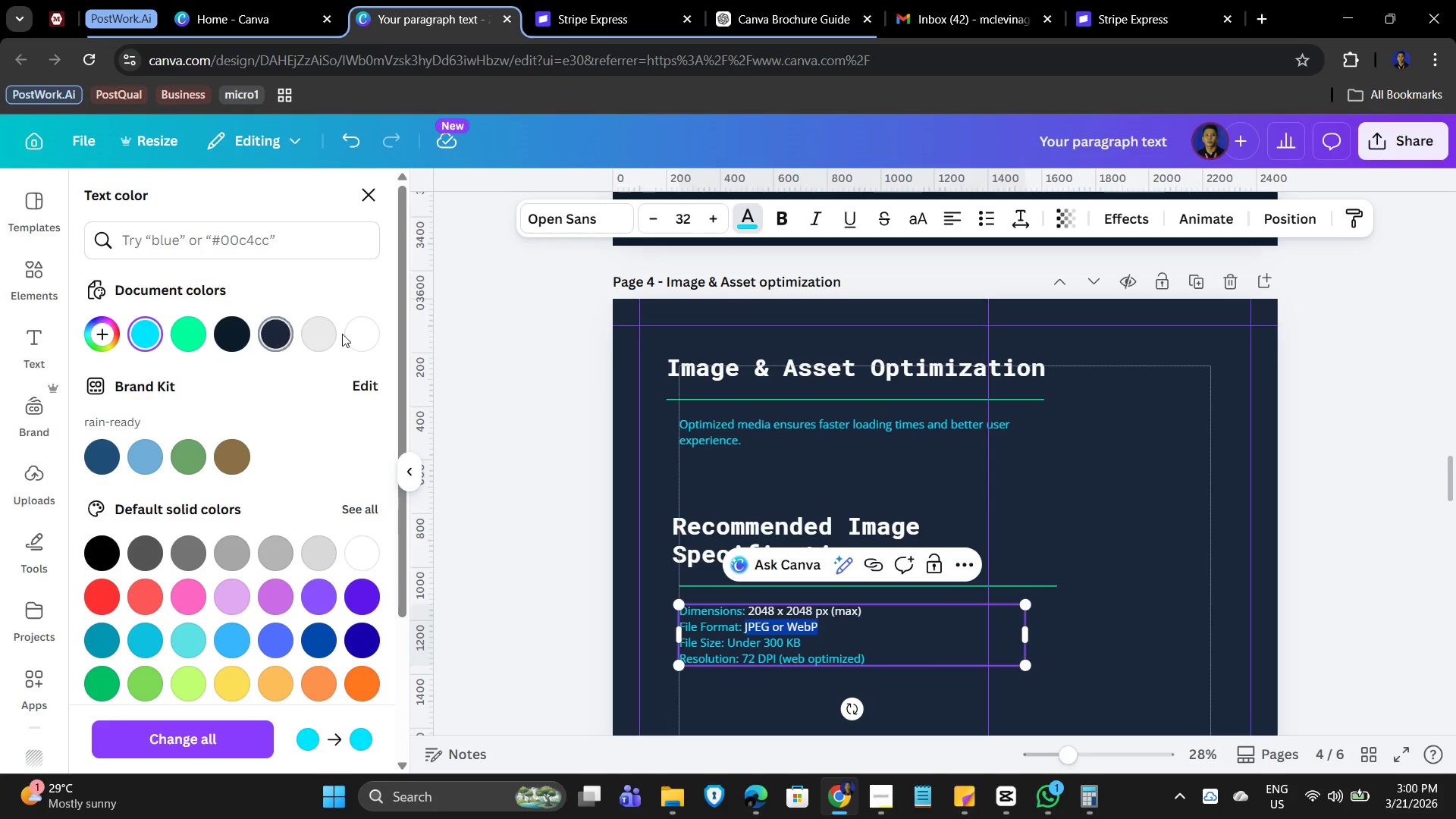 
left_click_drag(start_coordinate=[353, 328], to_coordinate=[357, 329])
 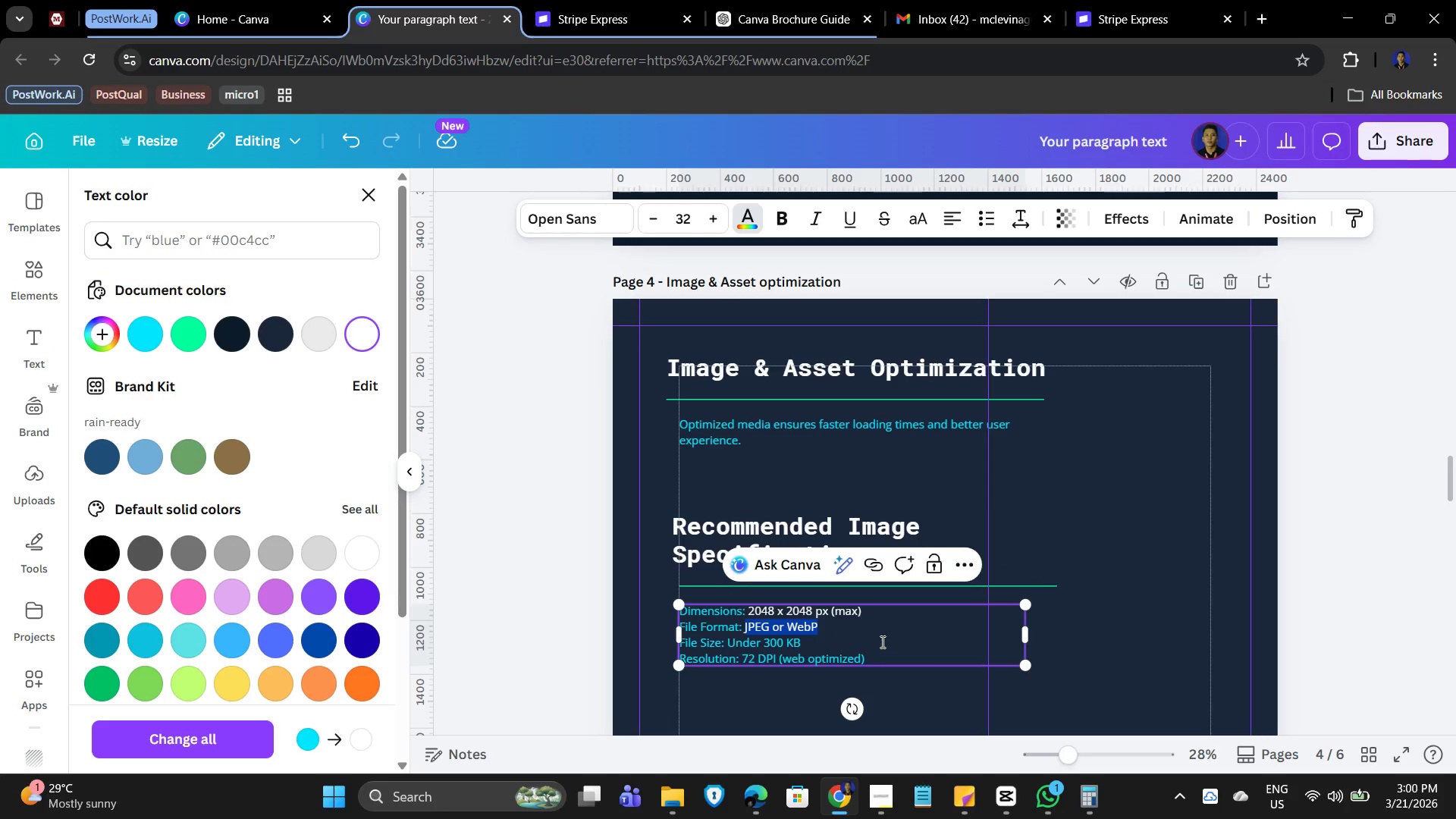 
left_click([882, 640])
 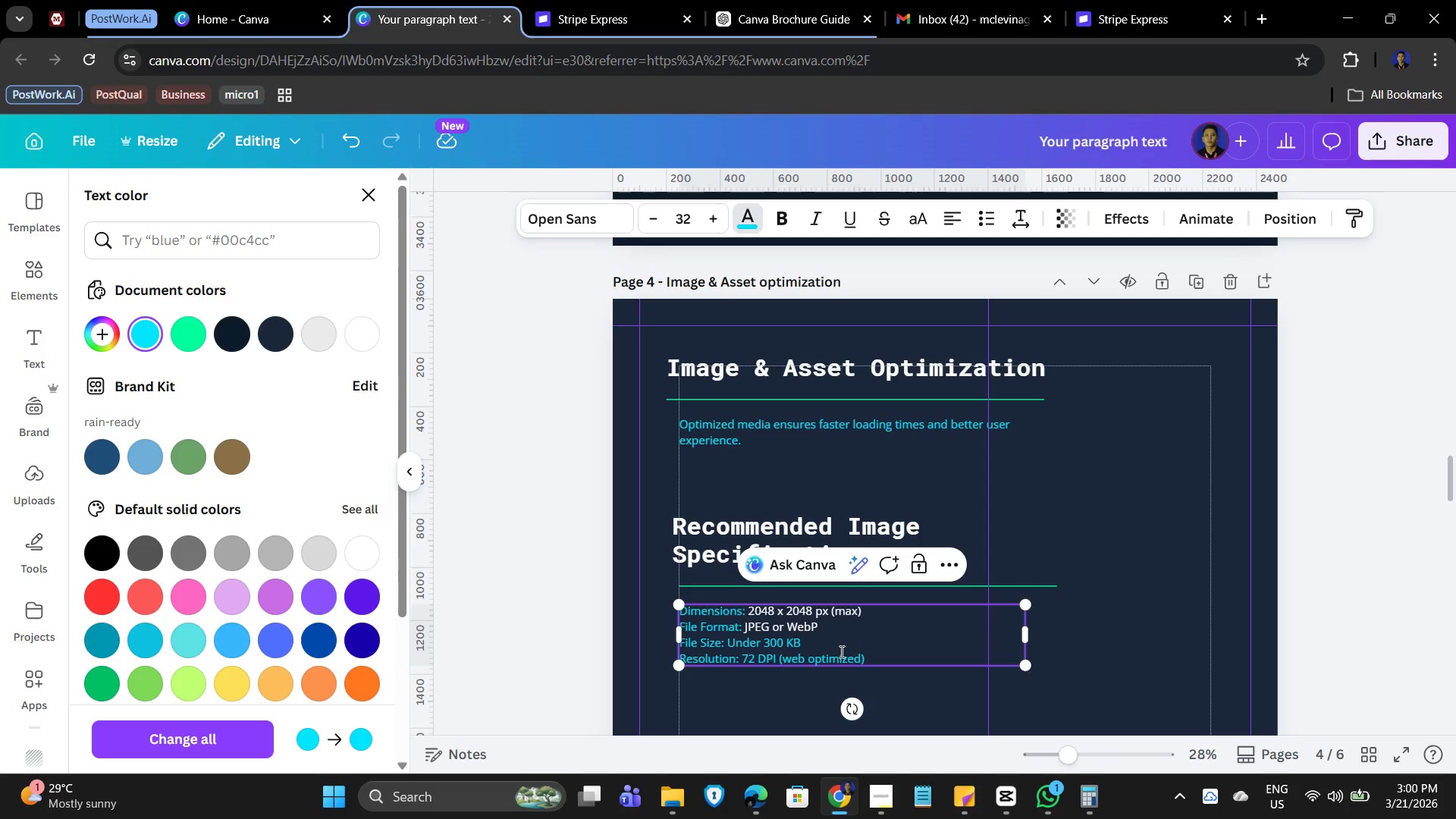 
left_click_drag(start_coordinate=[815, 643], to_coordinate=[728, 642])
 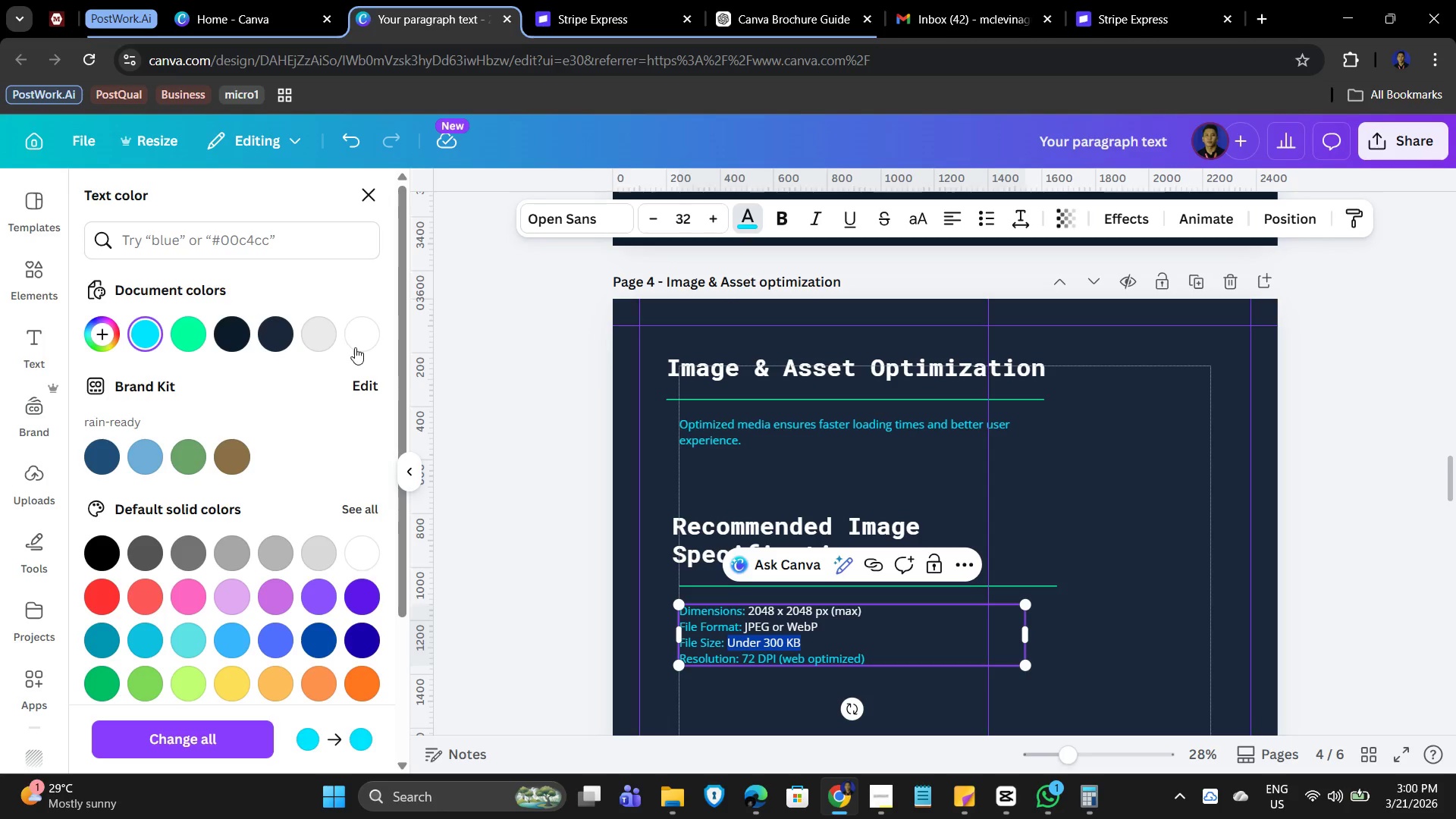 
left_click([356, 342])
 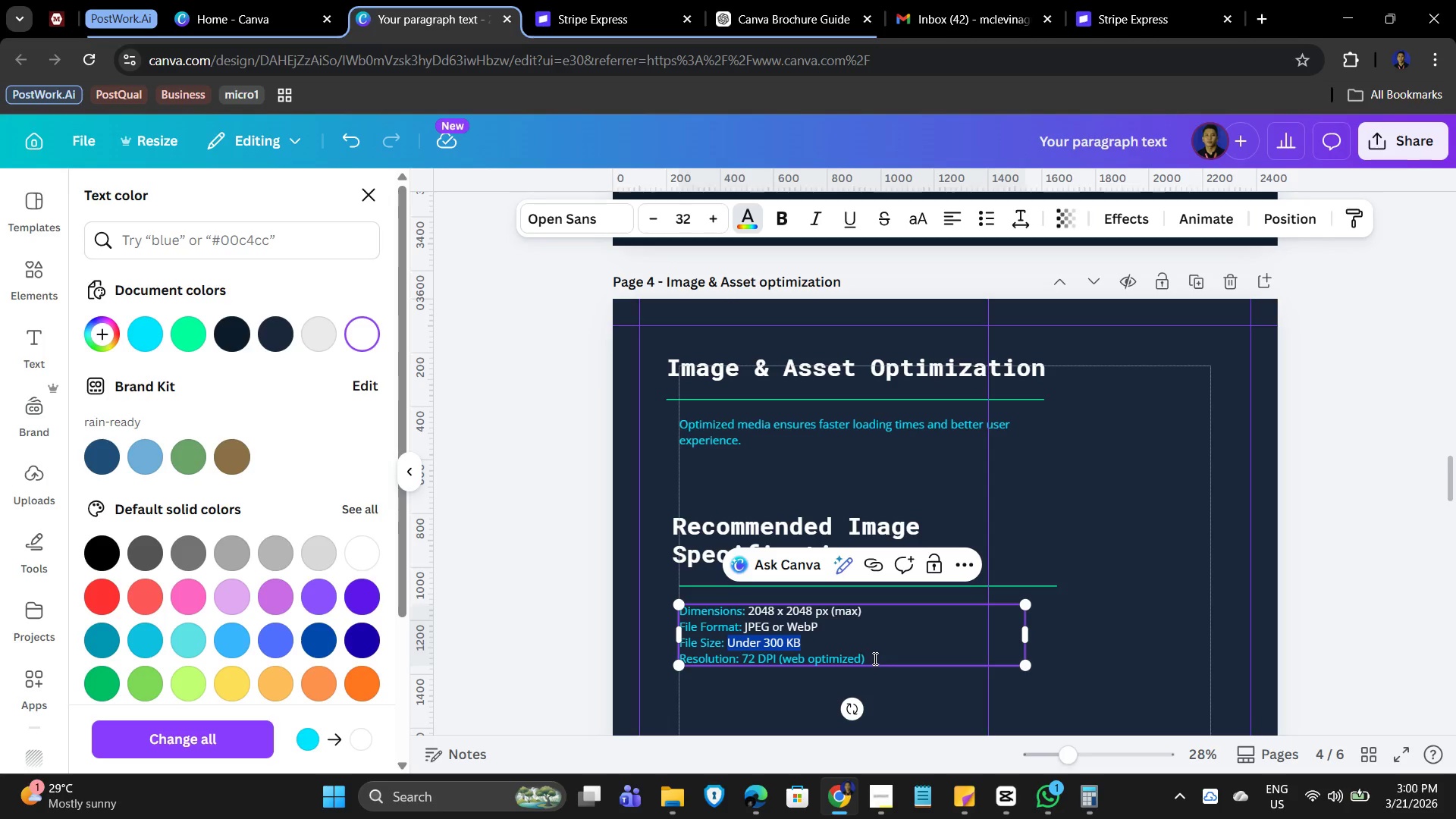 
left_click_drag(start_coordinate=[877, 656], to_coordinate=[742, 663])
 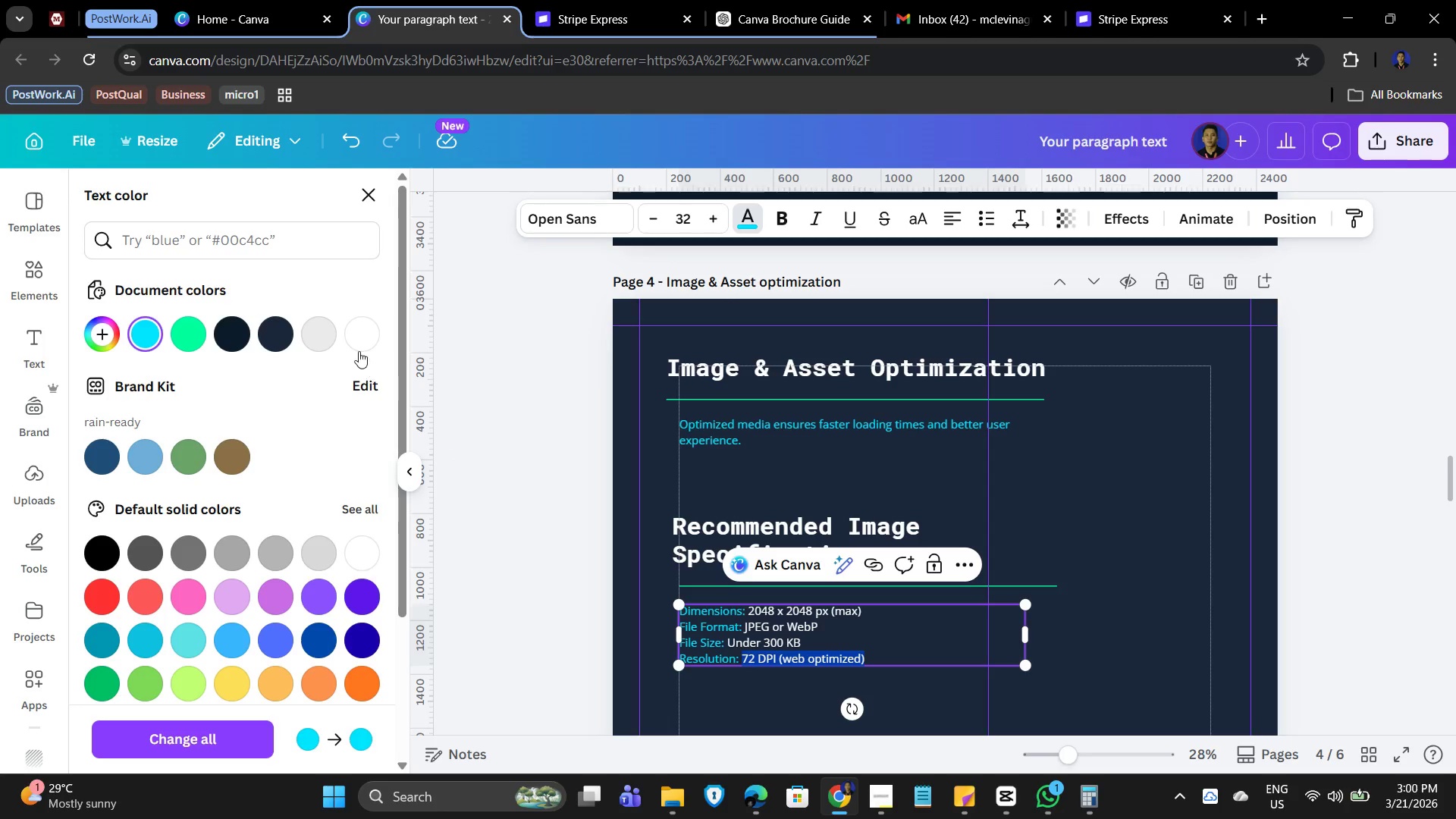 
left_click([358, 340])
 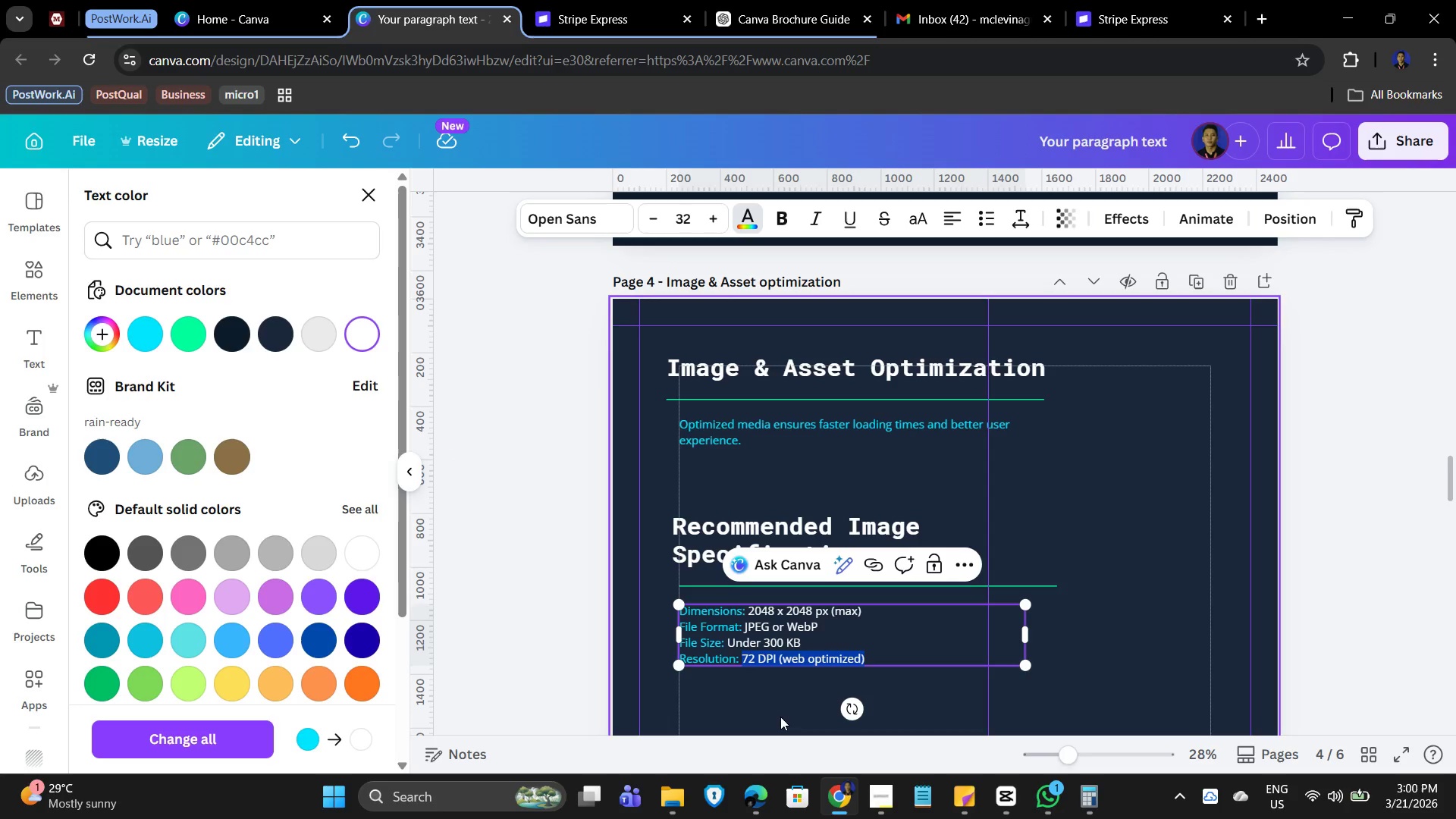 
left_click([758, 688])
 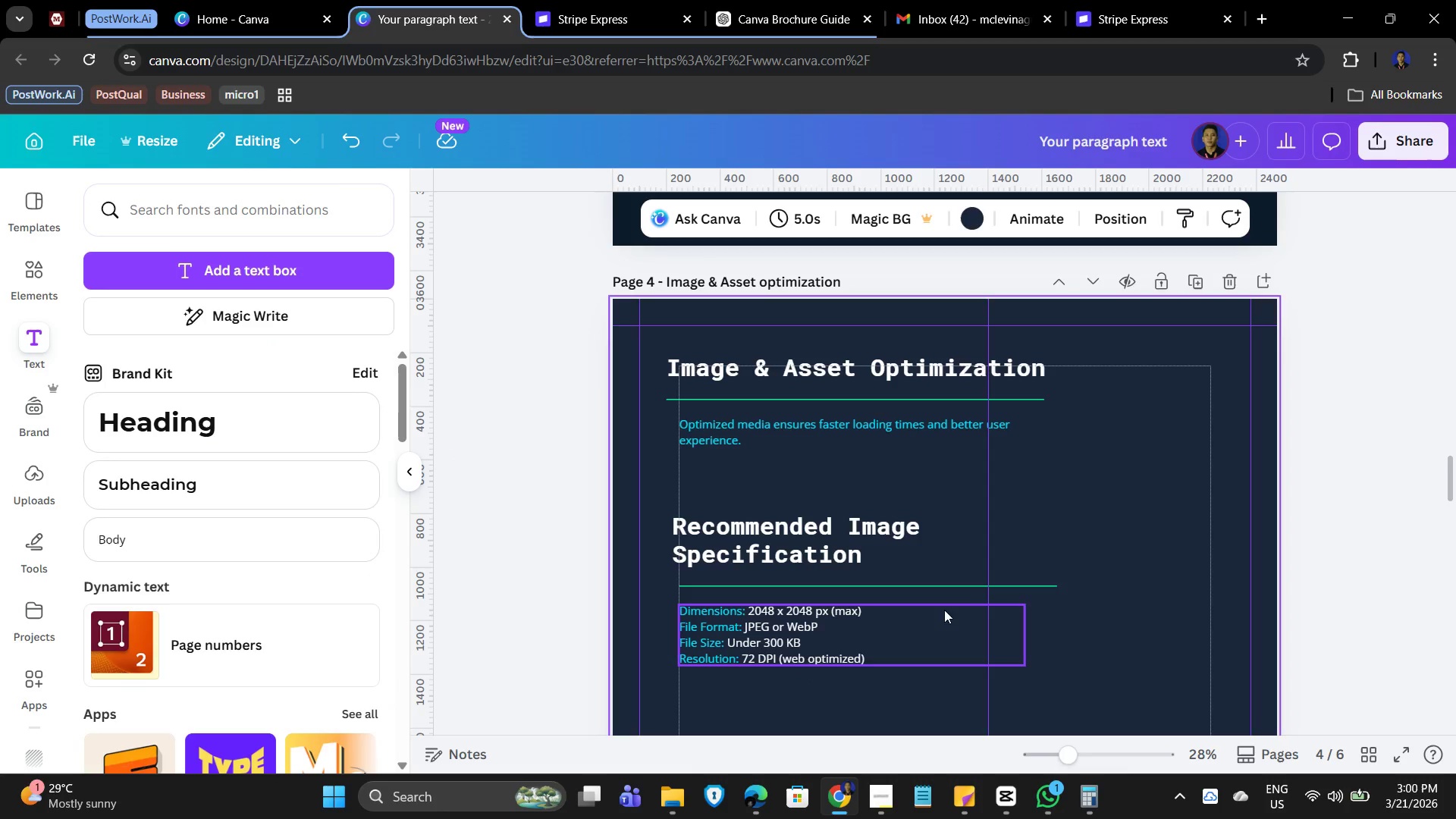 
hold_key(key=ControlLeft, duration=0.45)
 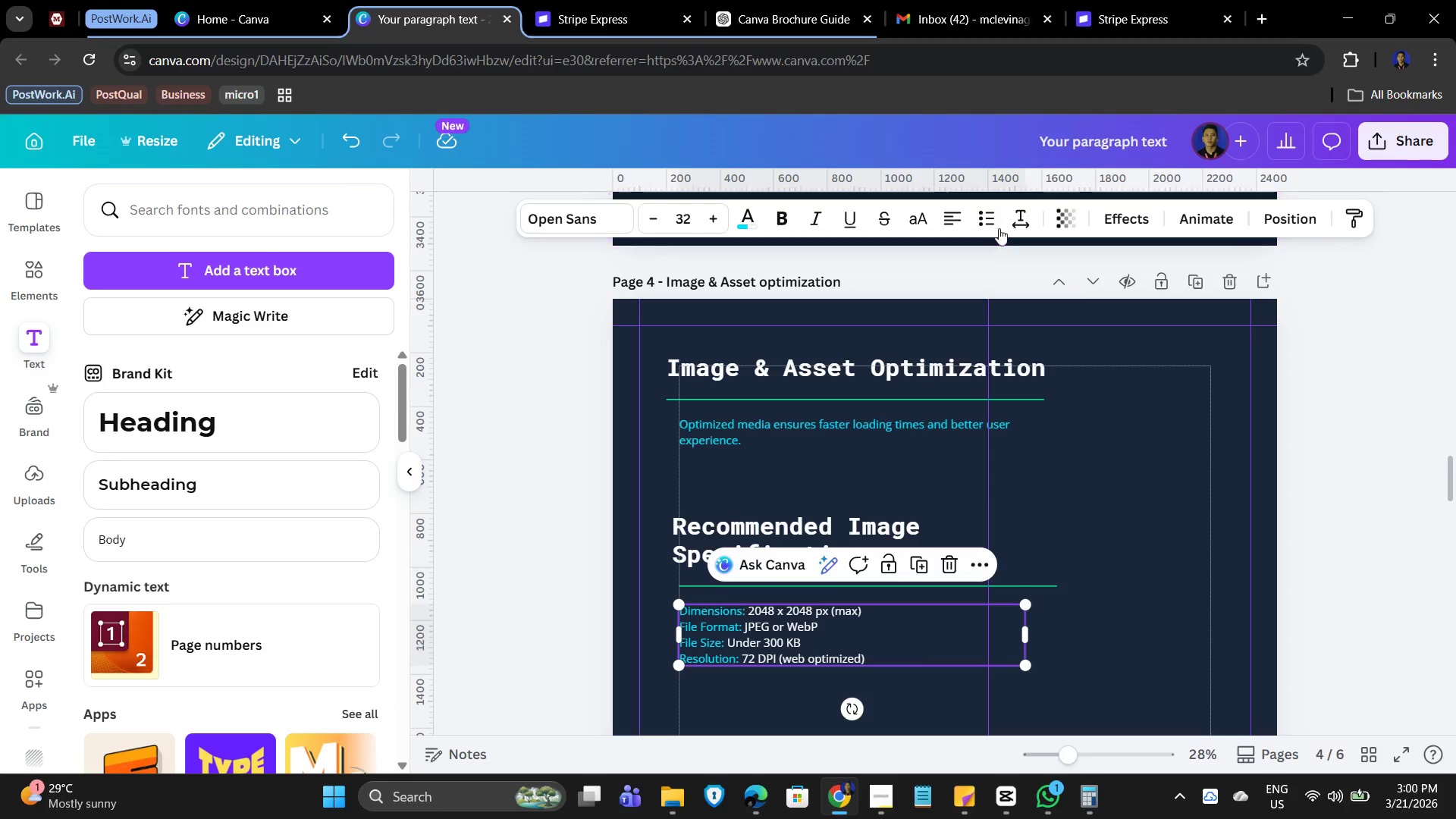 
left_click([1012, 217])
 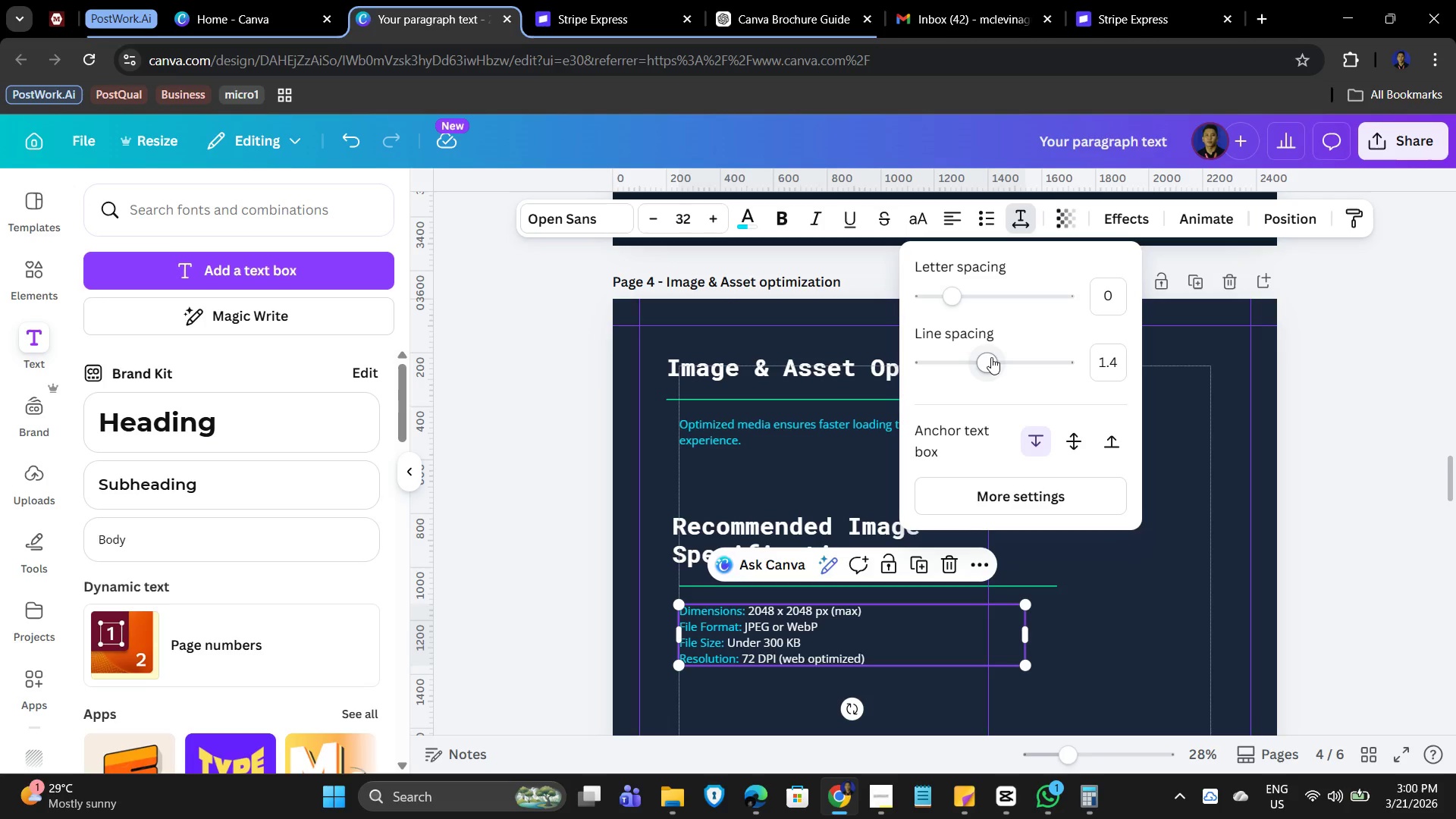 
left_click_drag(start_coordinate=[991, 357], to_coordinate=[1011, 353])
 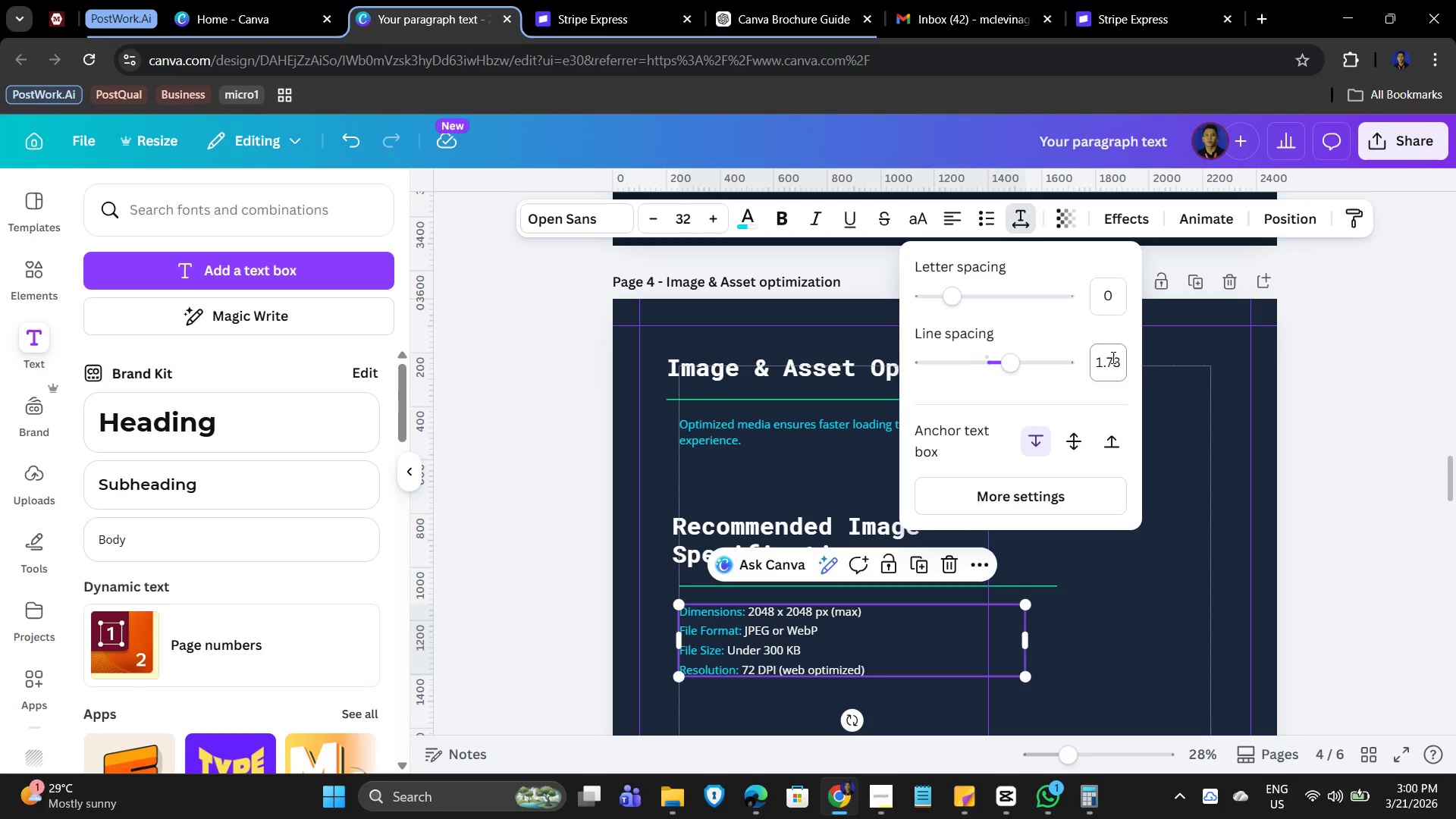 
left_click([1112, 357])
 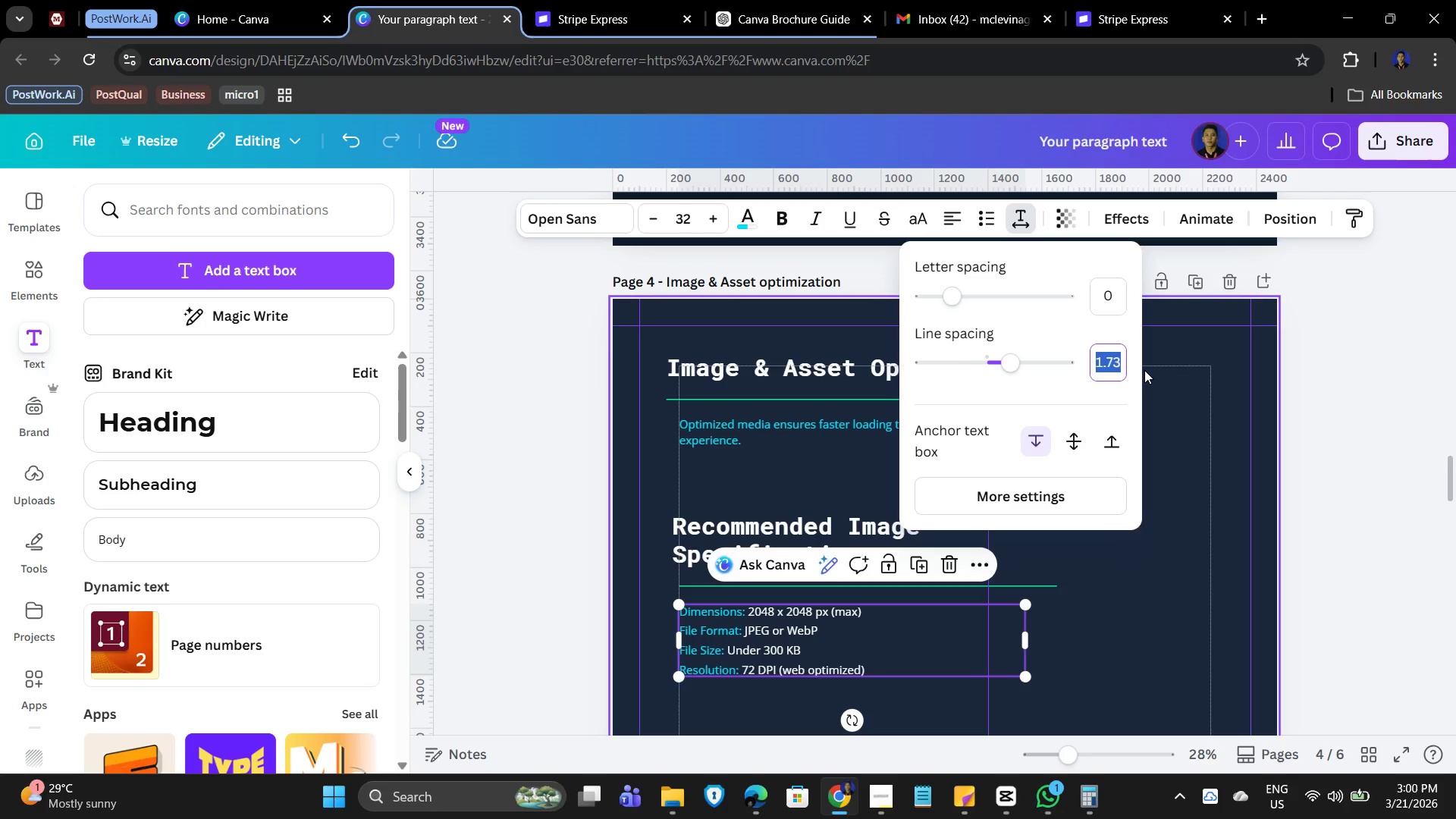 
key(Numpad1)
 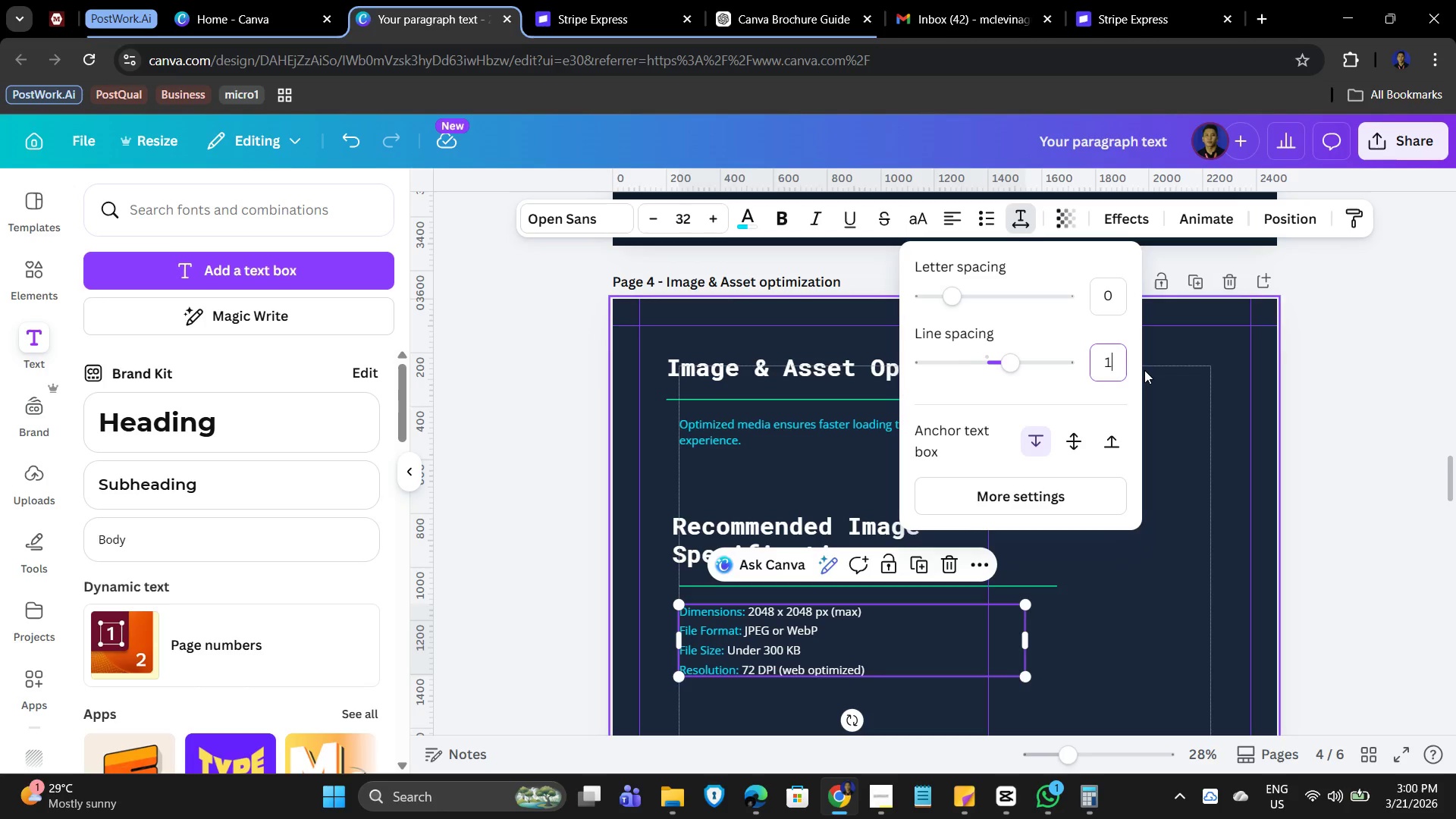 
key(NumpadDecimal)
 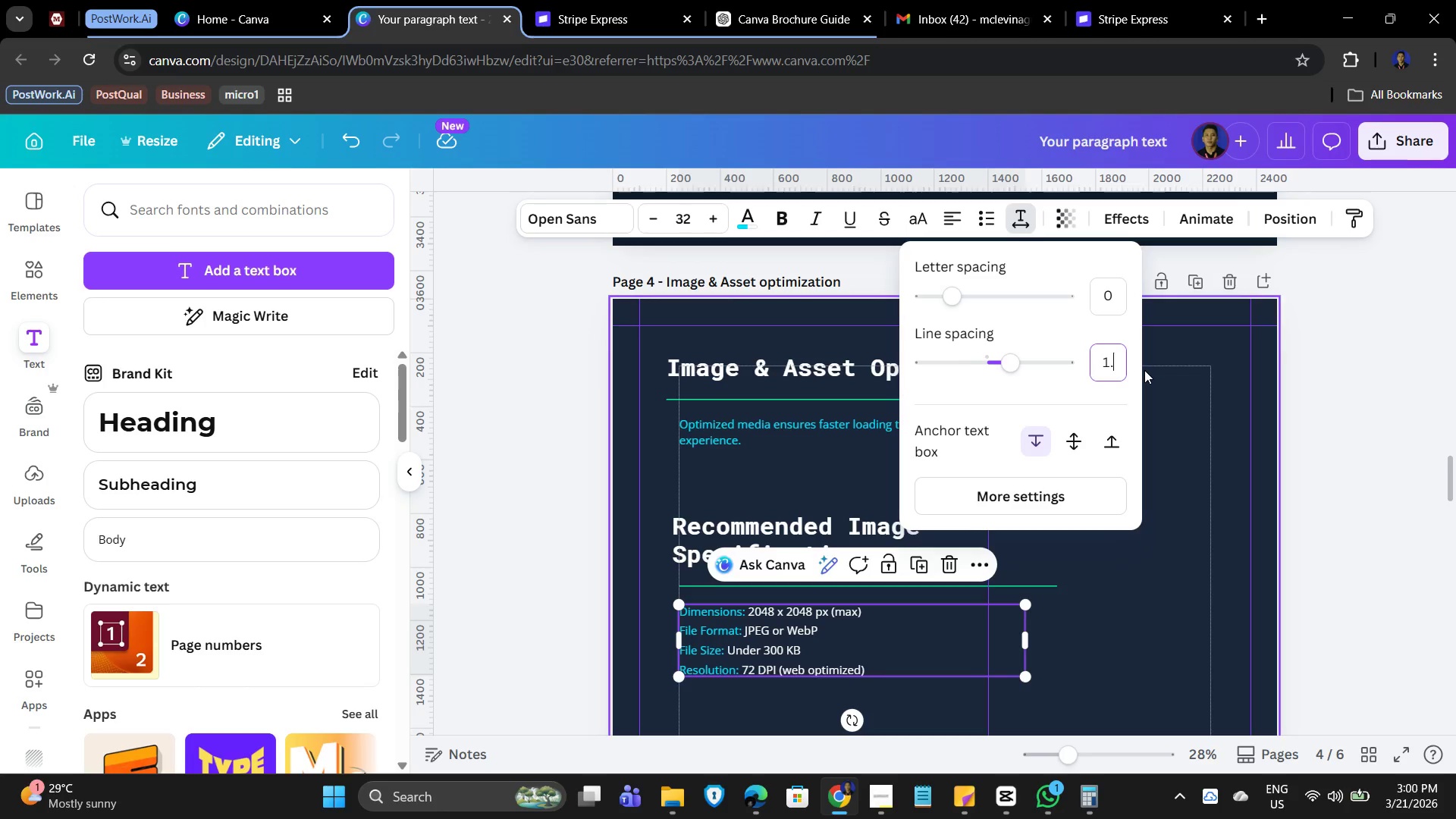 
key(Numpad8)
 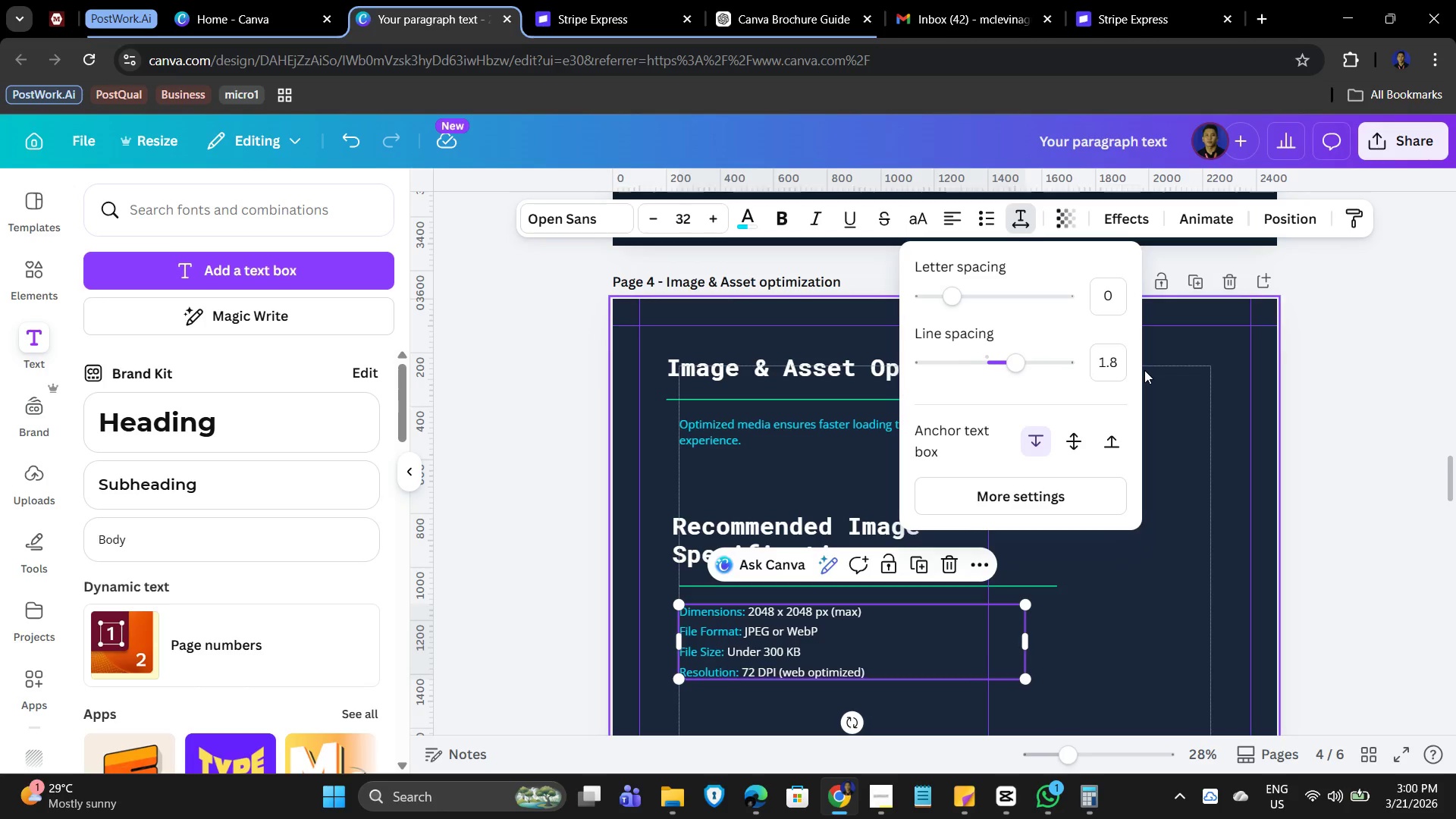 
key(NumpadEnter)
 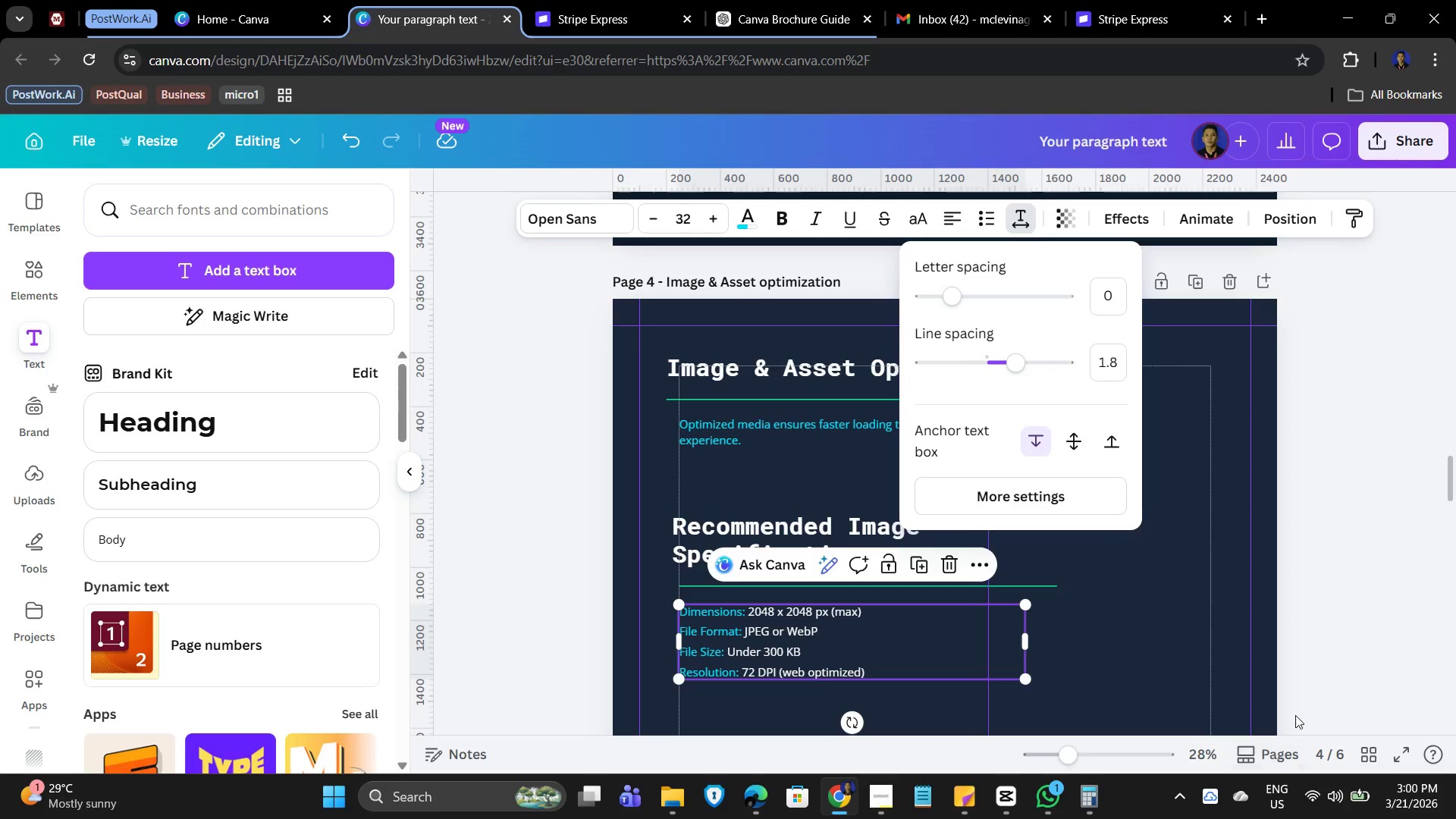 
left_click([1223, 605])
 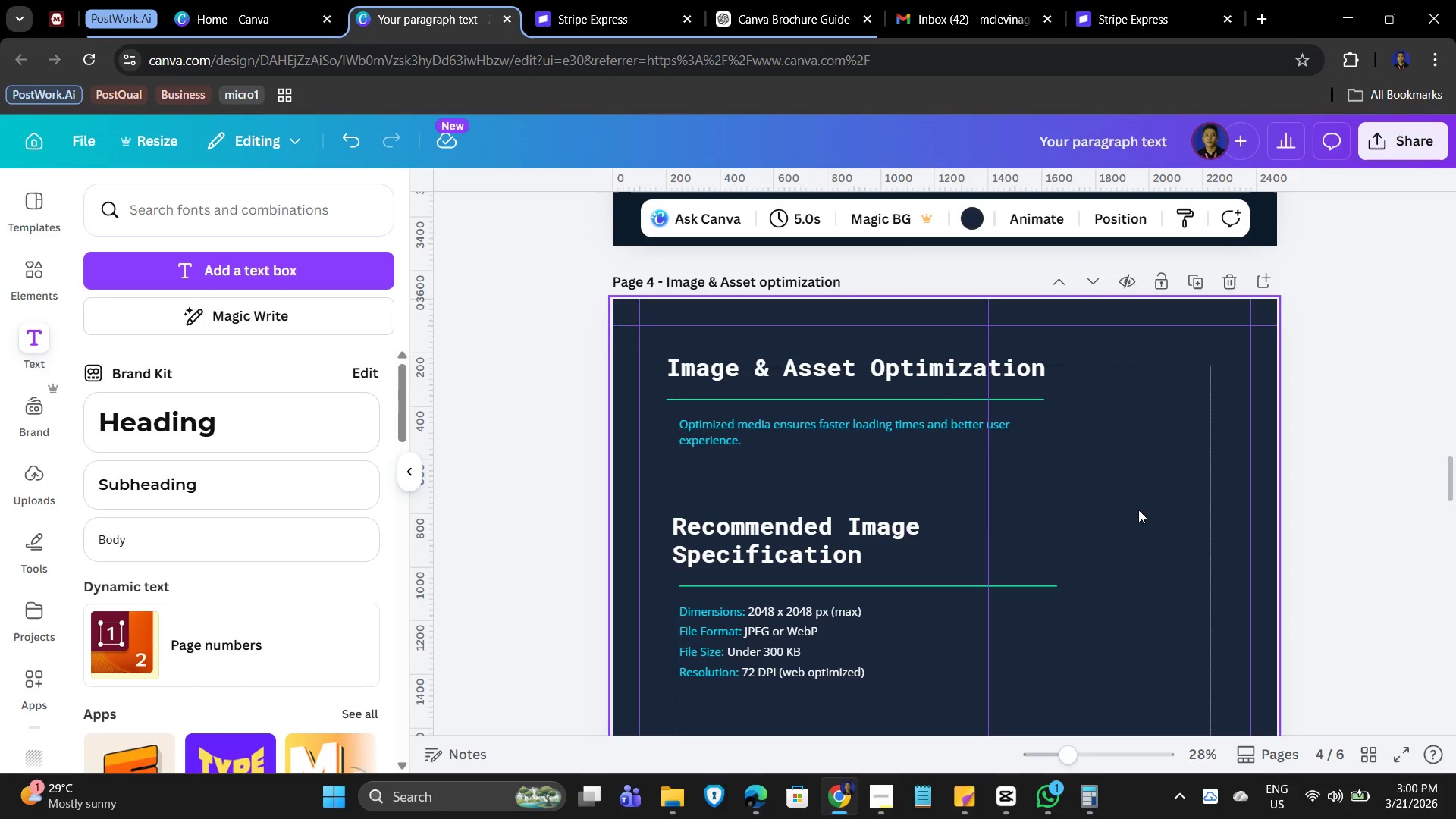 
scroll: coordinate [842, 602], scroll_direction: down, amount: 2.0
 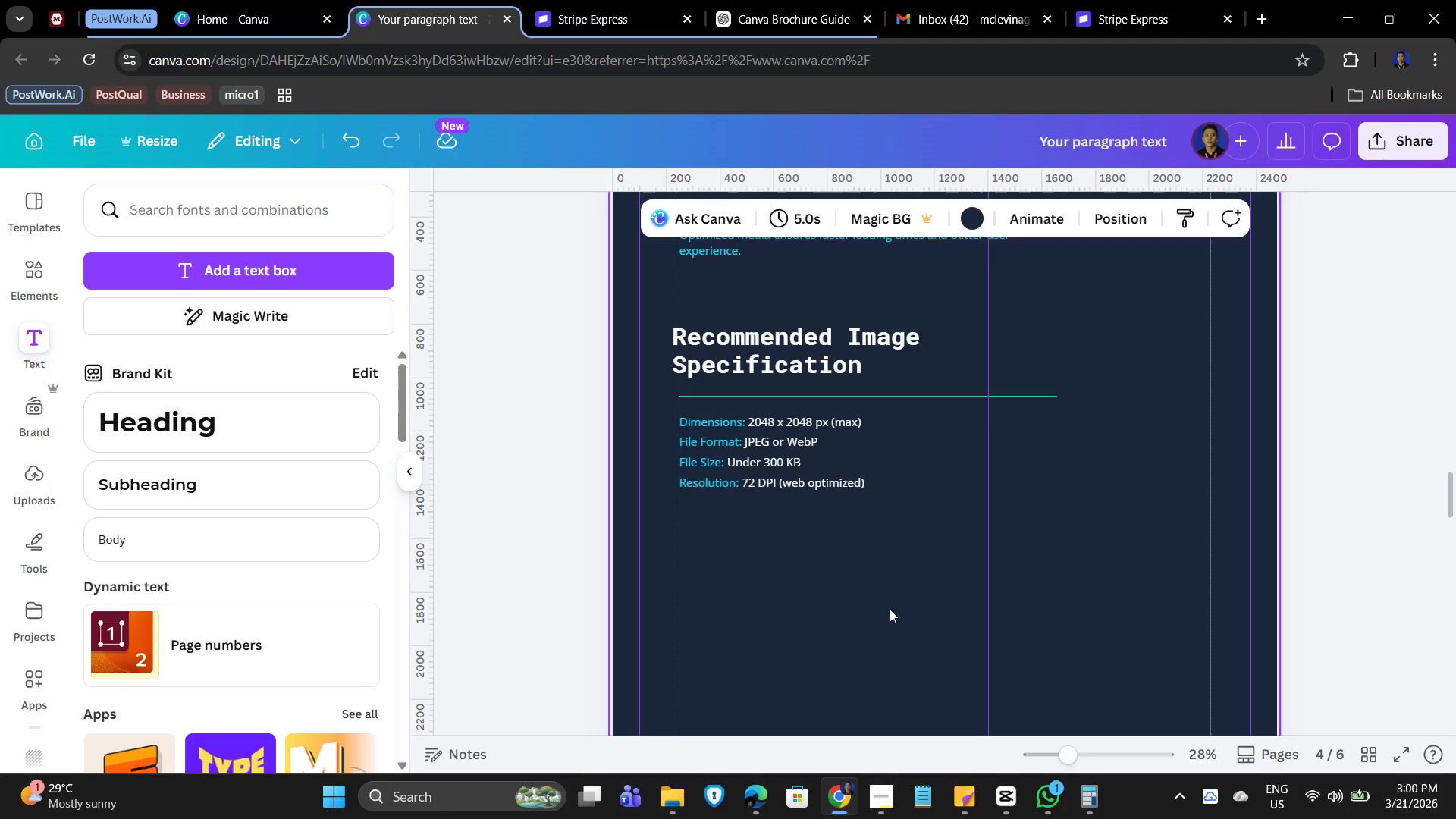 
wait(8.77)
 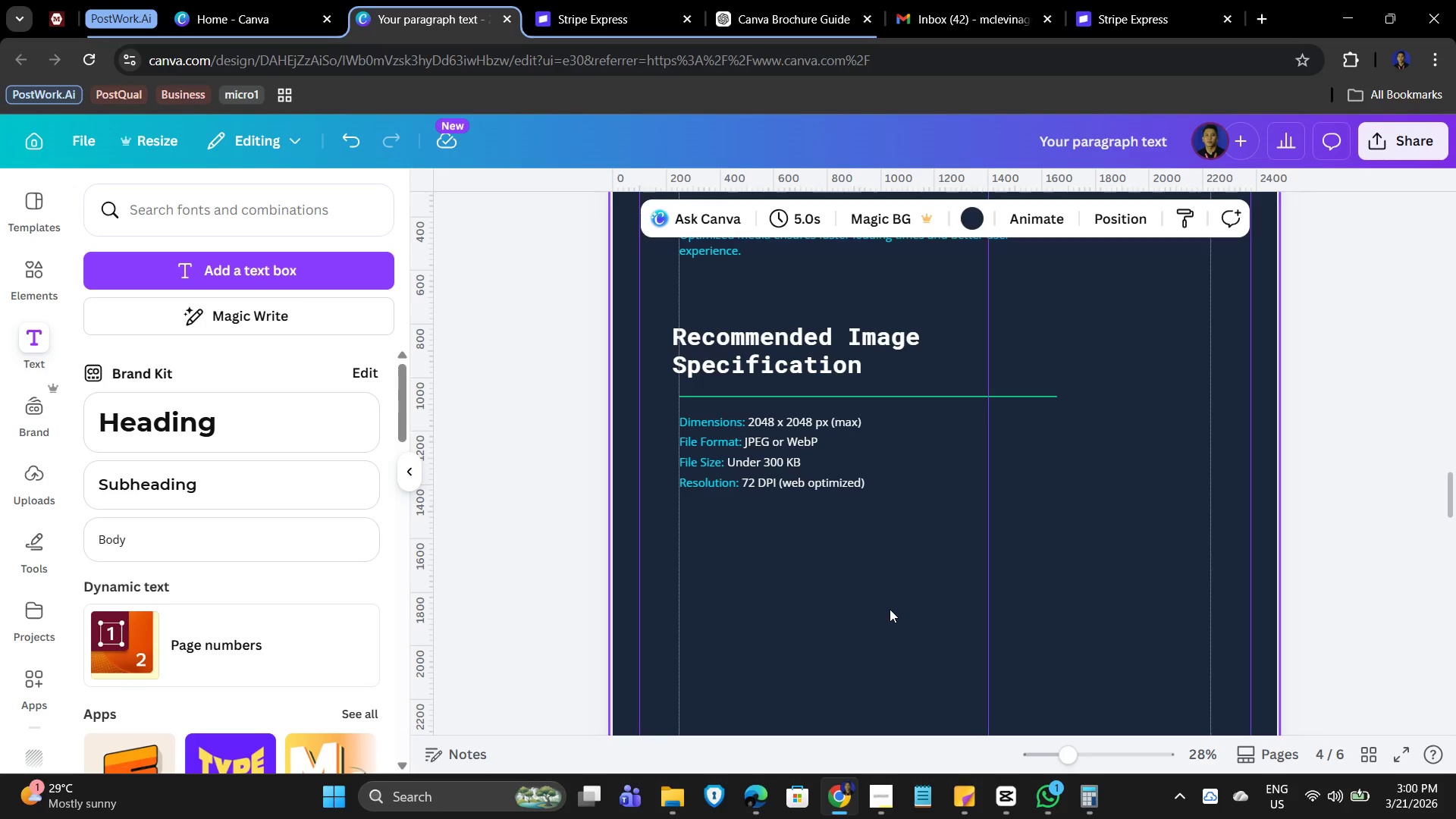 
scroll: coordinate [942, 581], scroll_direction: none, amount: 0.0
 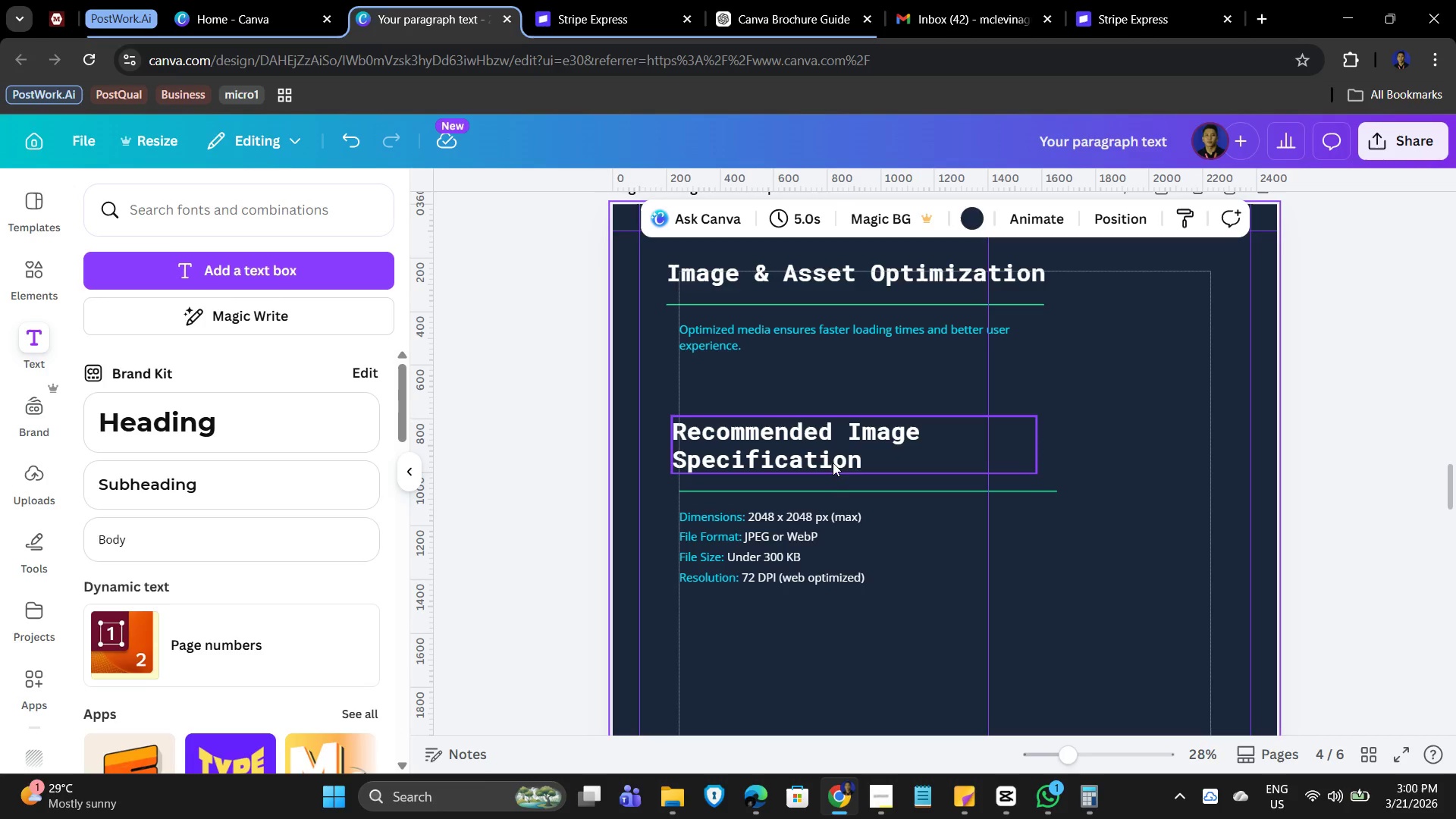 
hold_key(key=ControlLeft, duration=0.47)
scroll: coordinate [1226, 604], scroll_direction: down, amount: 5.0
 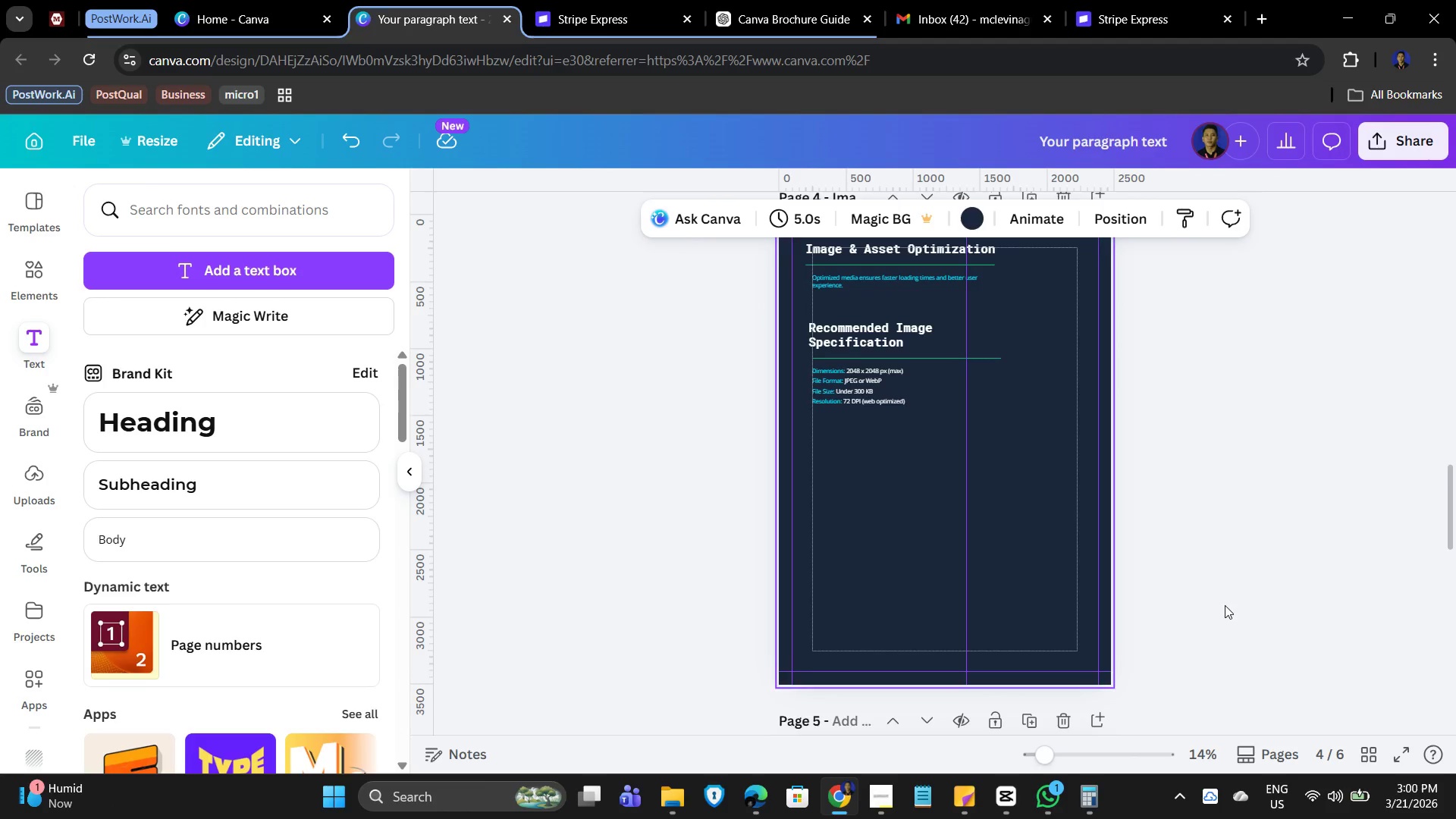 
scroll: coordinate [1279, 566], scroll_direction: up, amount: 17.0
 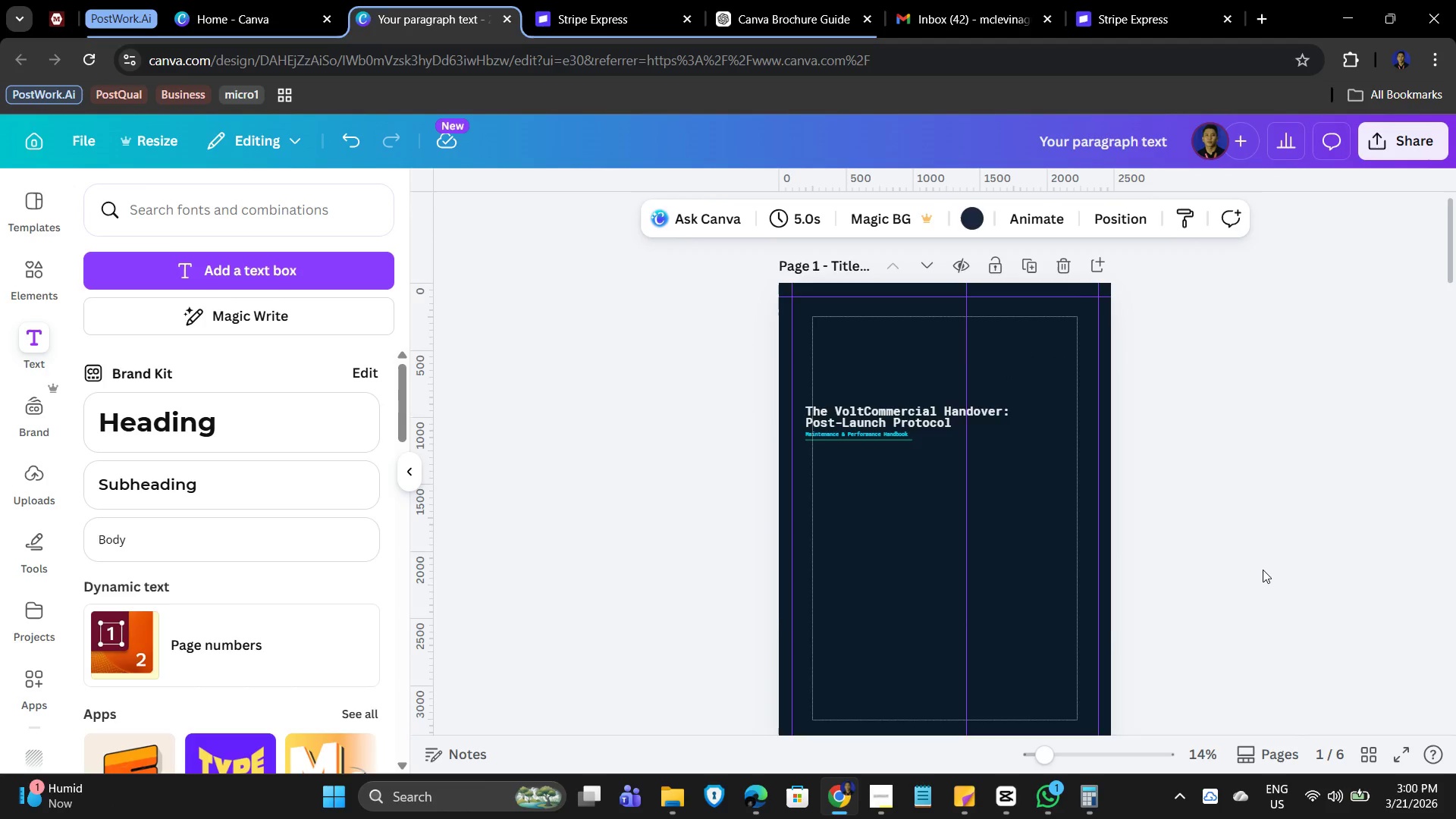 
scroll: coordinate [1271, 615], scroll_direction: down, amount: 17.0
 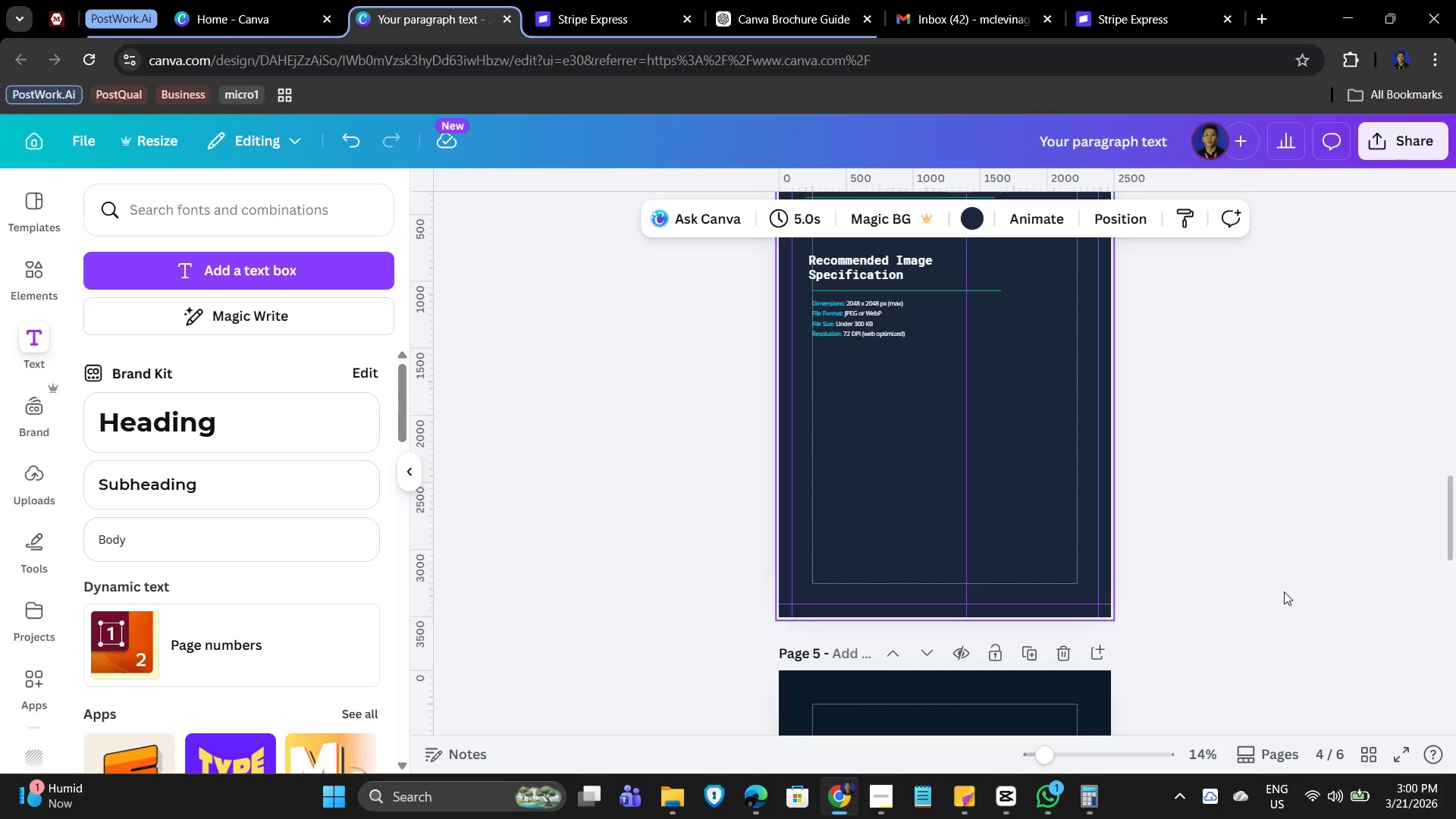 
wait(5.24)
 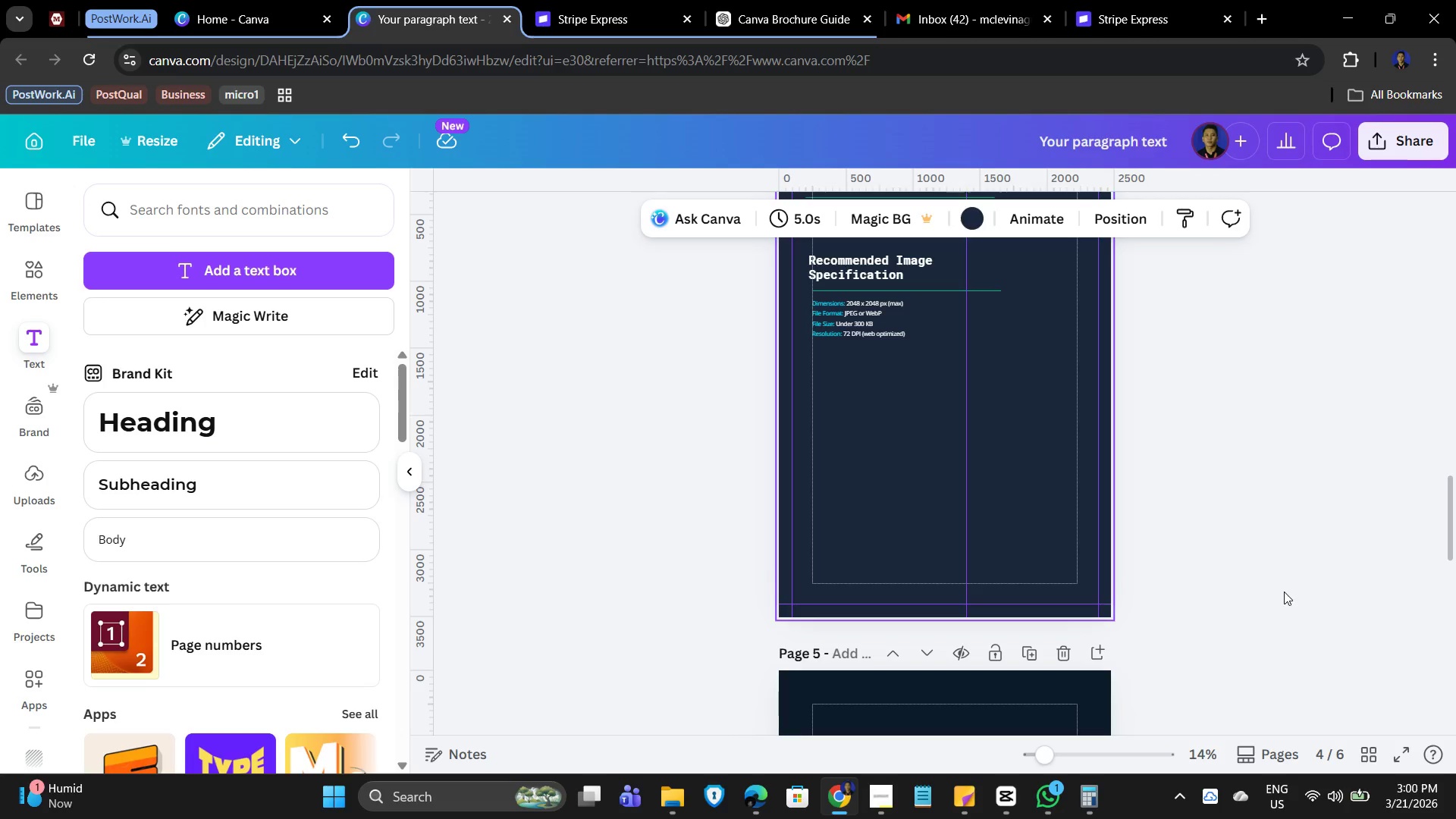 
scroll: coordinate [1200, 768], scroll_direction: down, amount: 4.0
 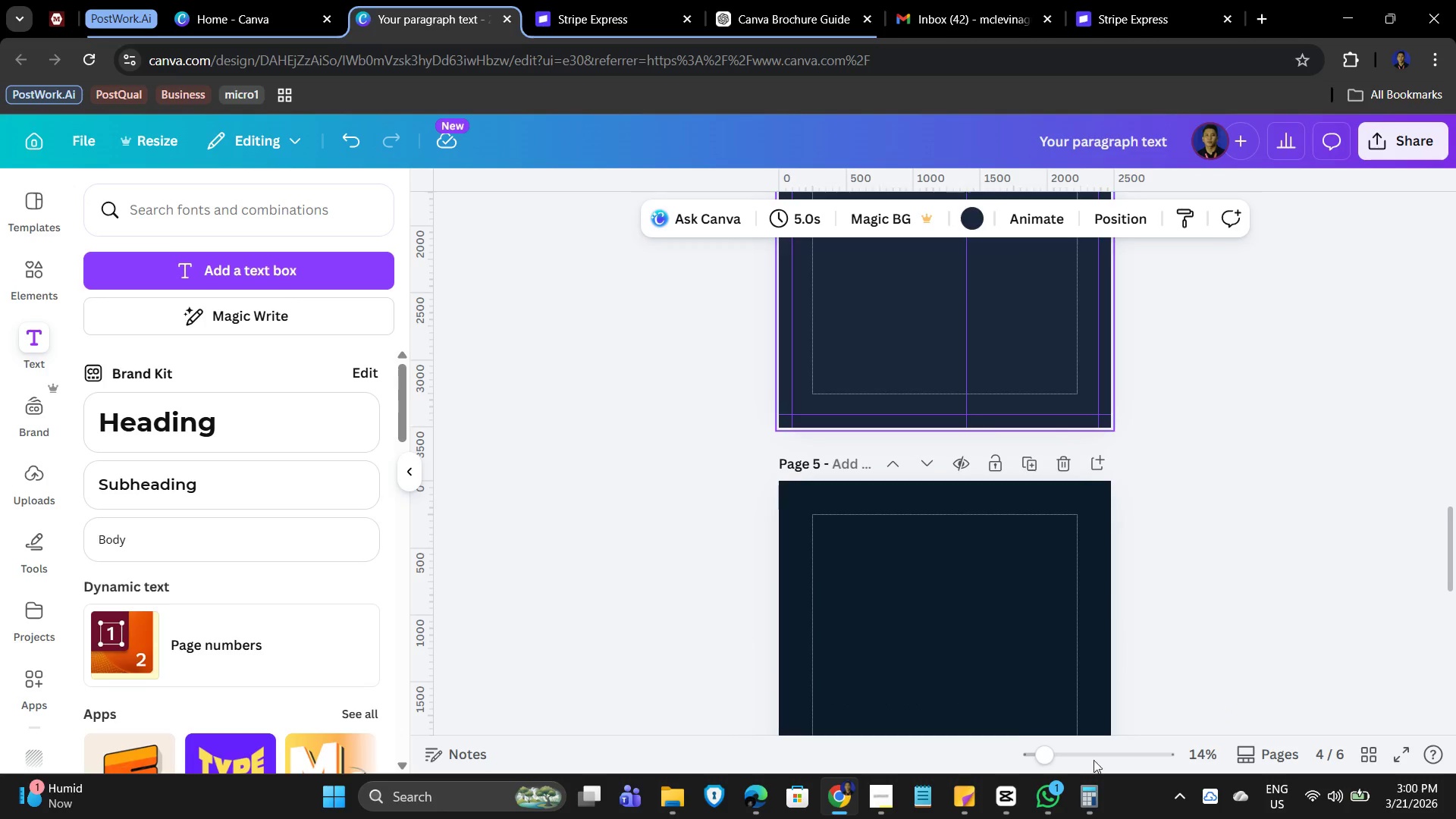 
scroll: coordinate [1058, 357], scroll_direction: up, amount: 2.0
 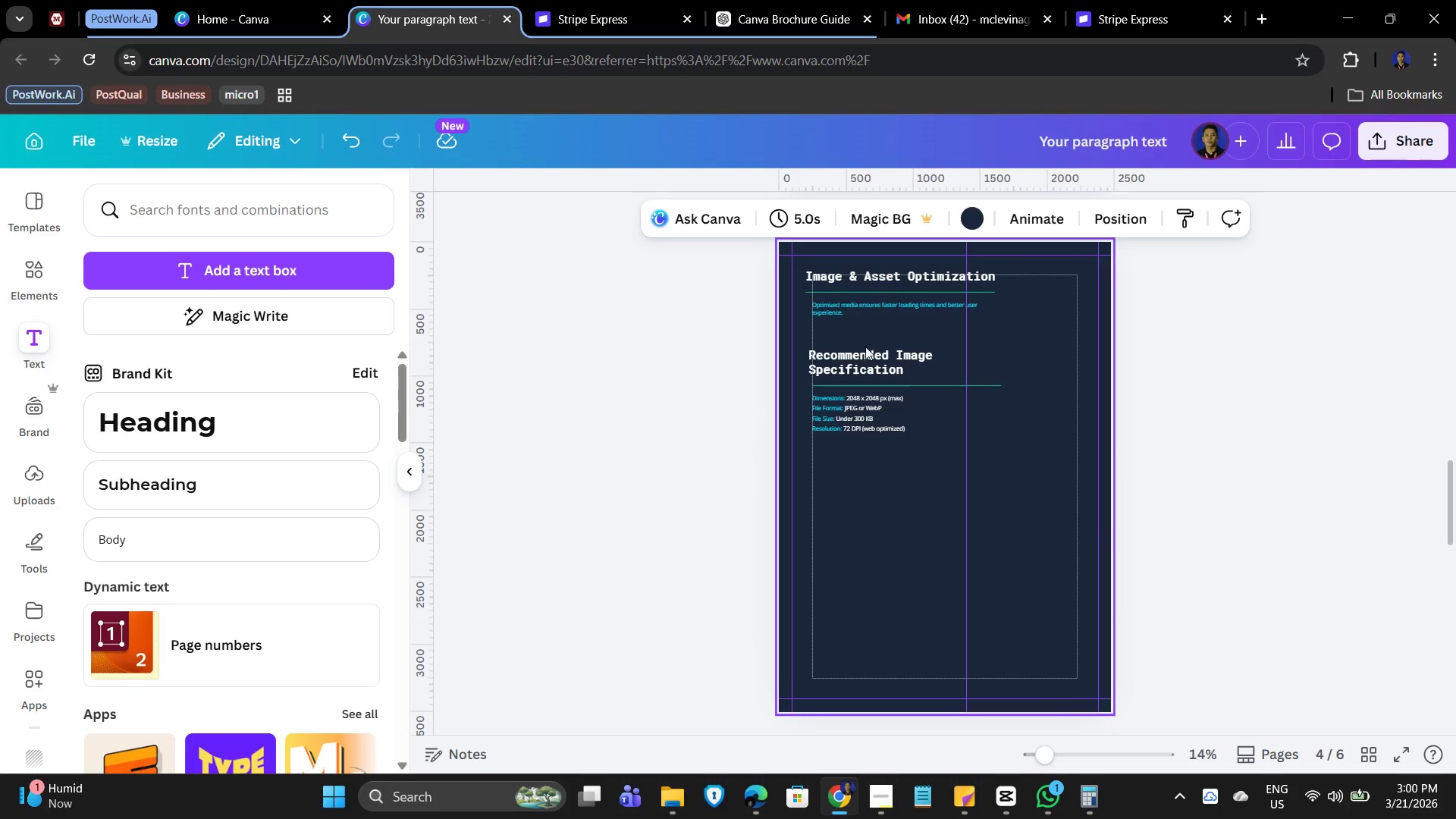 
left_click([867, 365])
 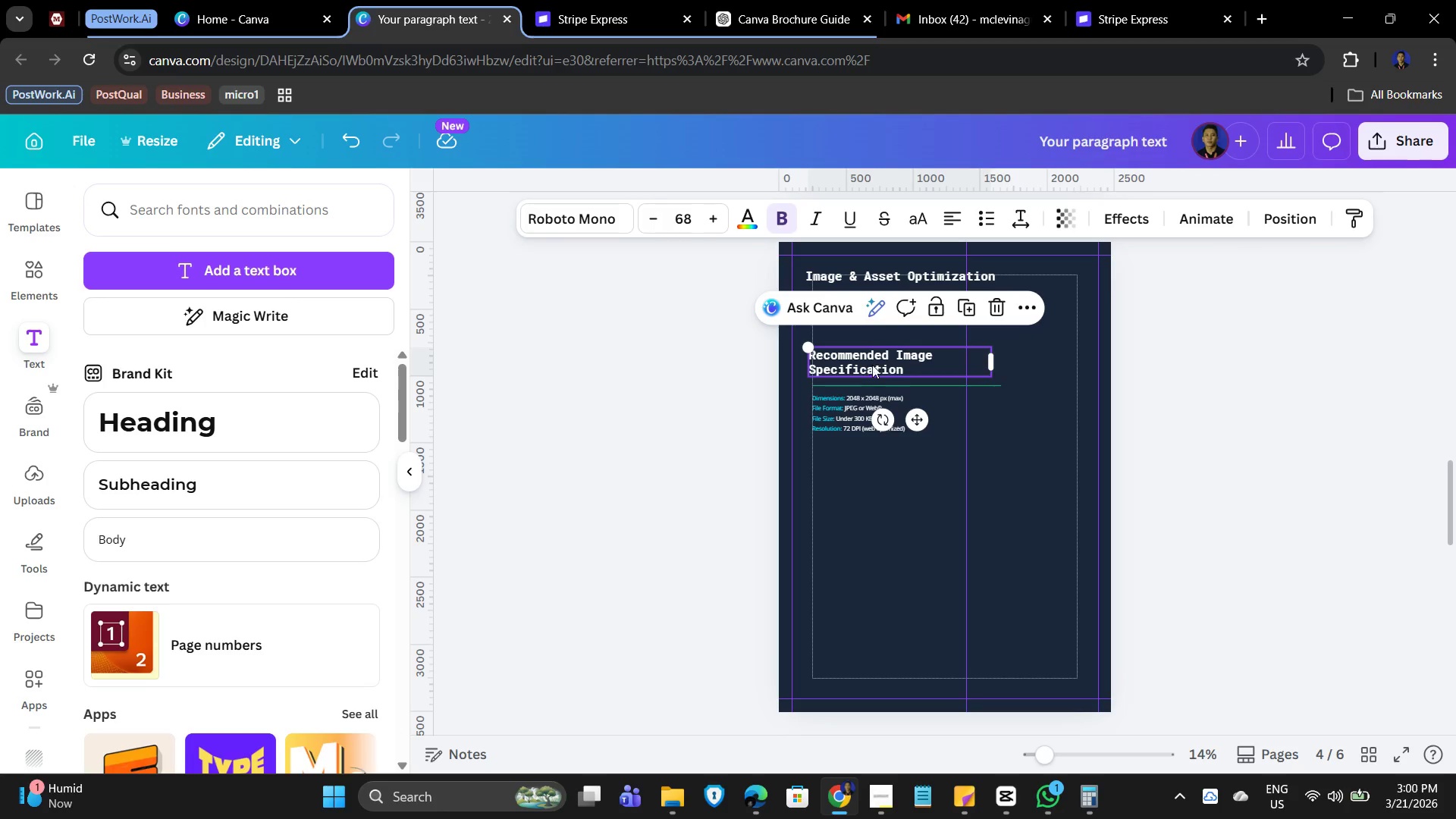 
key(Control+V)
 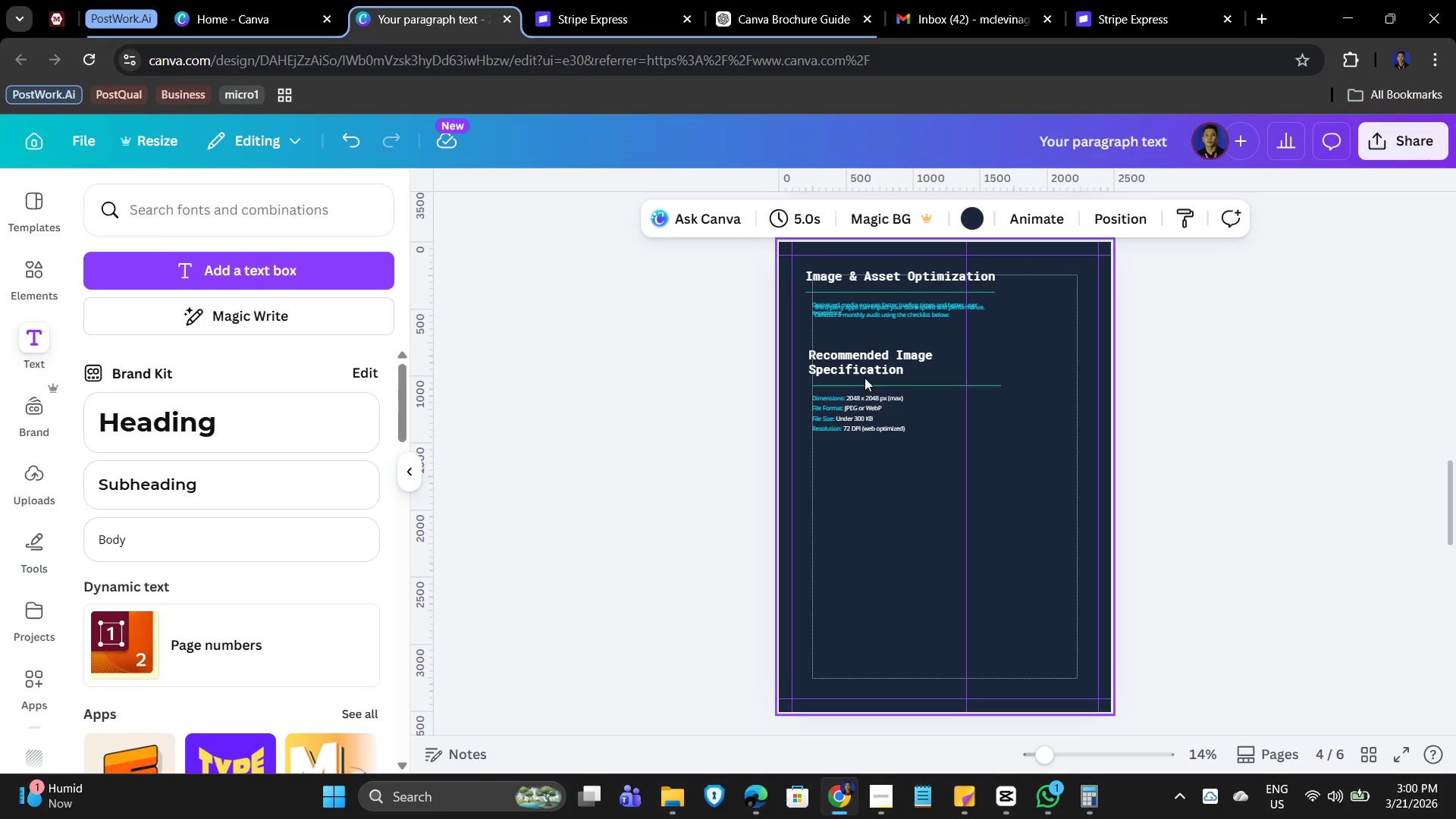 
key(Control+Z)
 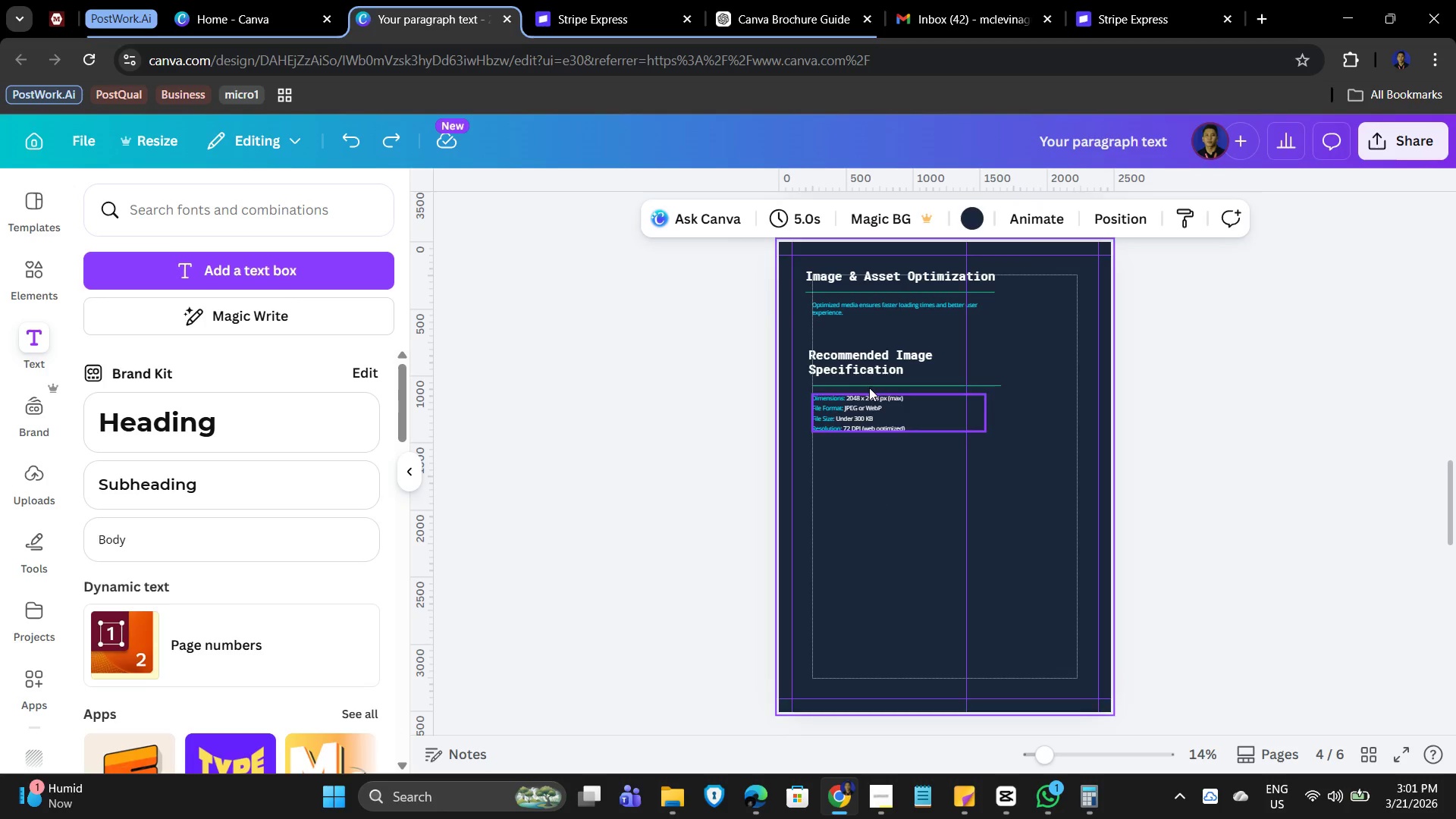 
double_click([864, 363])
 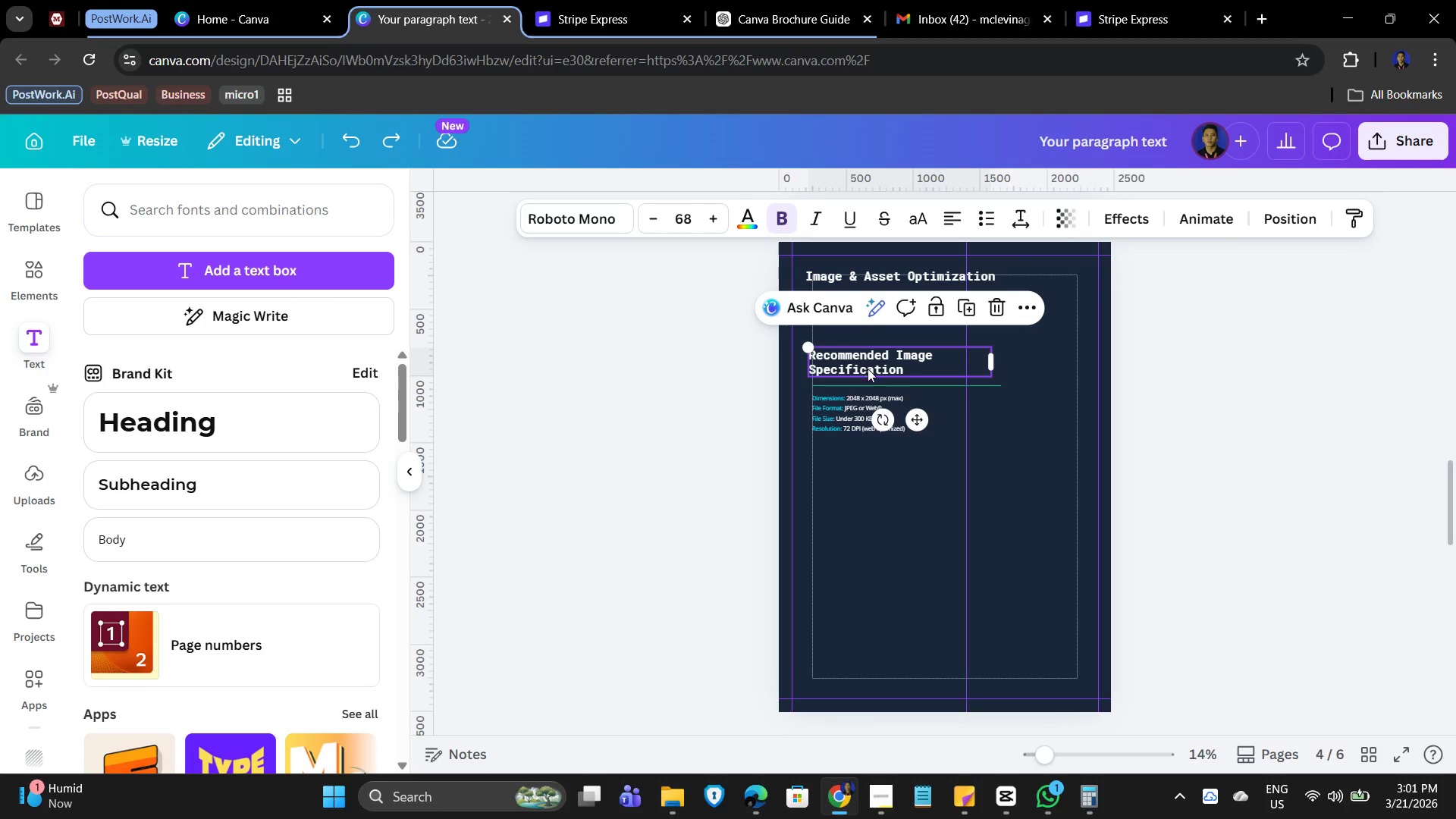 
key(Control+C)
 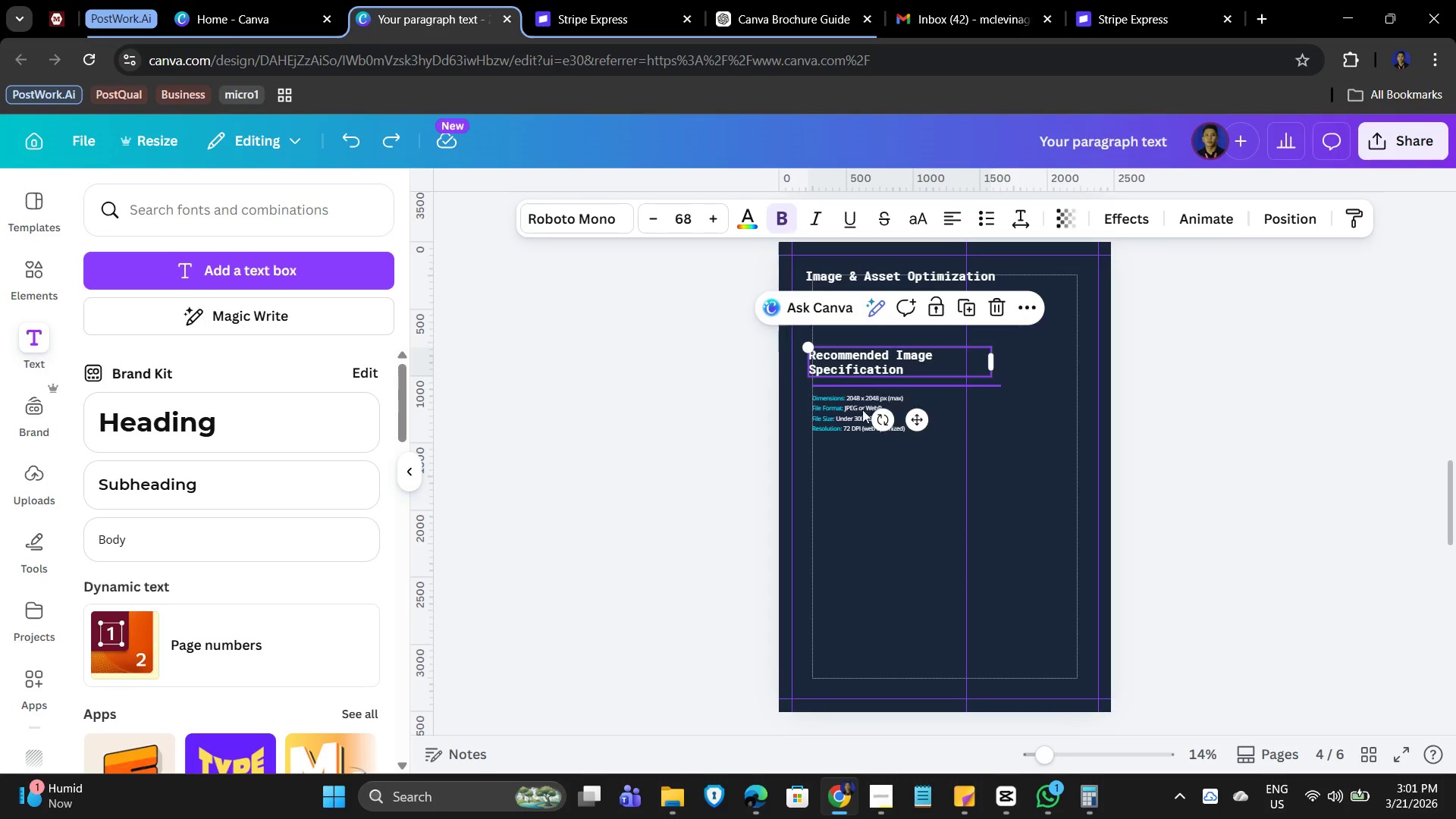 
left_click_drag(start_coordinate=[865, 393], to_coordinate=[853, 513])
 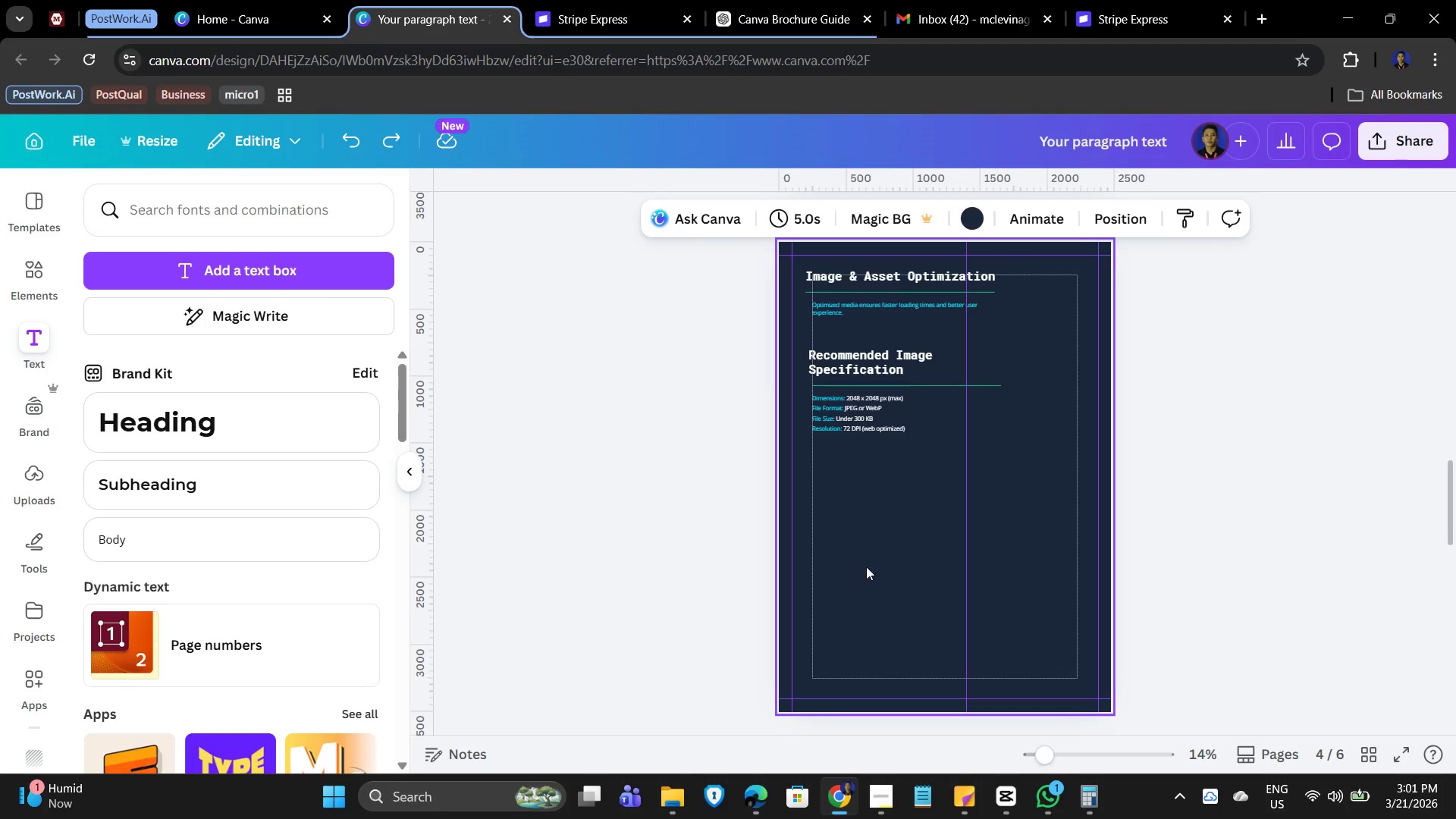 
key(Control+V)
 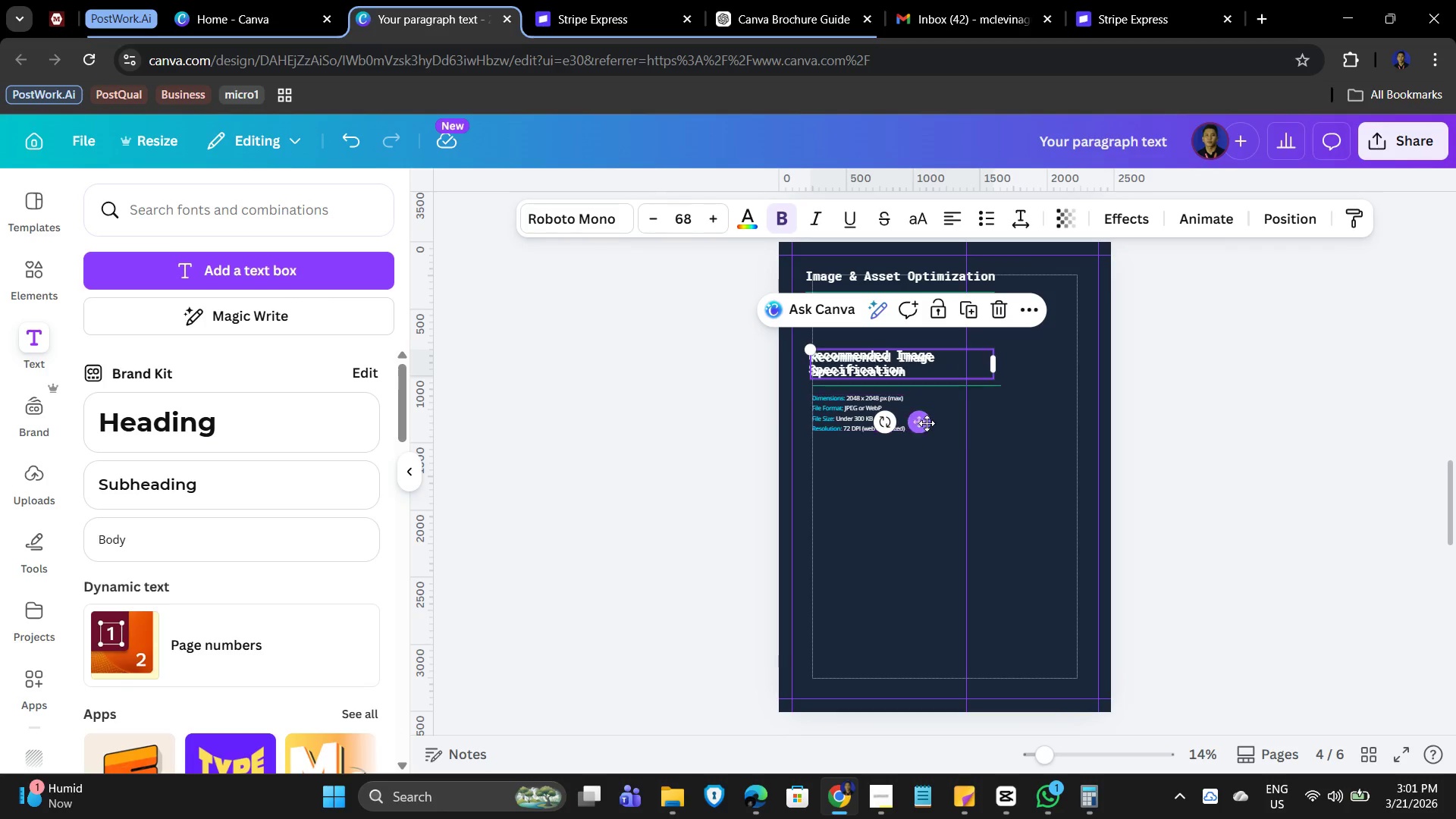 
left_click_drag(start_coordinate=[924, 422], to_coordinate=[921, 524])
 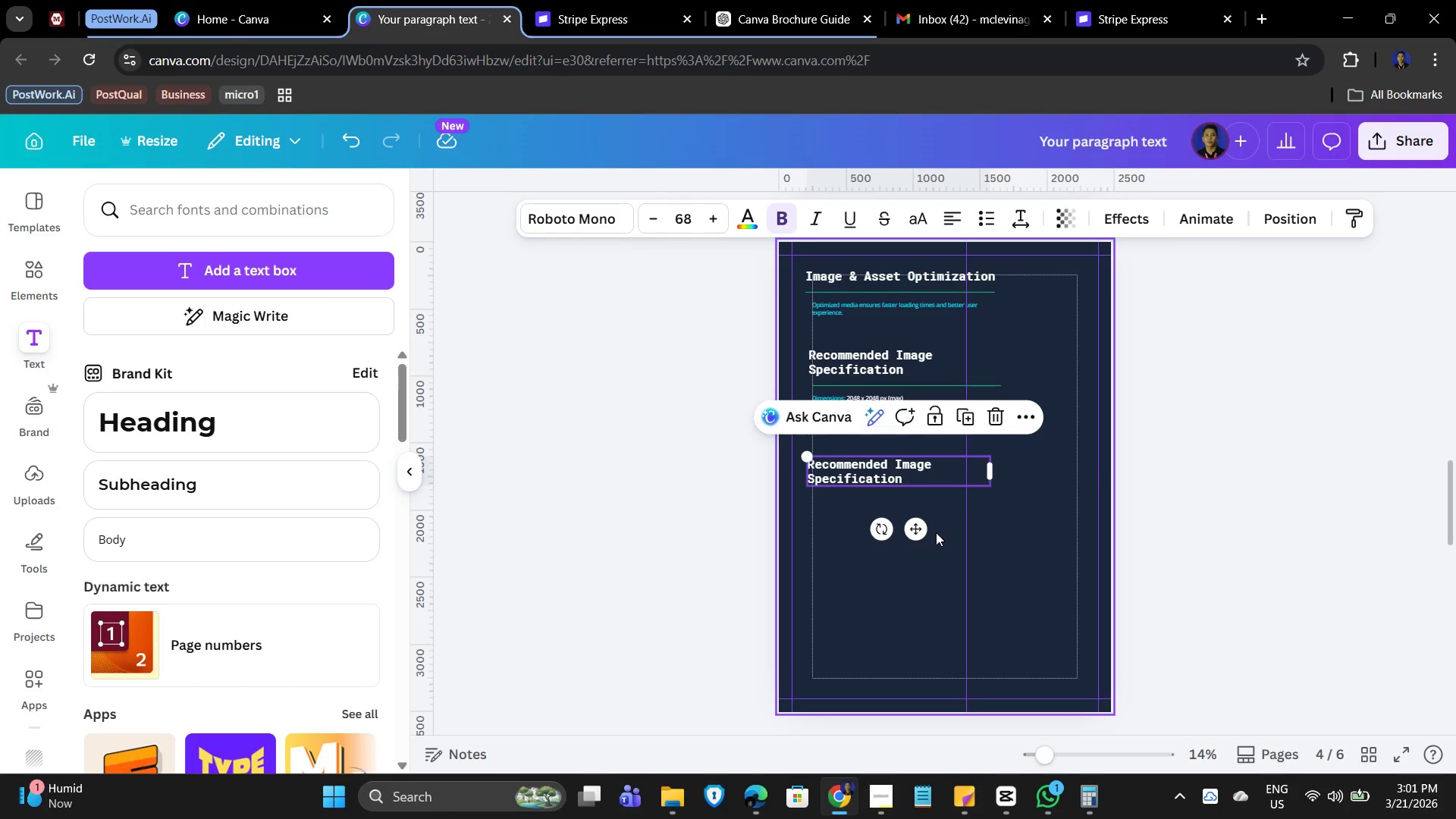 
left_click_drag(start_coordinate=[918, 529], to_coordinate=[921, 520])
 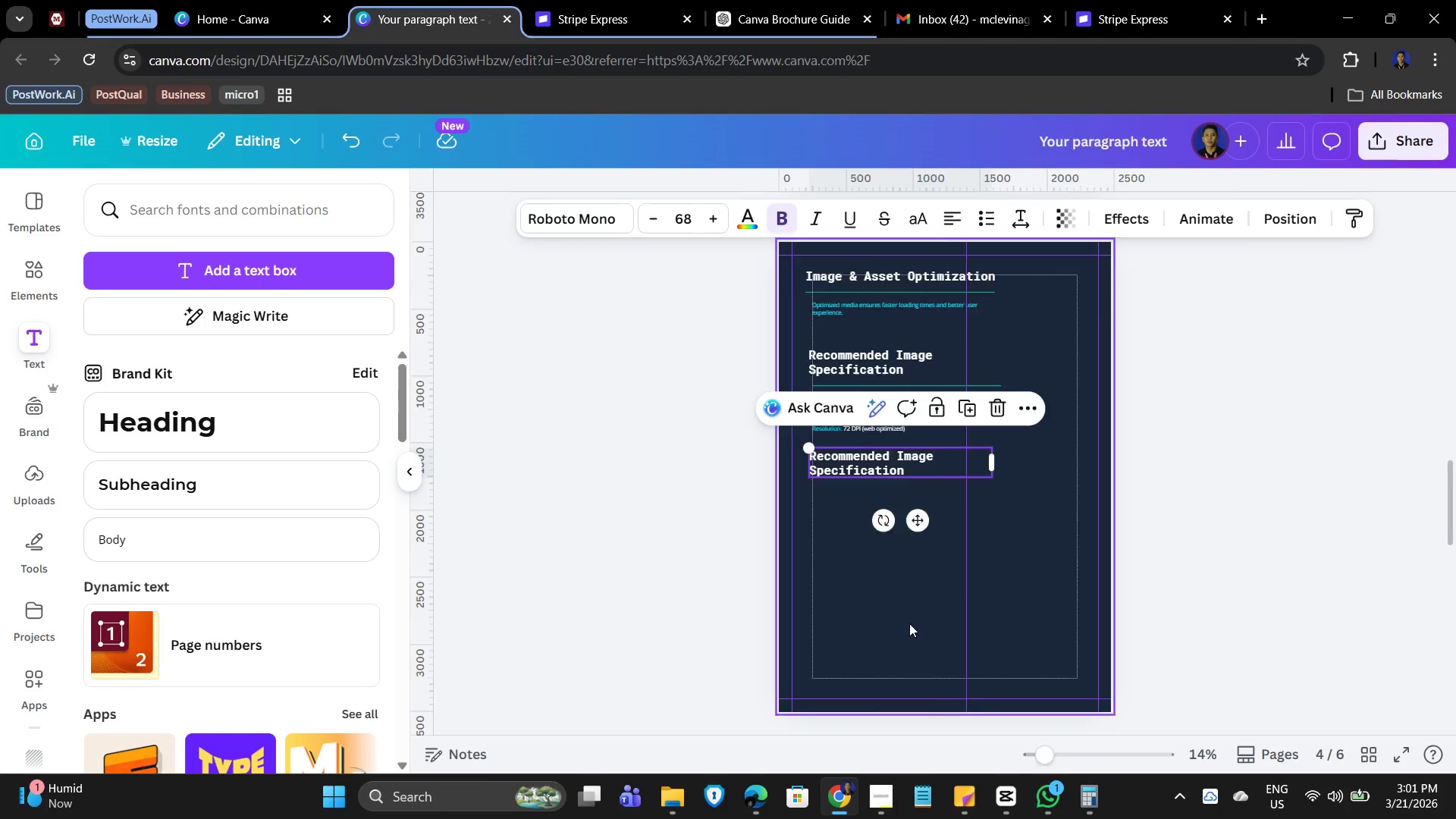 
hold_key(key=ControlLeft, duration=0.36)
scroll: coordinate [970, 626], scroll_direction: up, amount: 9.0
 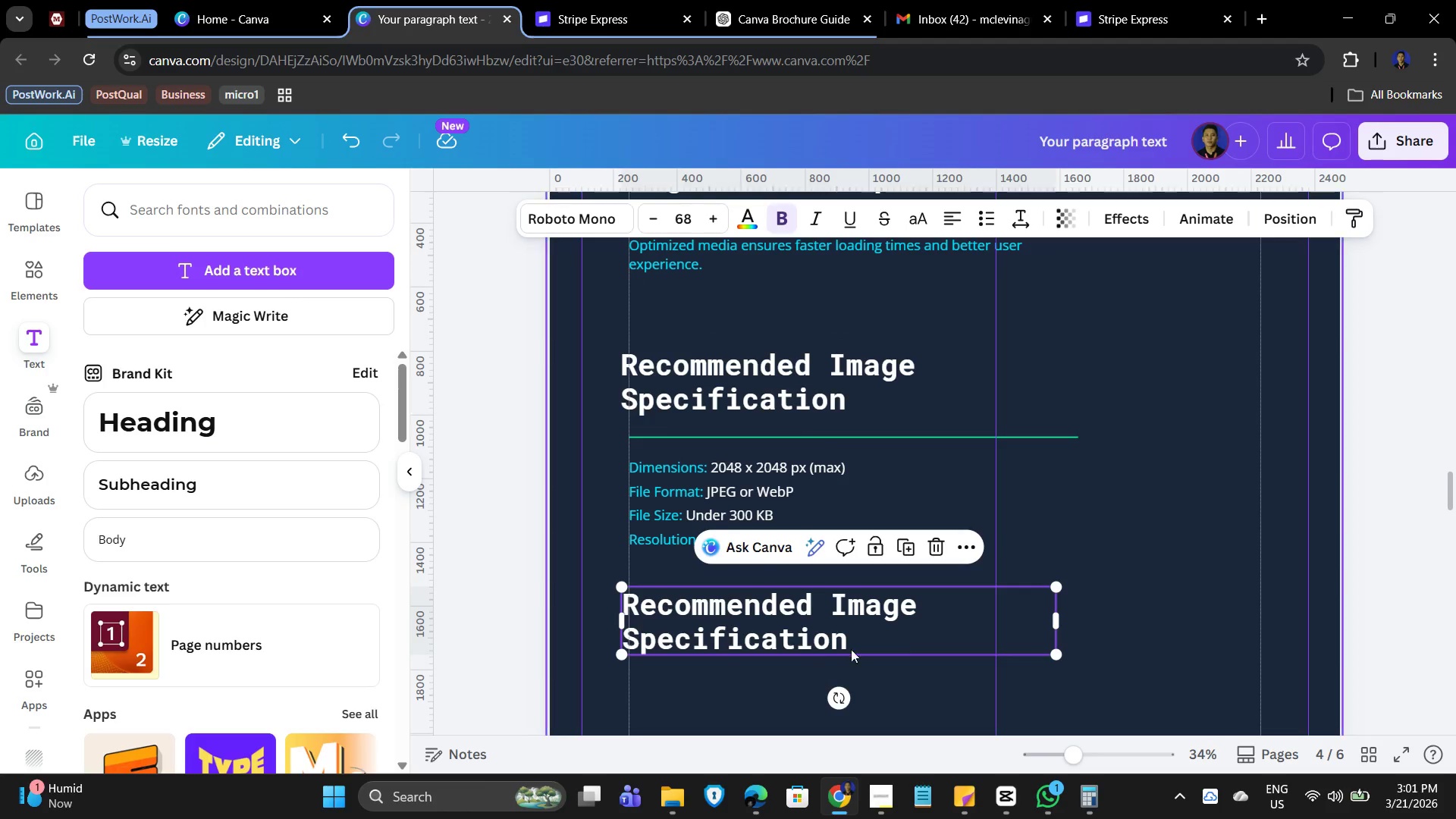 
scroll: coordinate [905, 636], scroll_direction: none, amount: 0.0
 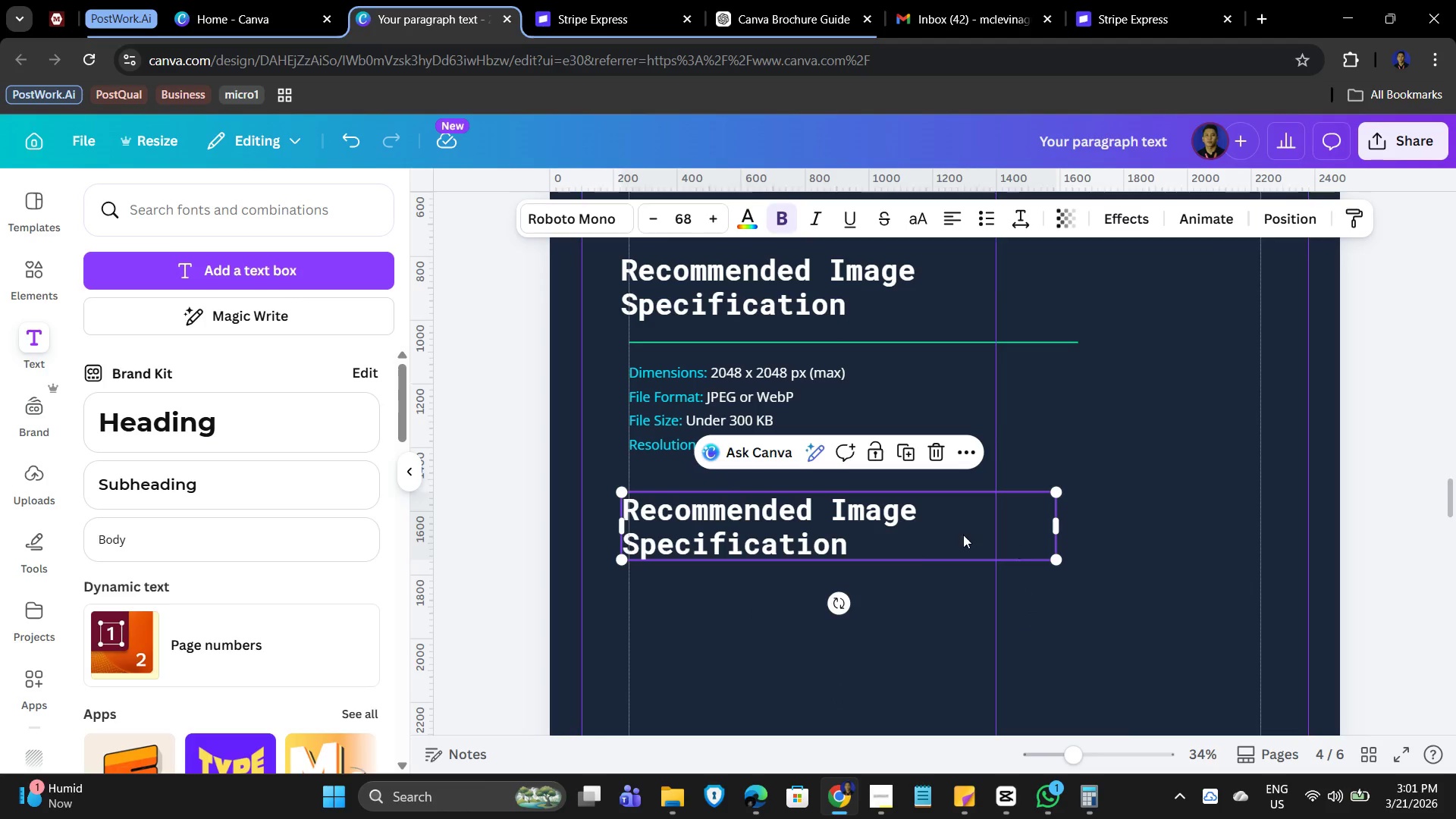 
left_click_drag(start_coordinate=[939, 530], to_coordinate=[938, 543])
 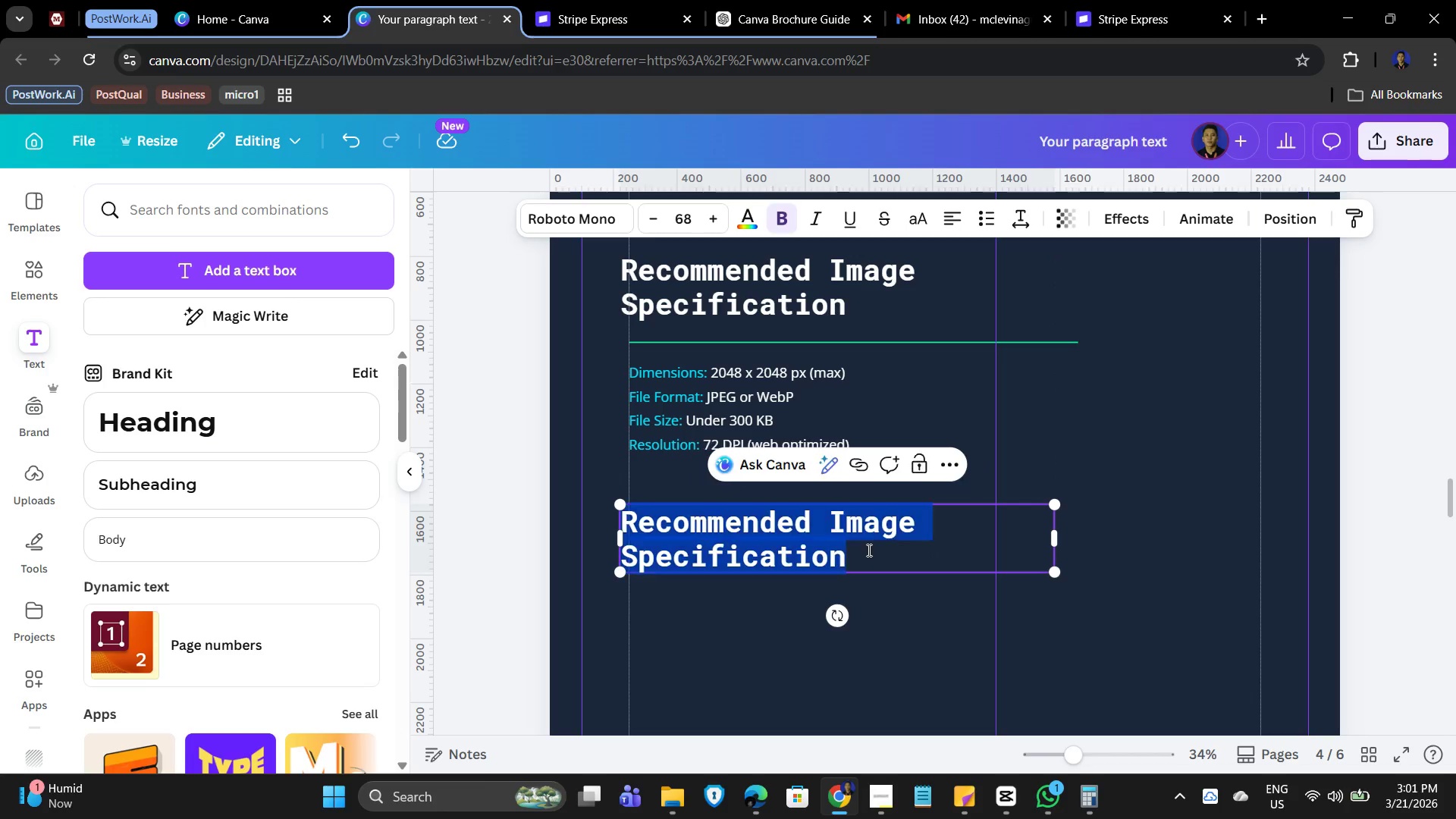 
double_click([868, 550])
 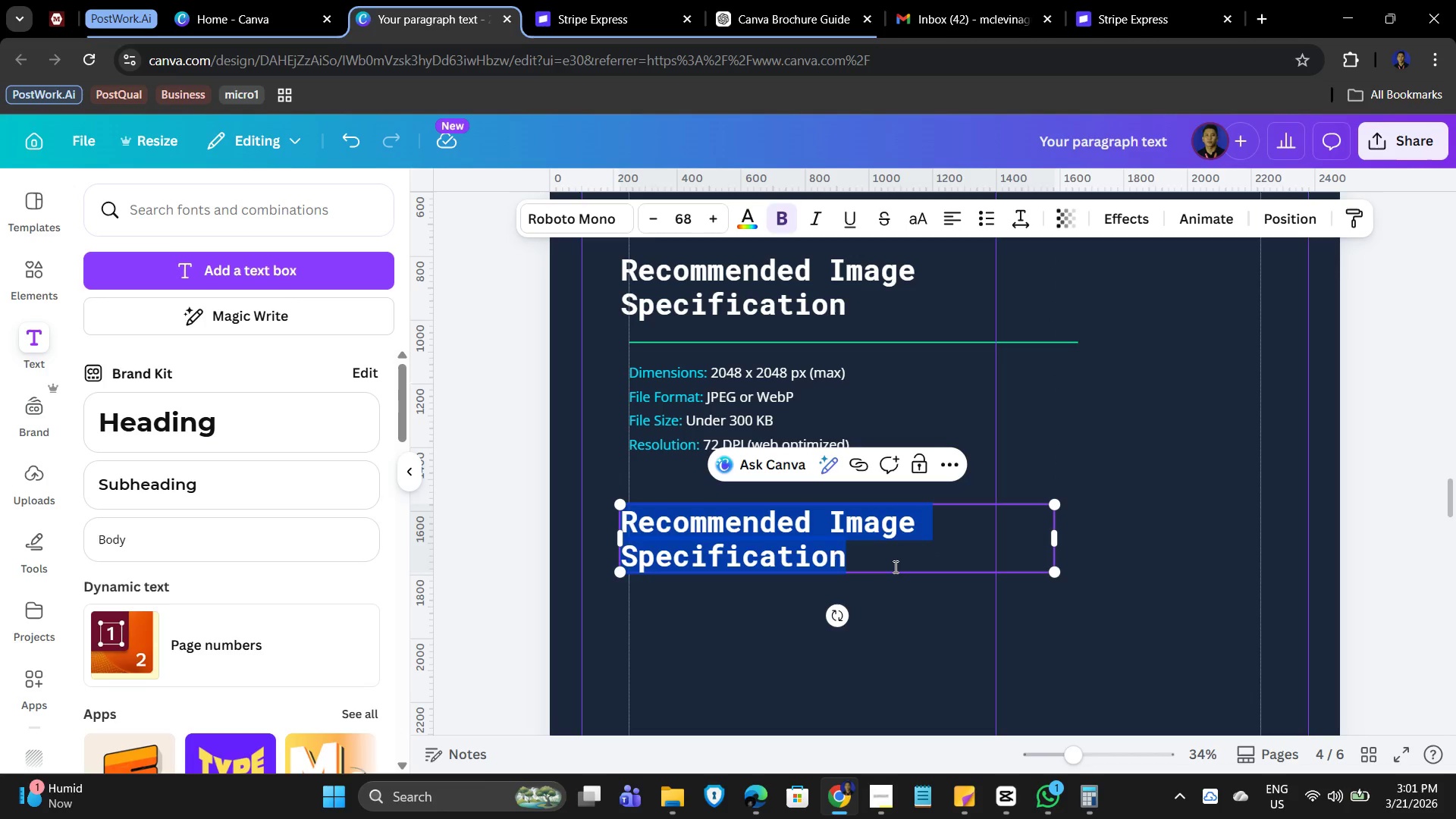 
type(Bec)
key(Backspace)
type(st Practices)
 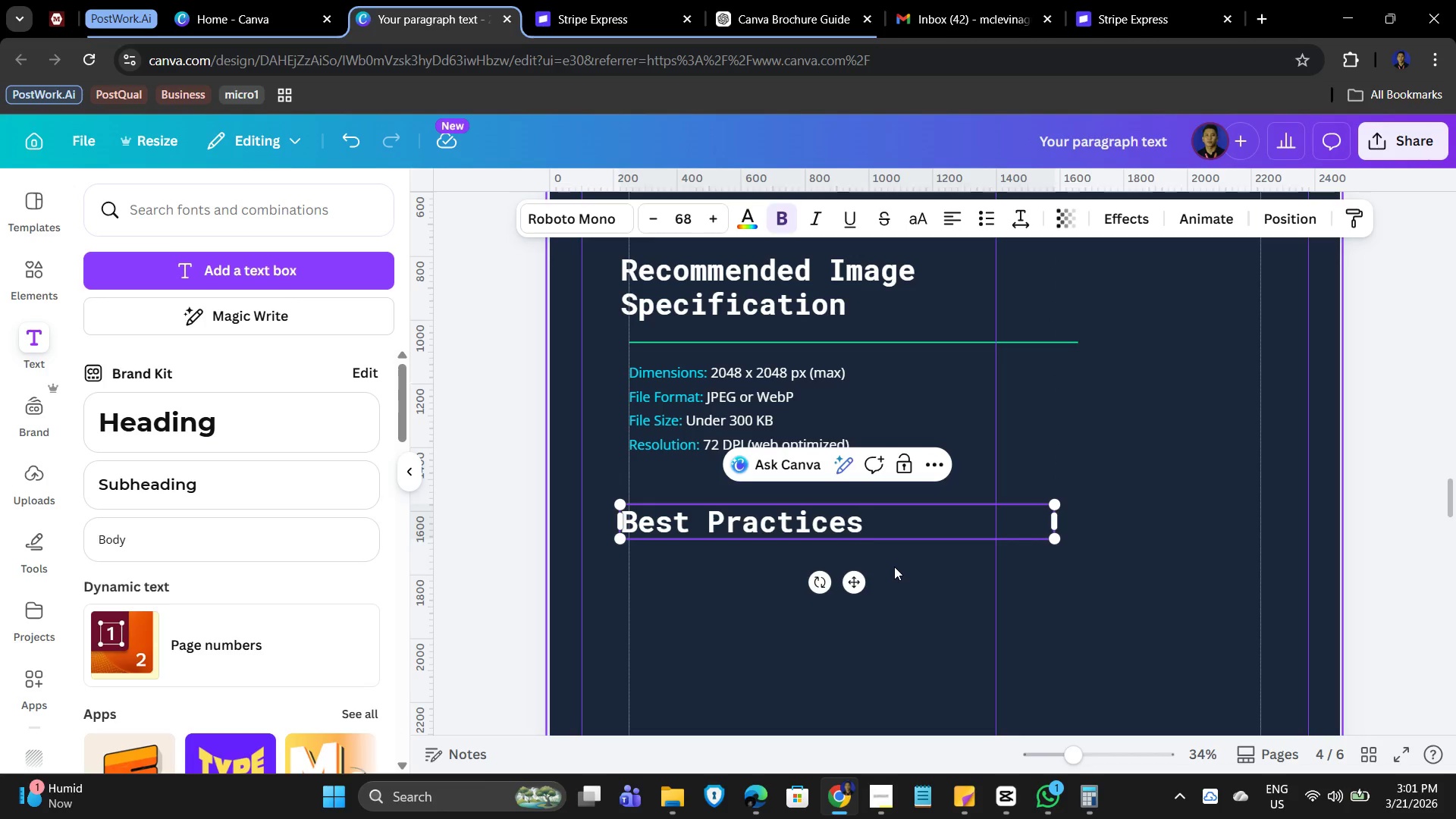 
left_click([924, 338])
 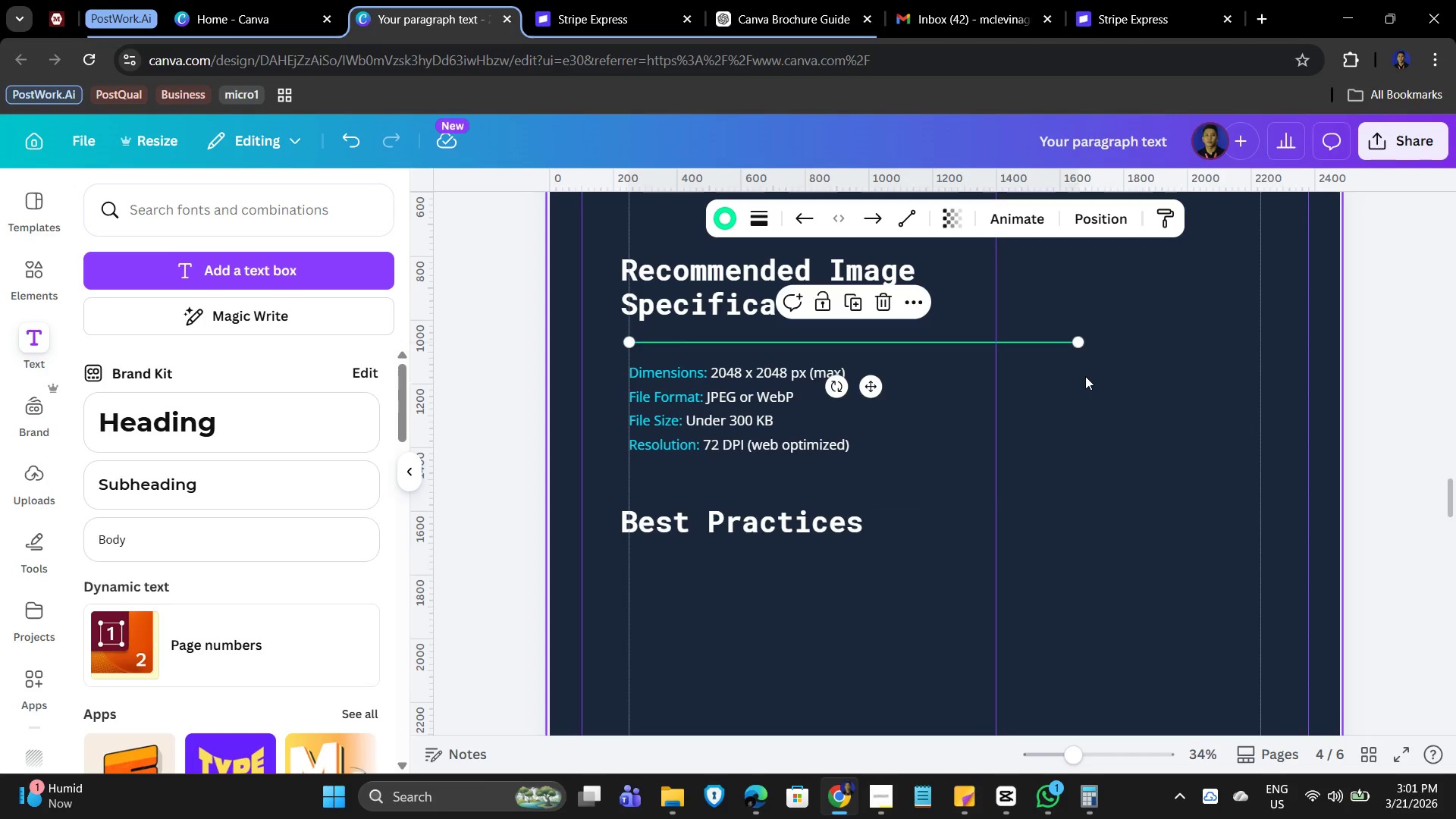 
key(Control+C)
 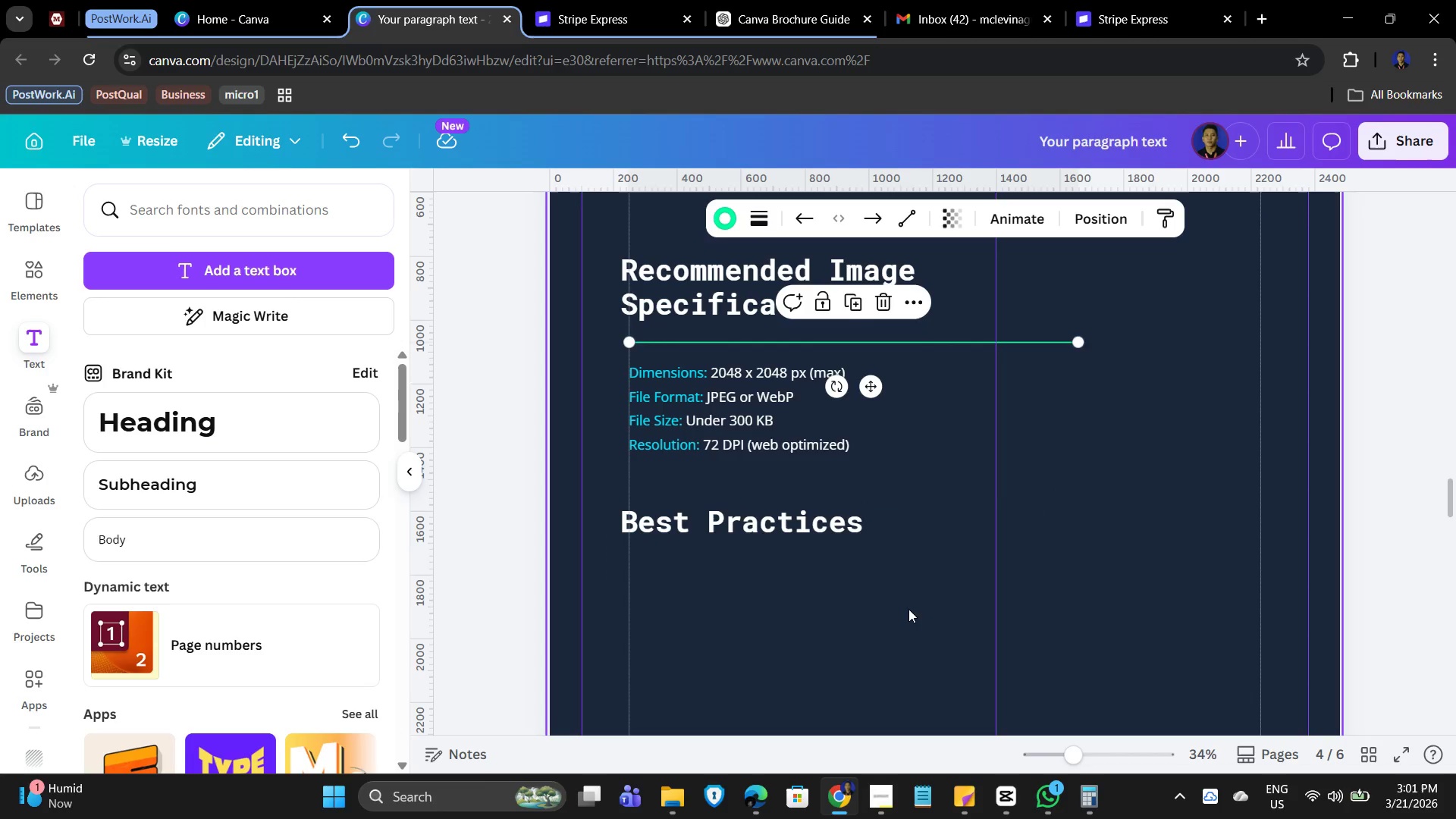 
left_click([908, 610])
 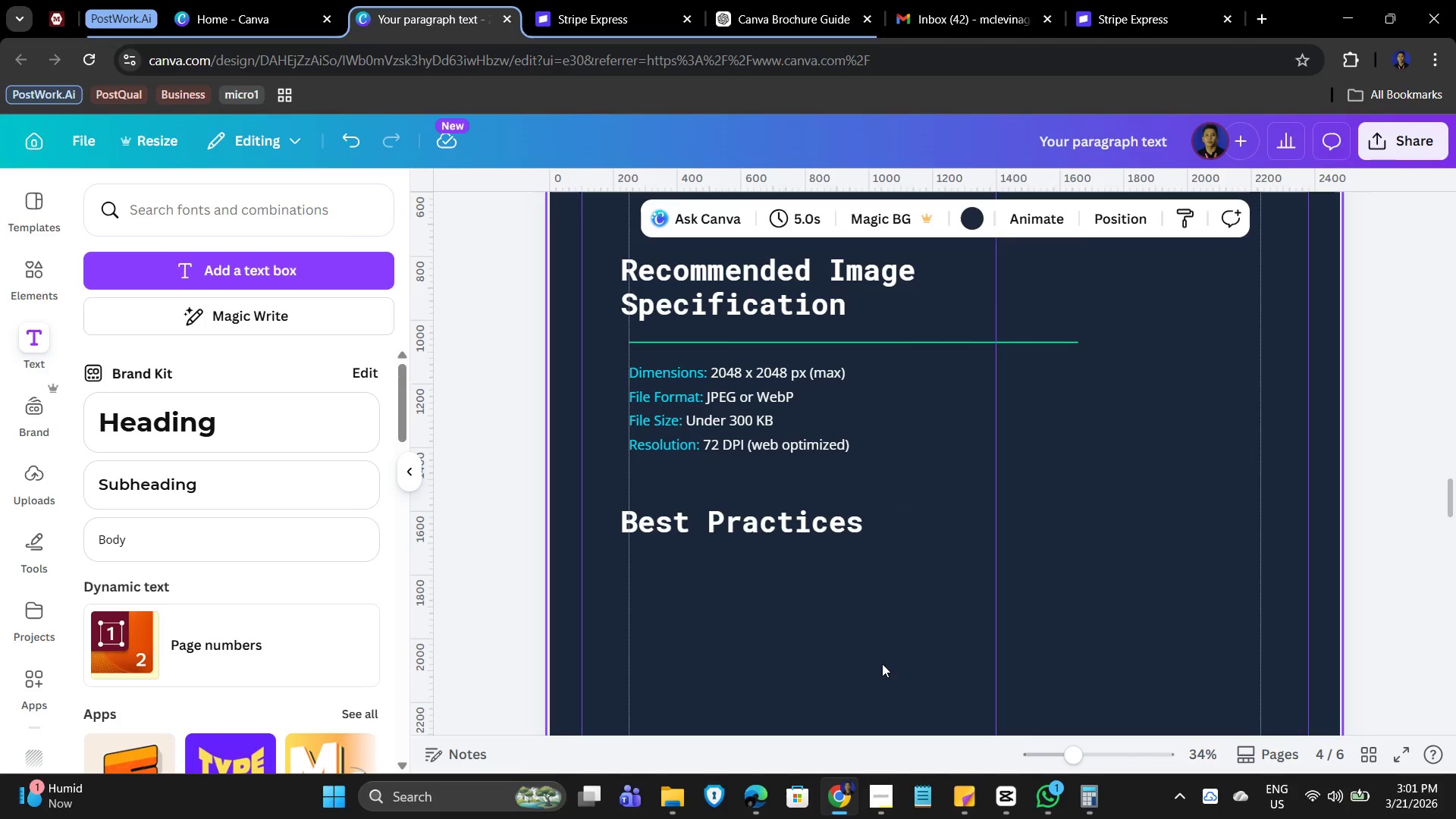 
key(Control+V)
 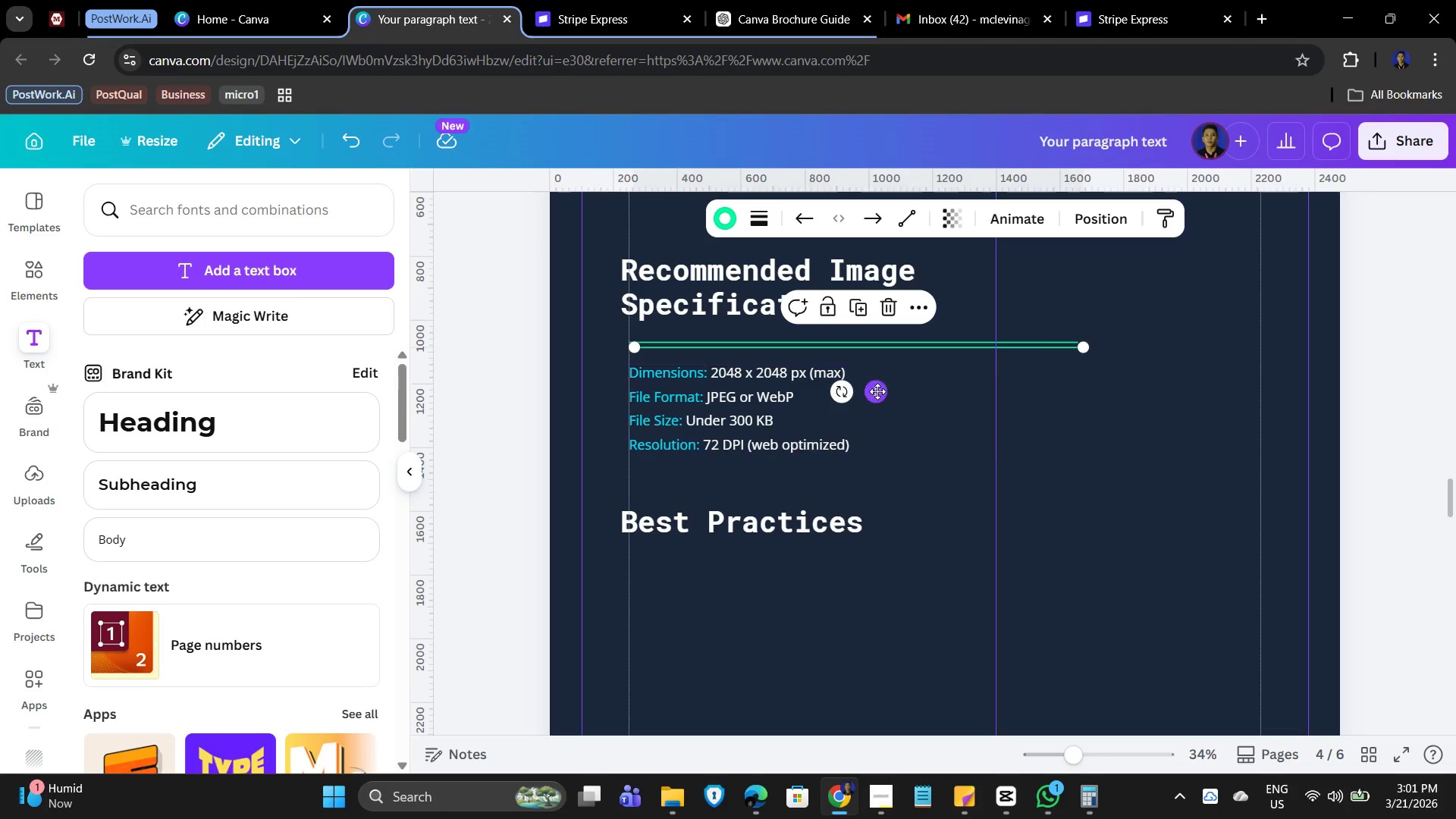 
left_click_drag(start_coordinate=[872, 390], to_coordinate=[870, 598])
 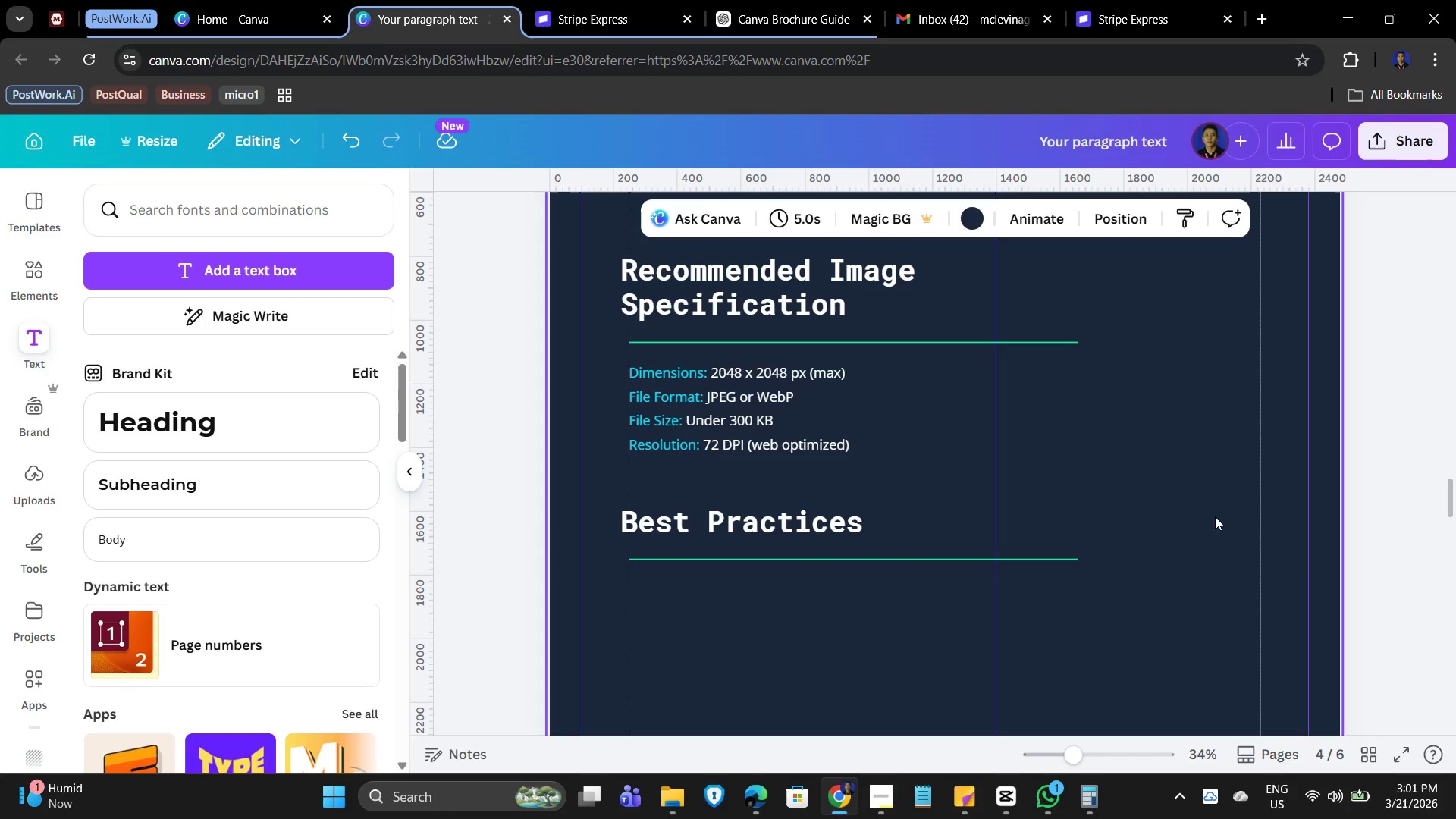 
scroll: coordinate [1220, 506], scroll_direction: down, amount: 1.0
 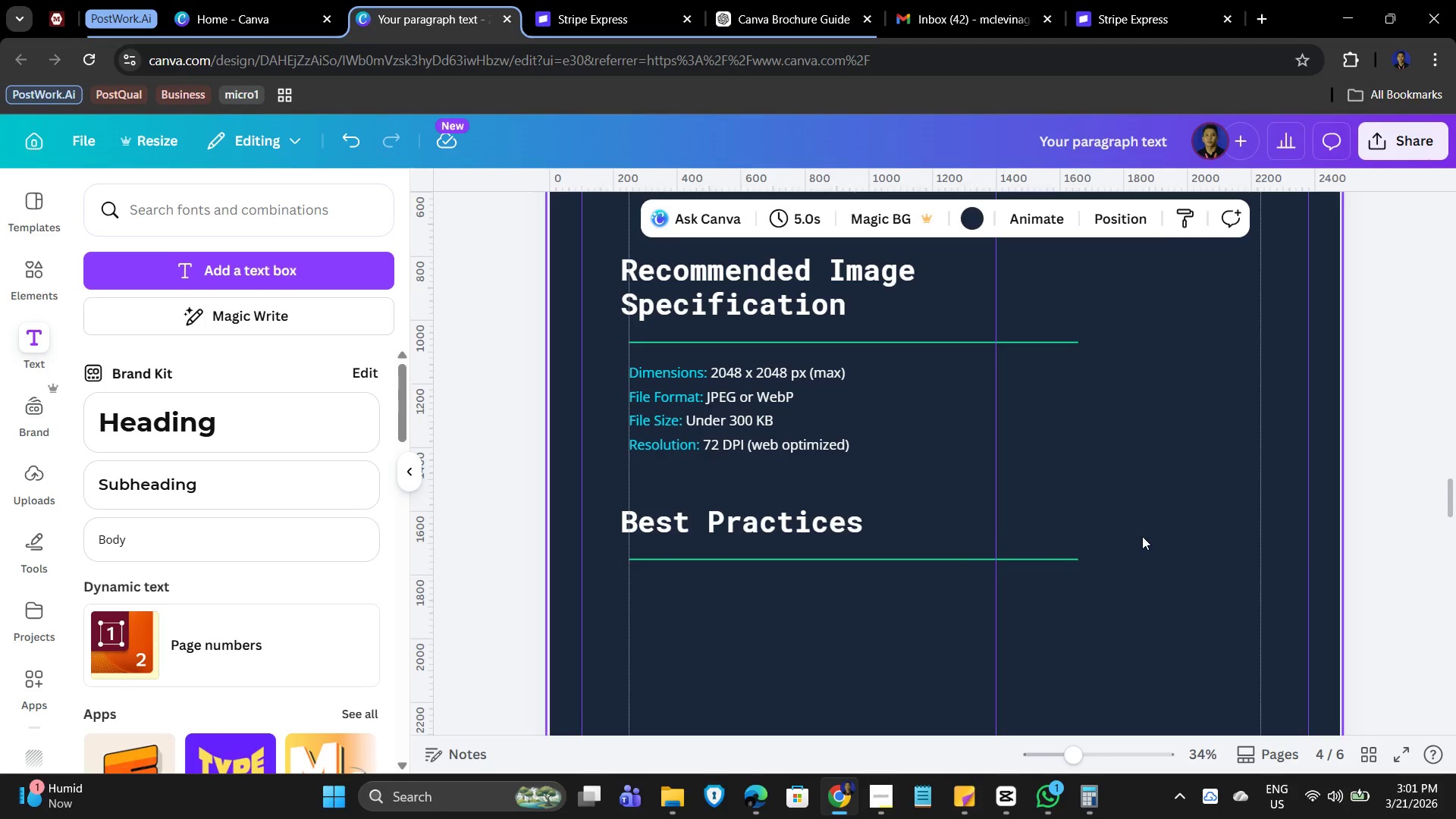 
key(Control+ControlLeft)
 